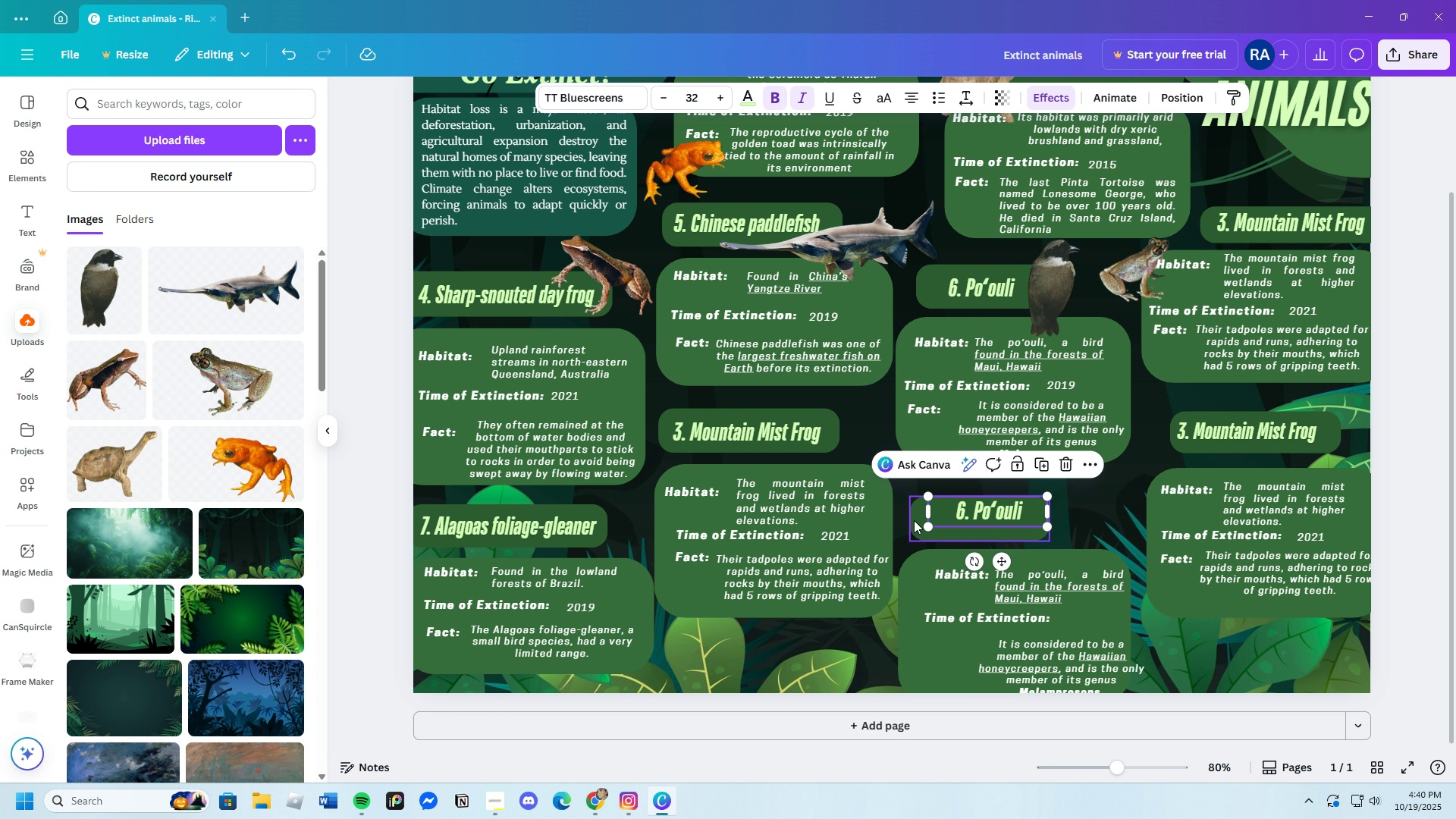 
left_click_drag(start_coordinate=[914, 520], to_coordinate=[918, 502])
 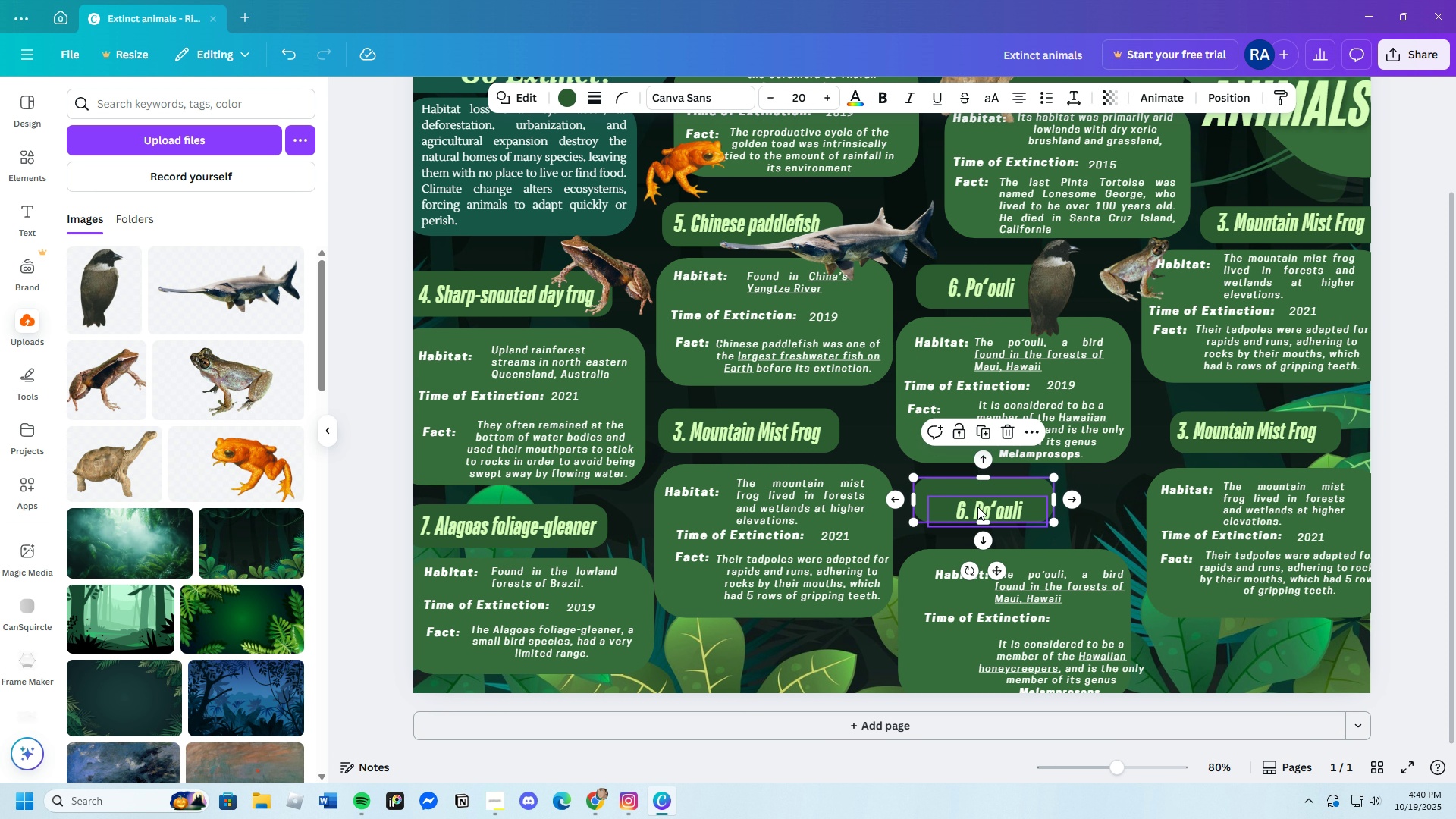 
left_click_drag(start_coordinate=[977, 507], to_coordinate=[977, 503])
 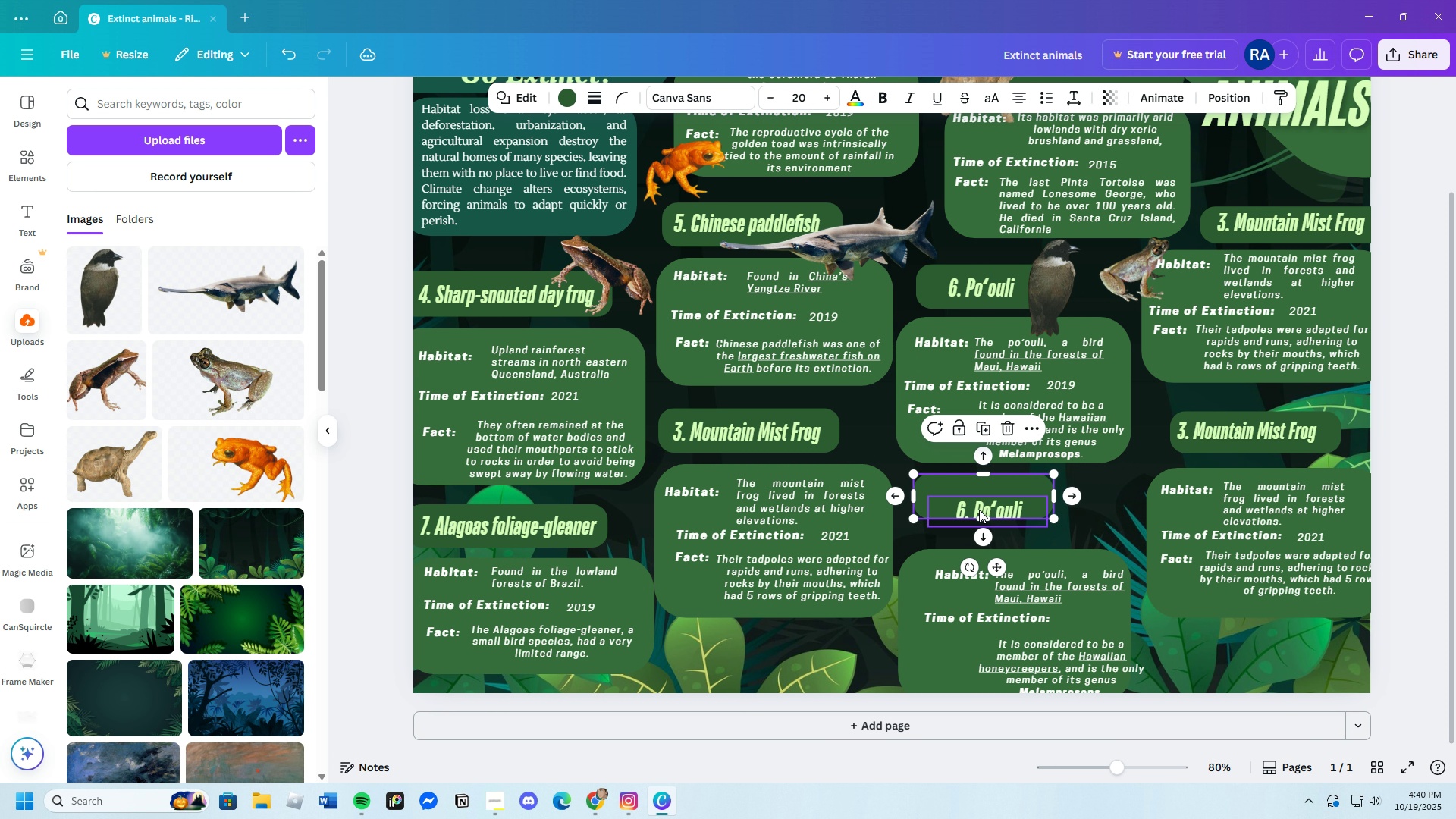 
left_click([979, 510])
 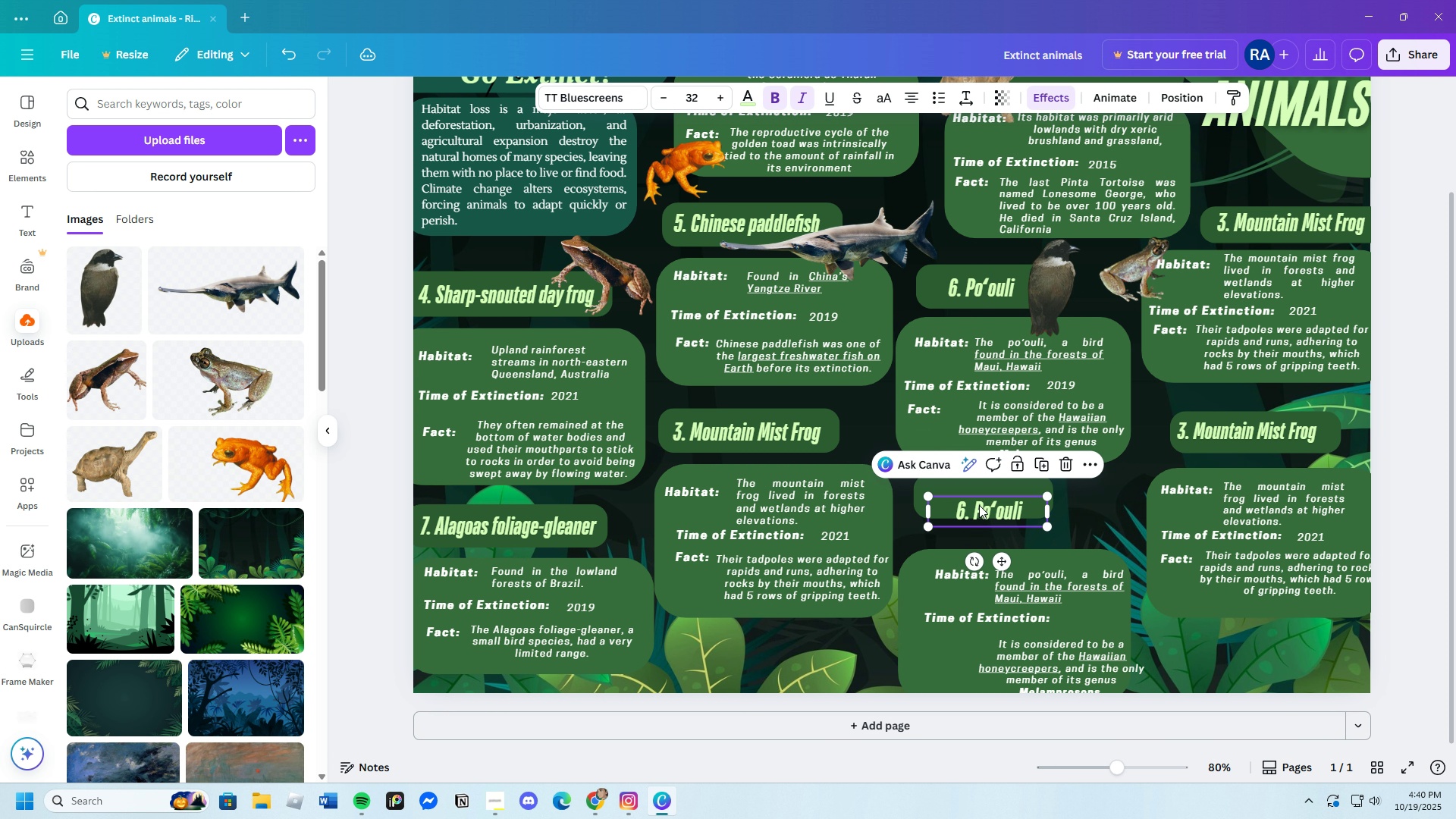 
left_click_drag(start_coordinate=[979, 508], to_coordinate=[974, 494])
 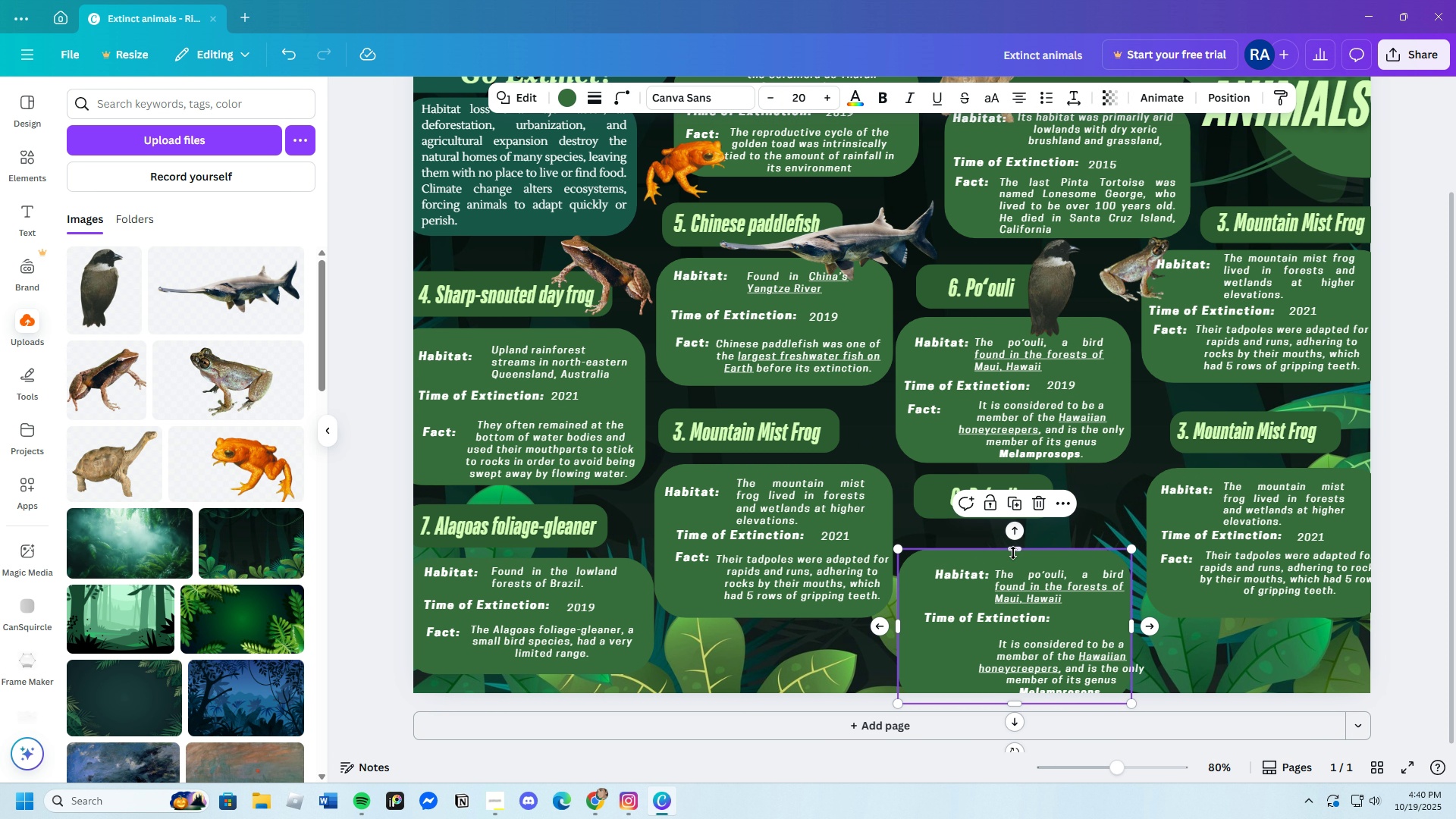 
left_click_drag(start_coordinate=[1013, 550], to_coordinate=[1012, 529])
 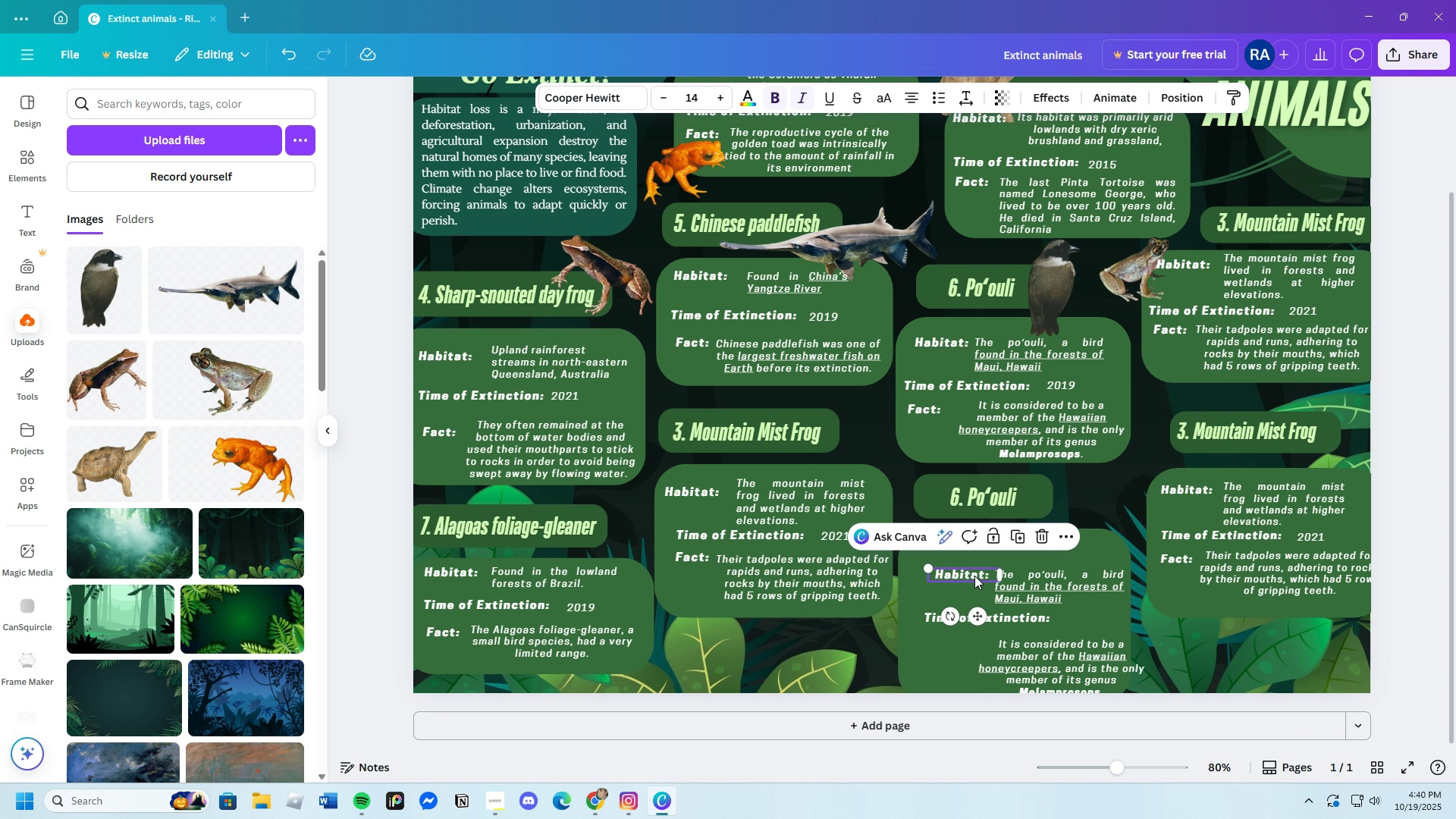 
left_click_drag(start_coordinate=[974, 576], to_coordinate=[951, 552])
 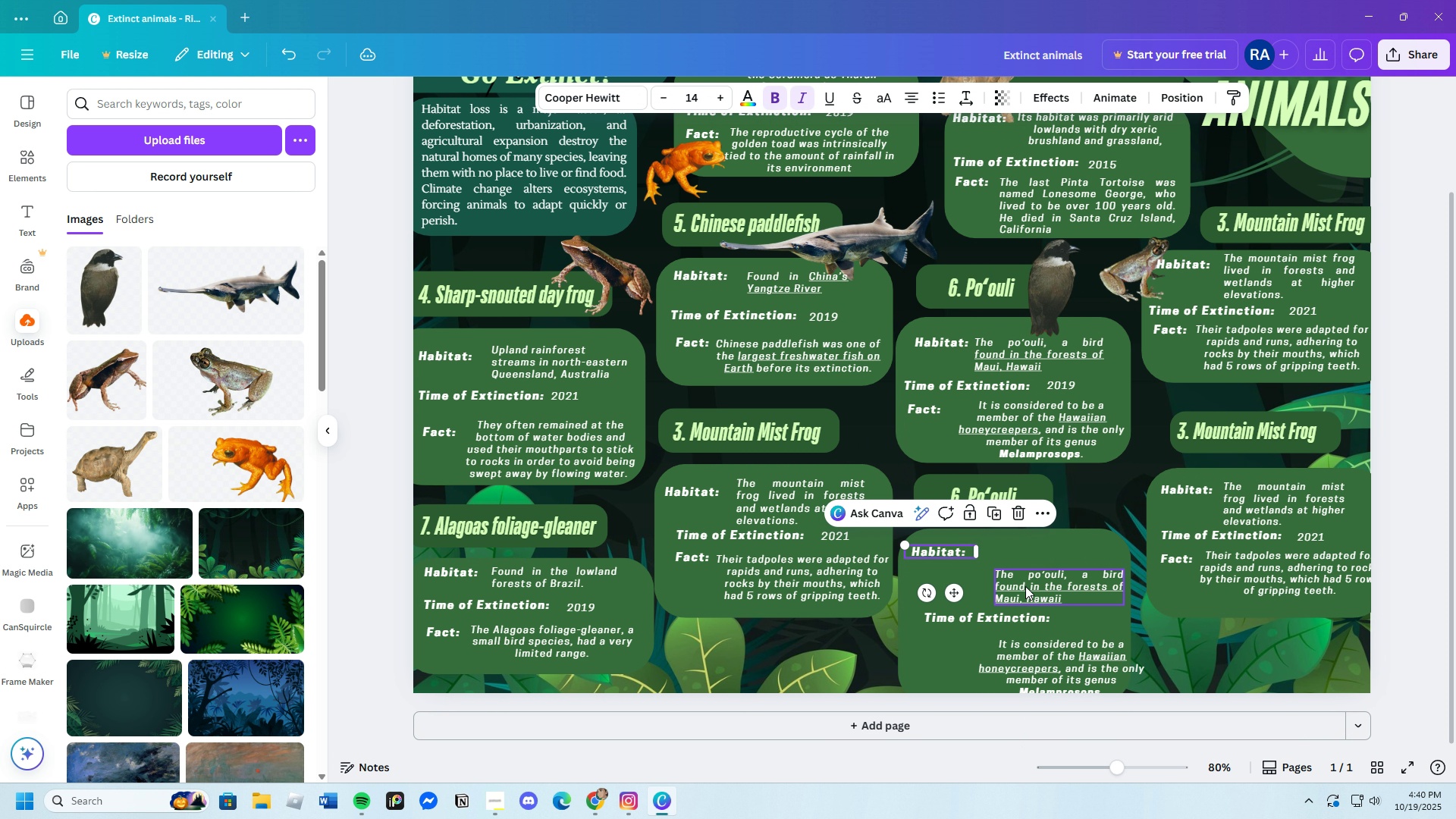 
left_click_drag(start_coordinate=[1025, 586], to_coordinate=[1009, 559])
 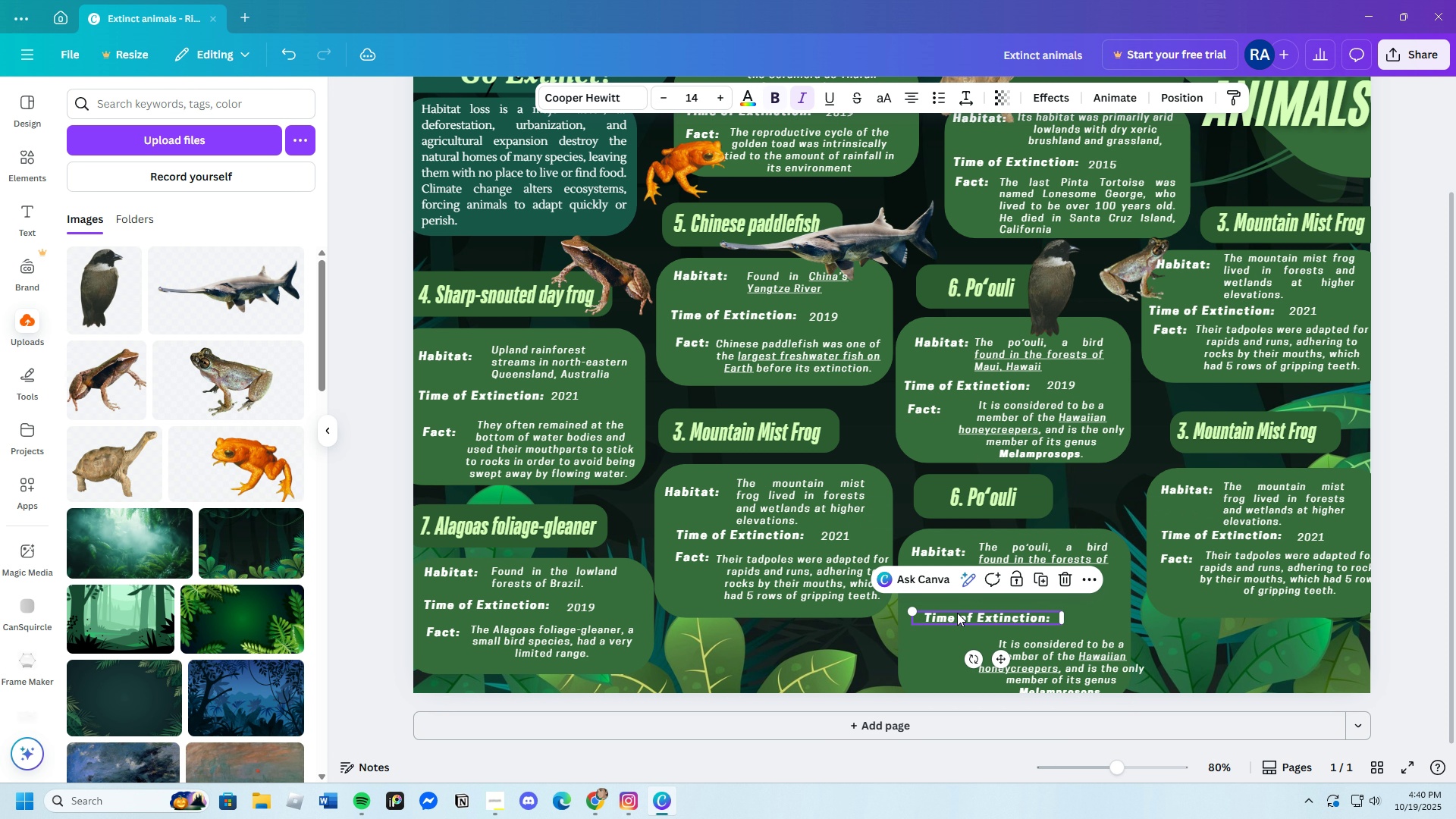 
left_click([957, 613])
 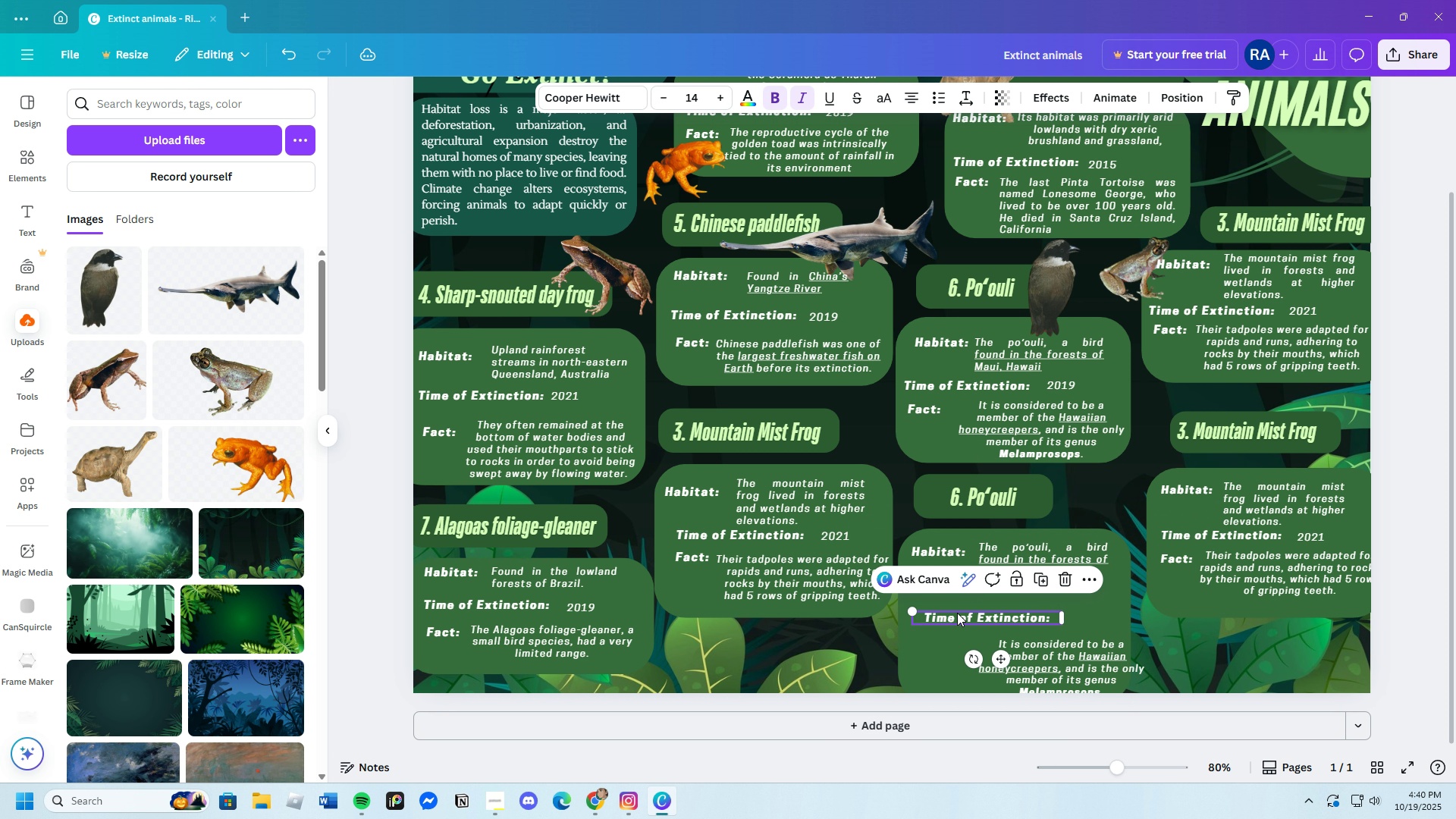 
left_click_drag(start_coordinate=[957, 613], to_coordinate=[949, 589])
 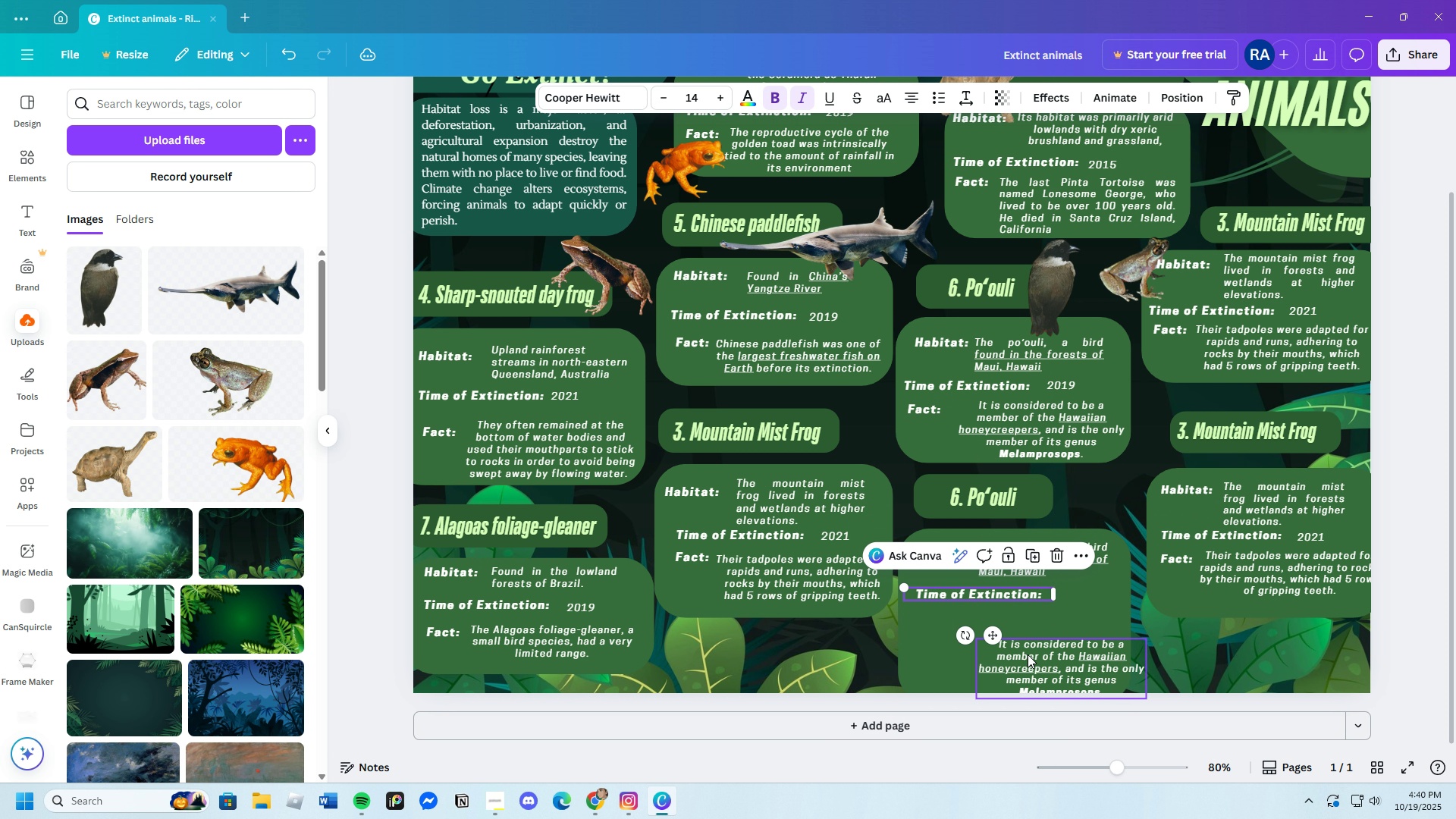 
left_click_drag(start_coordinate=[1030, 654], to_coordinate=[984, 623])
 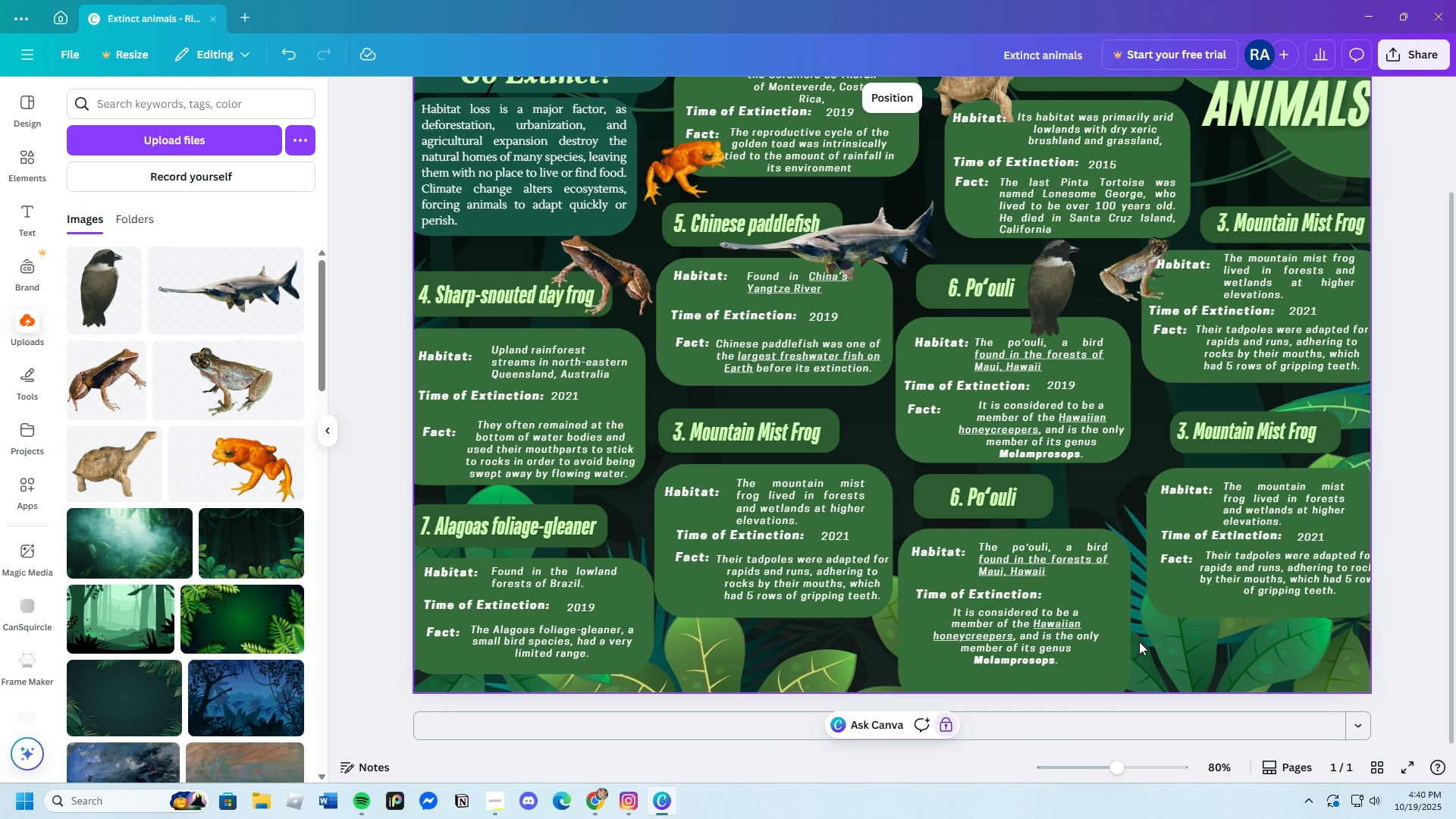 
left_click([1112, 642])
 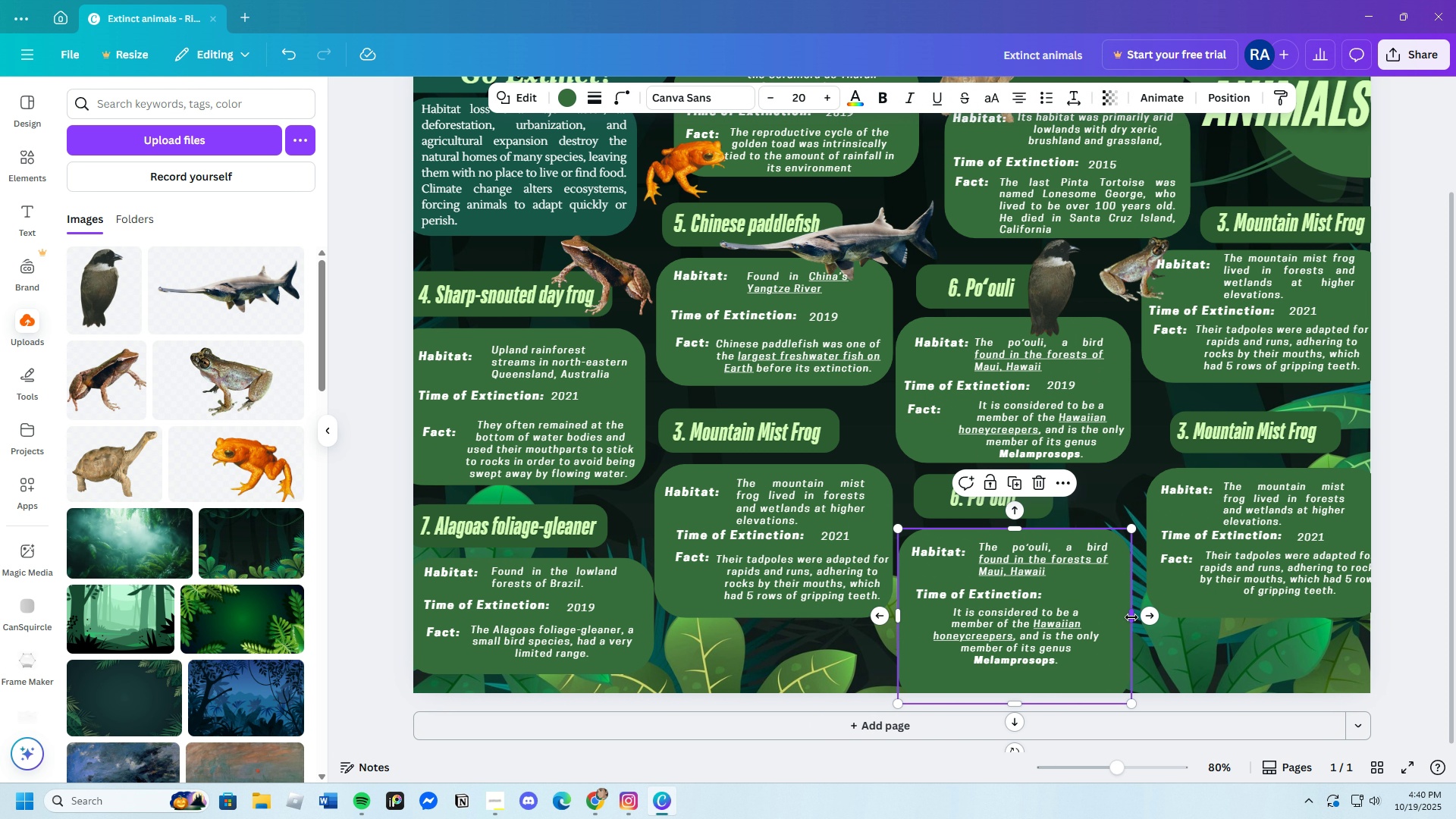 
left_click_drag(start_coordinate=[1131, 617], to_coordinate=[1134, 625])
 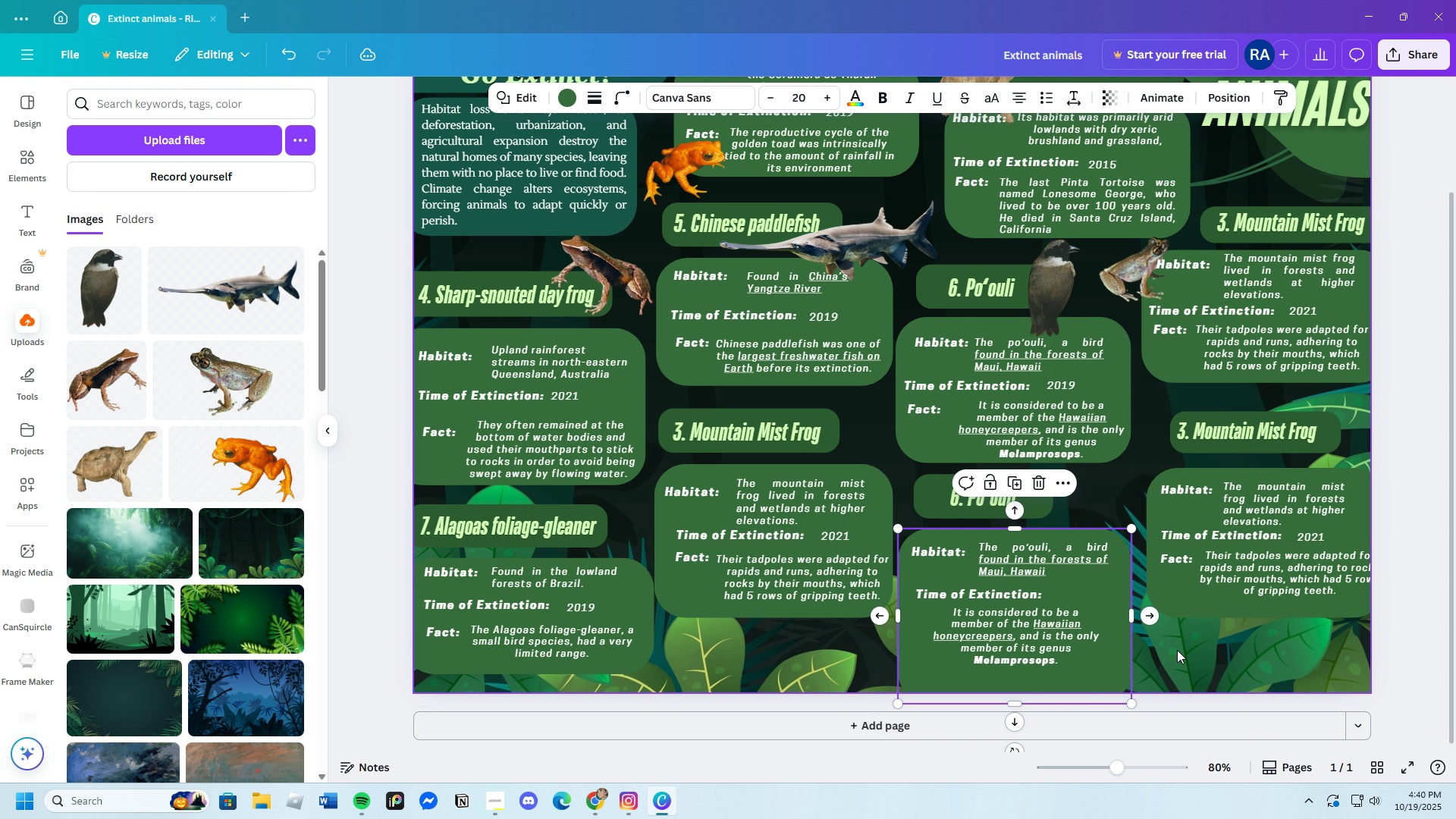 
left_click([1177, 650])
 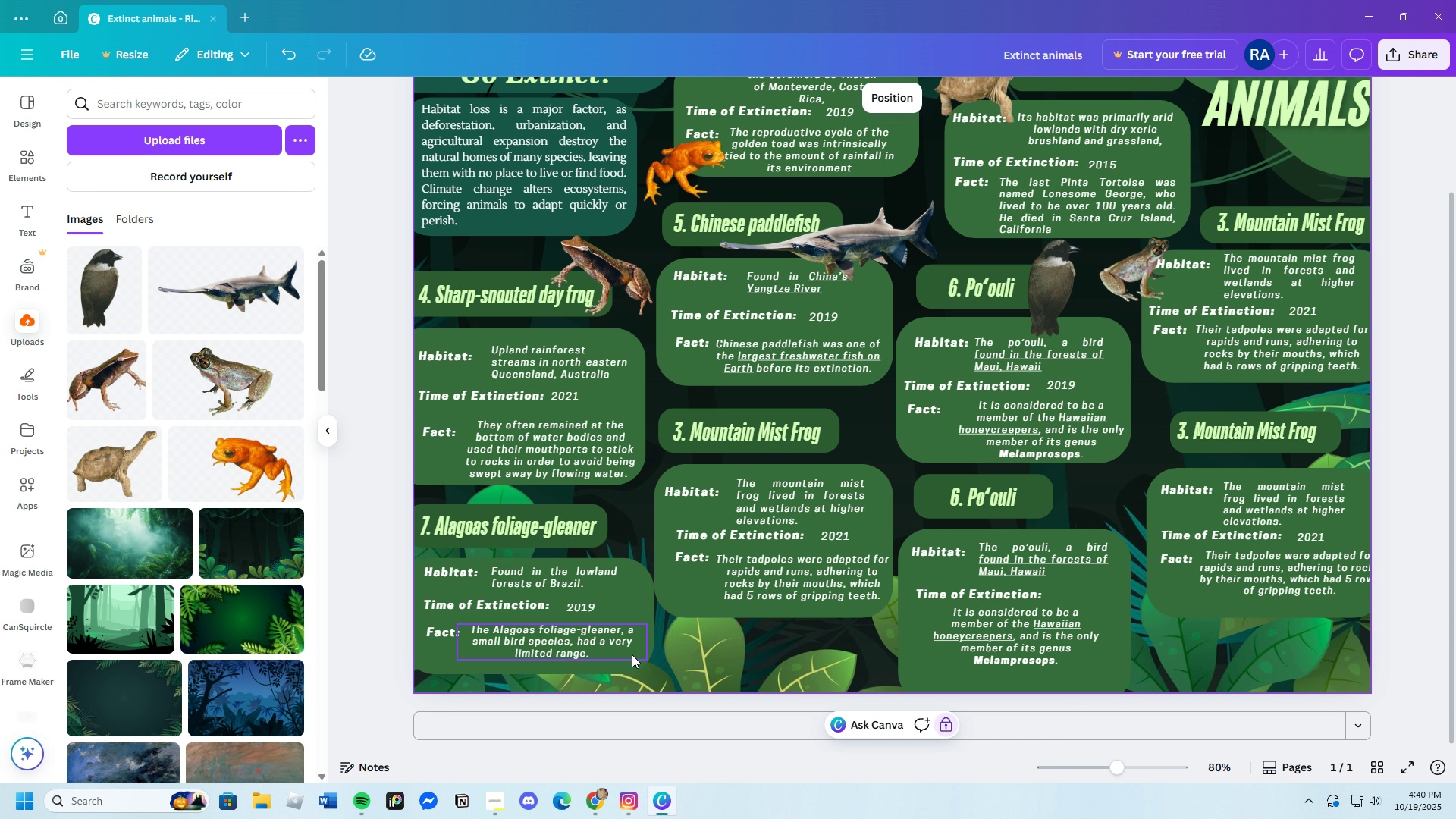 
wait(11.6)
 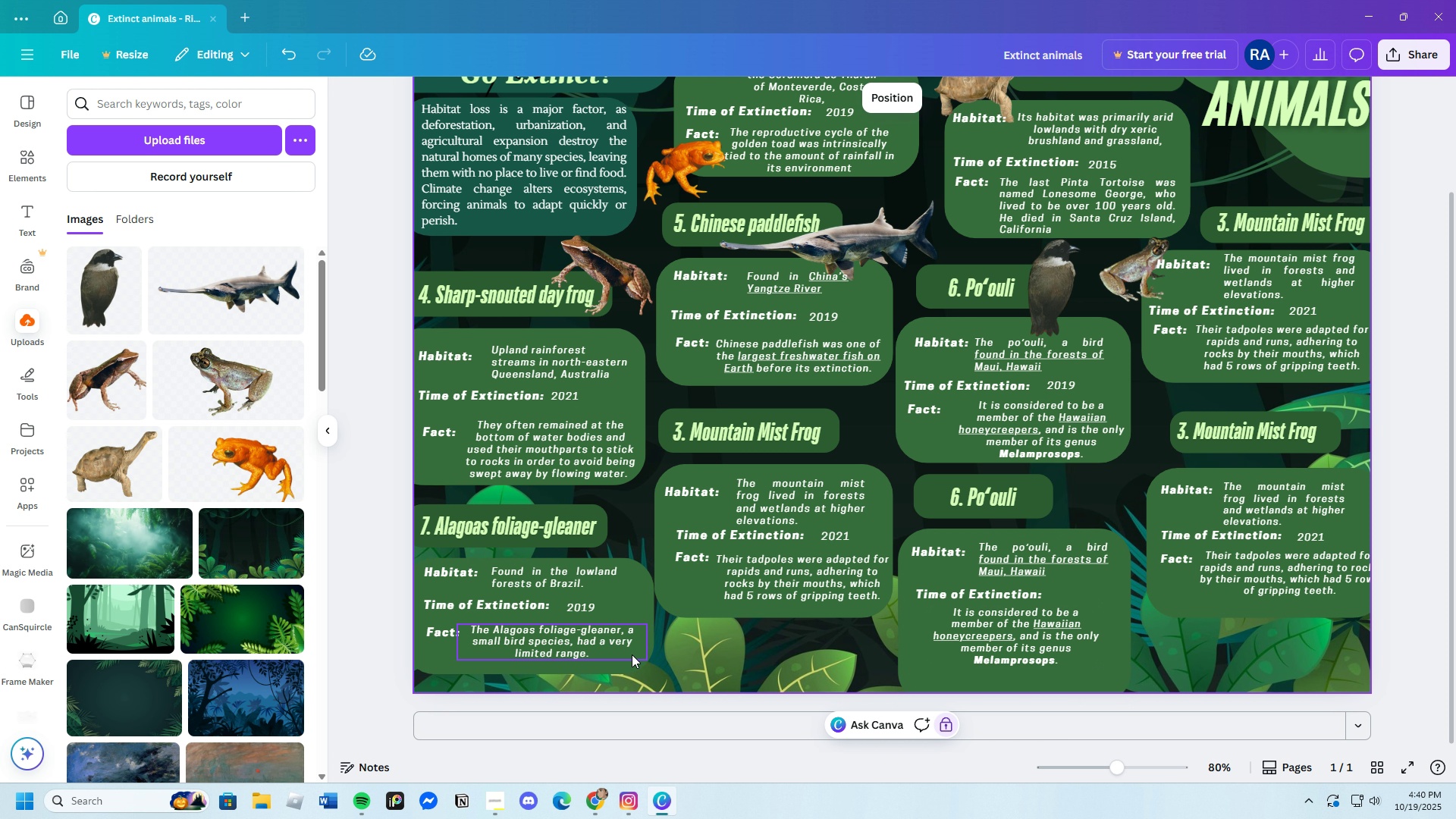 
left_click([140, 0])
 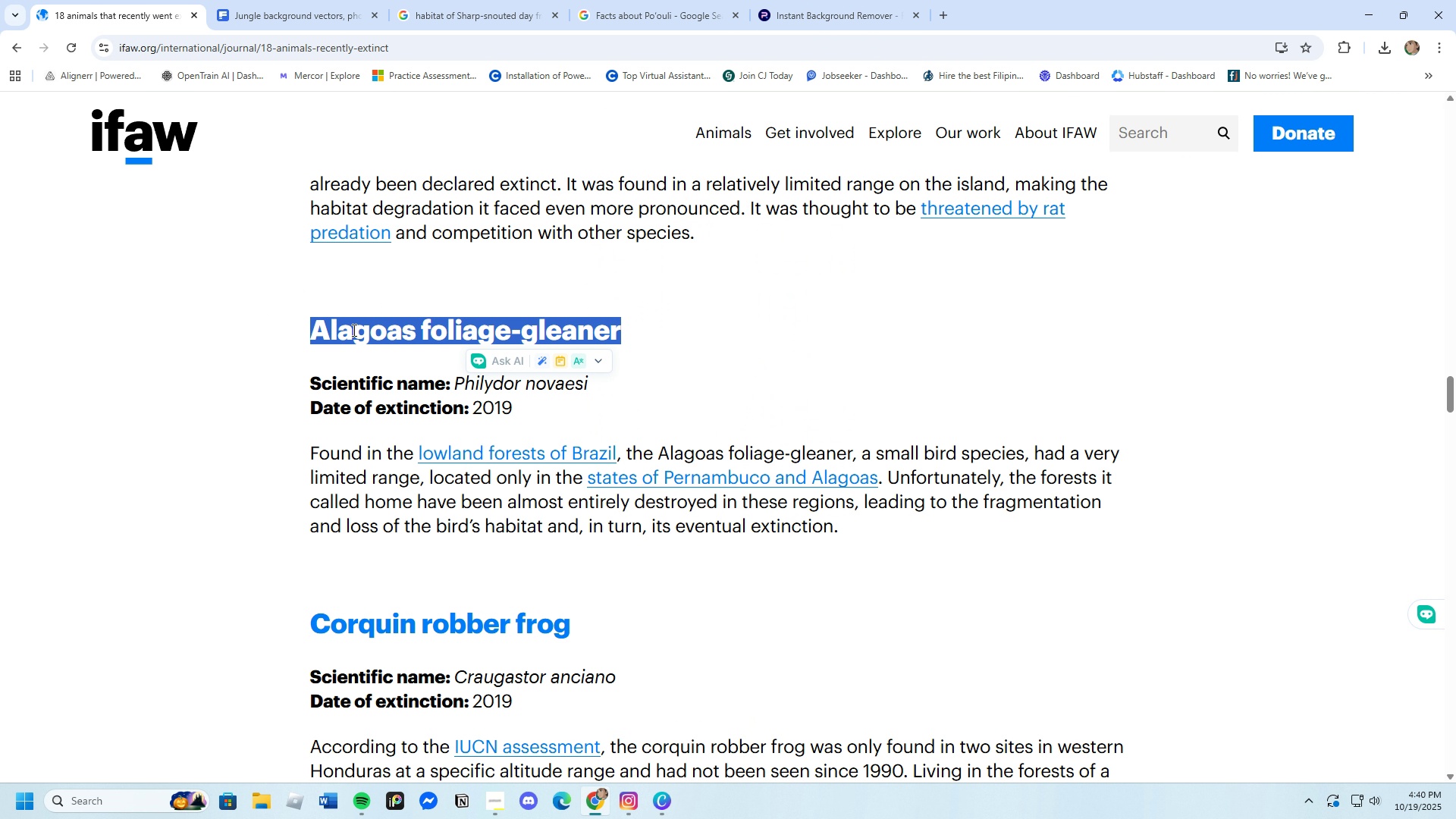 
right_click([353, 330])
 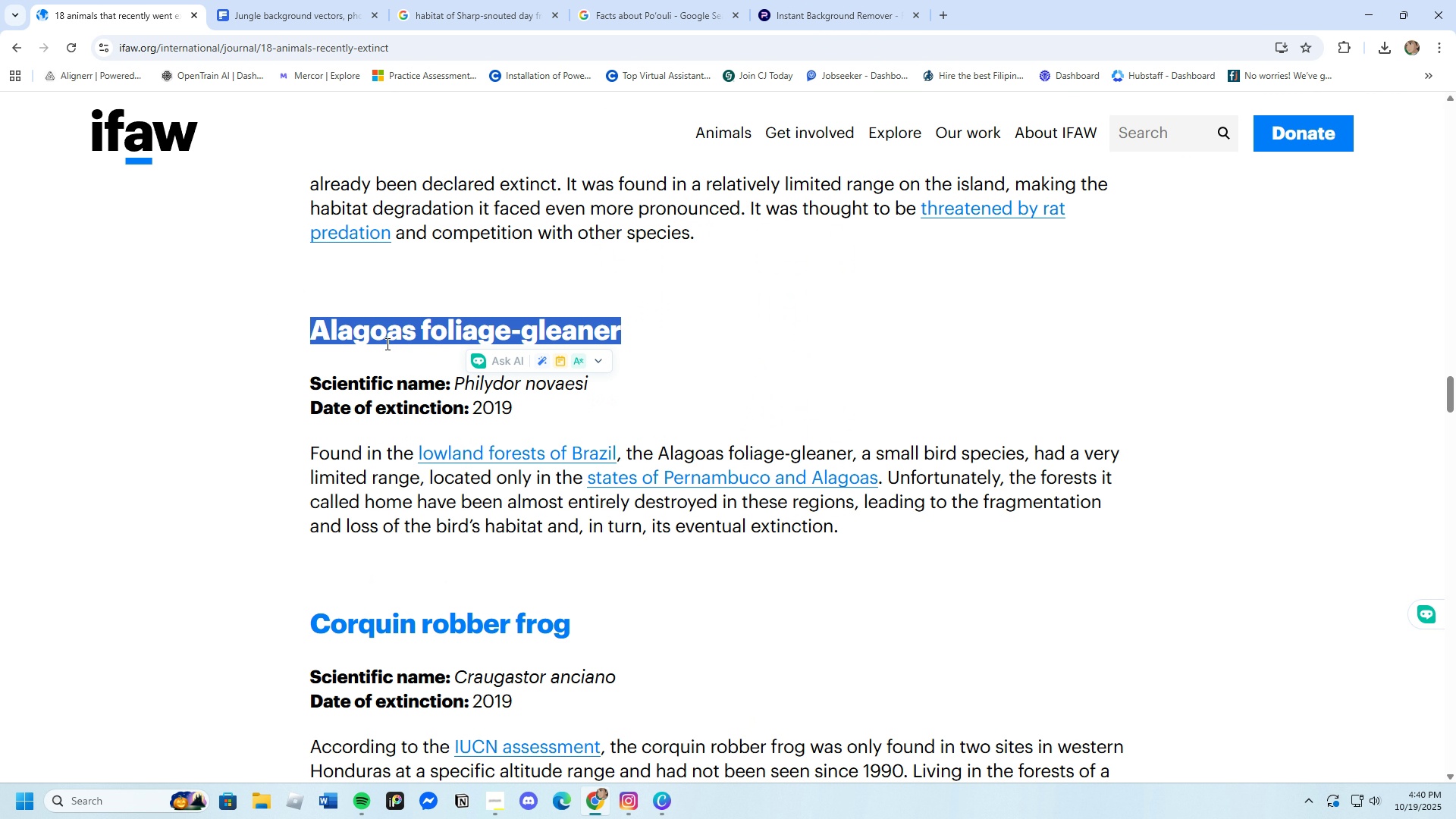 
left_click([385, 344])
 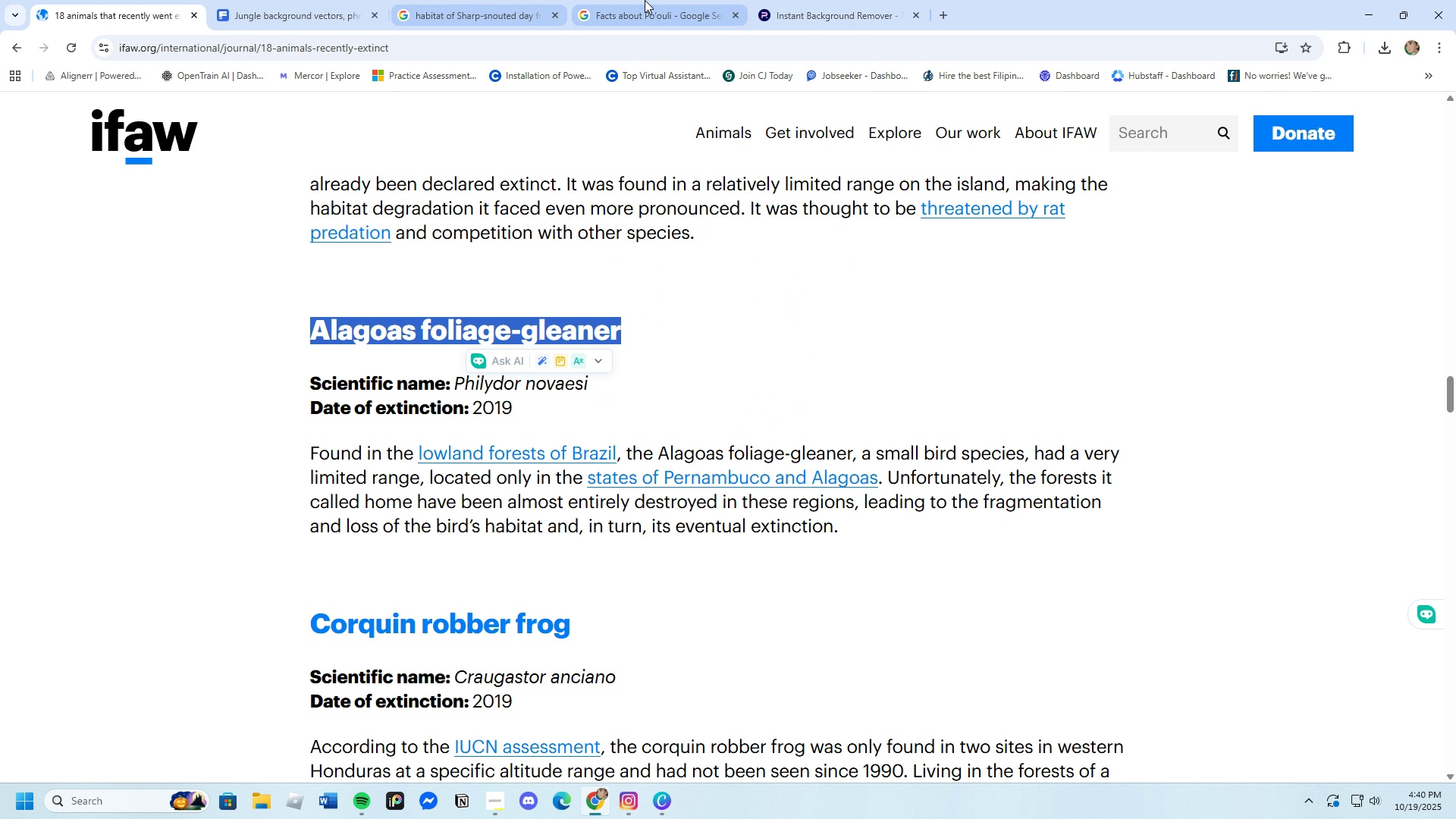 
left_click([650, 0])
 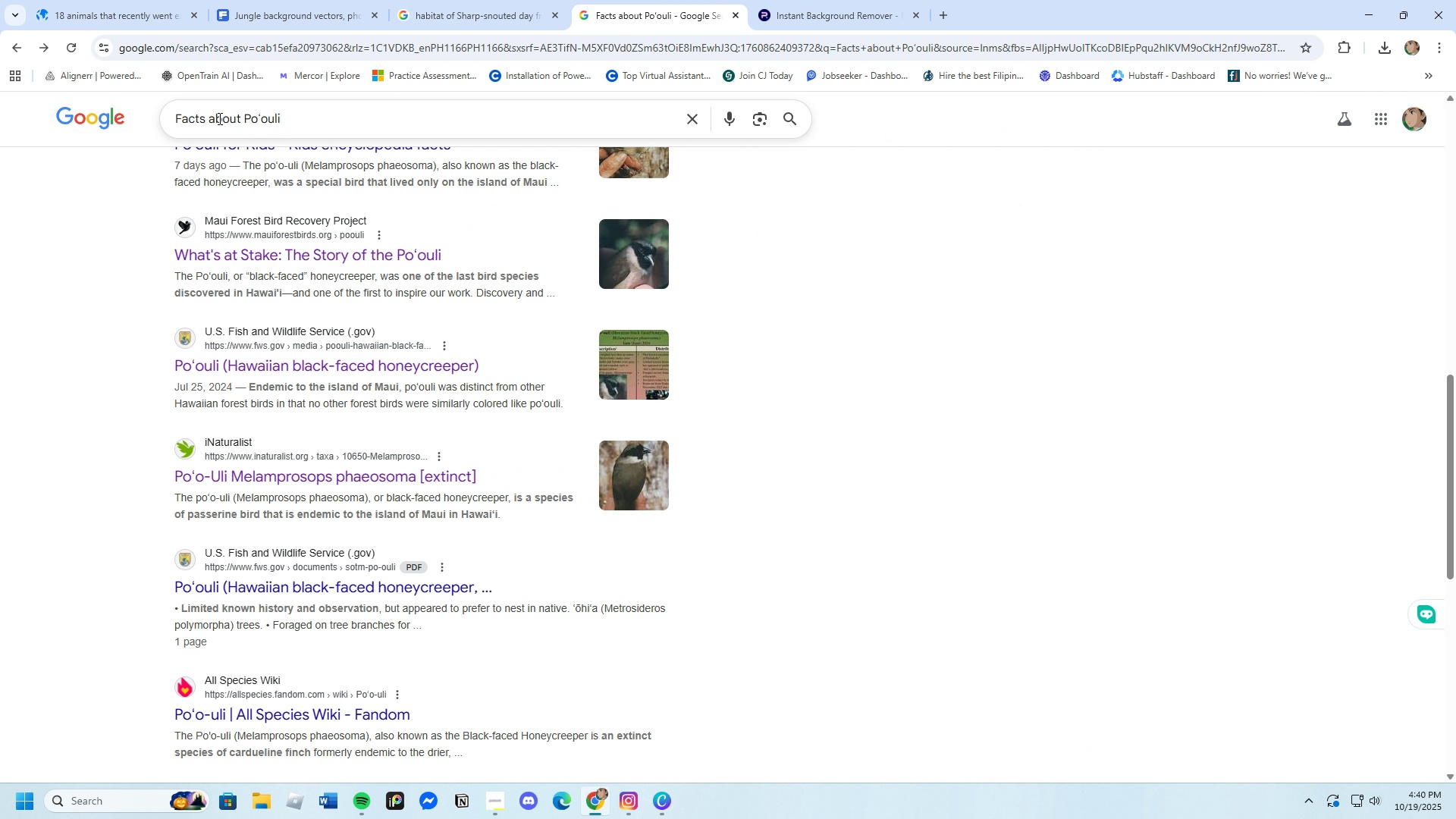 
left_click_drag(start_coordinate=[243, 118], to_coordinate=[351, 134])
 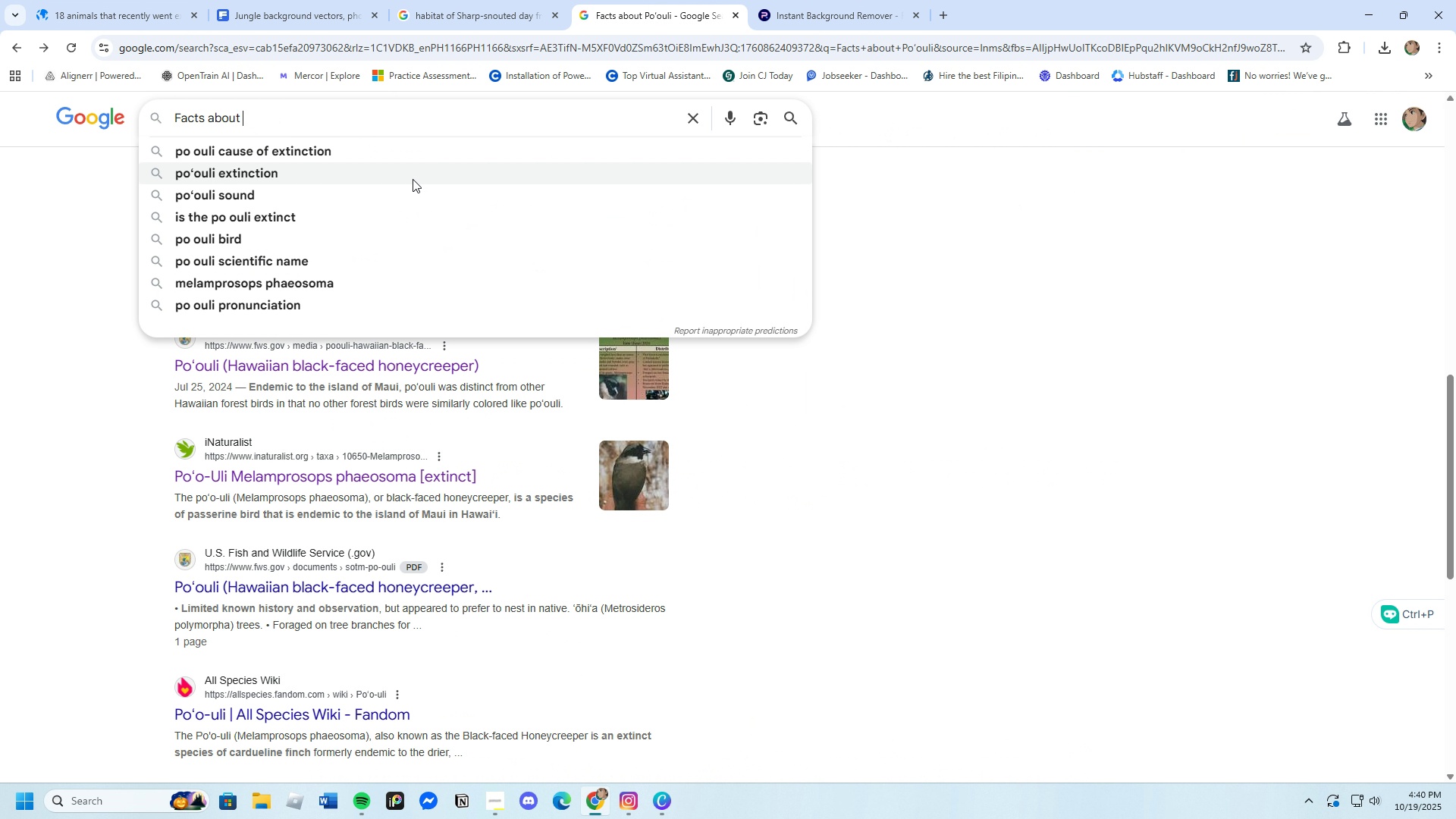 
key(Backspace)
 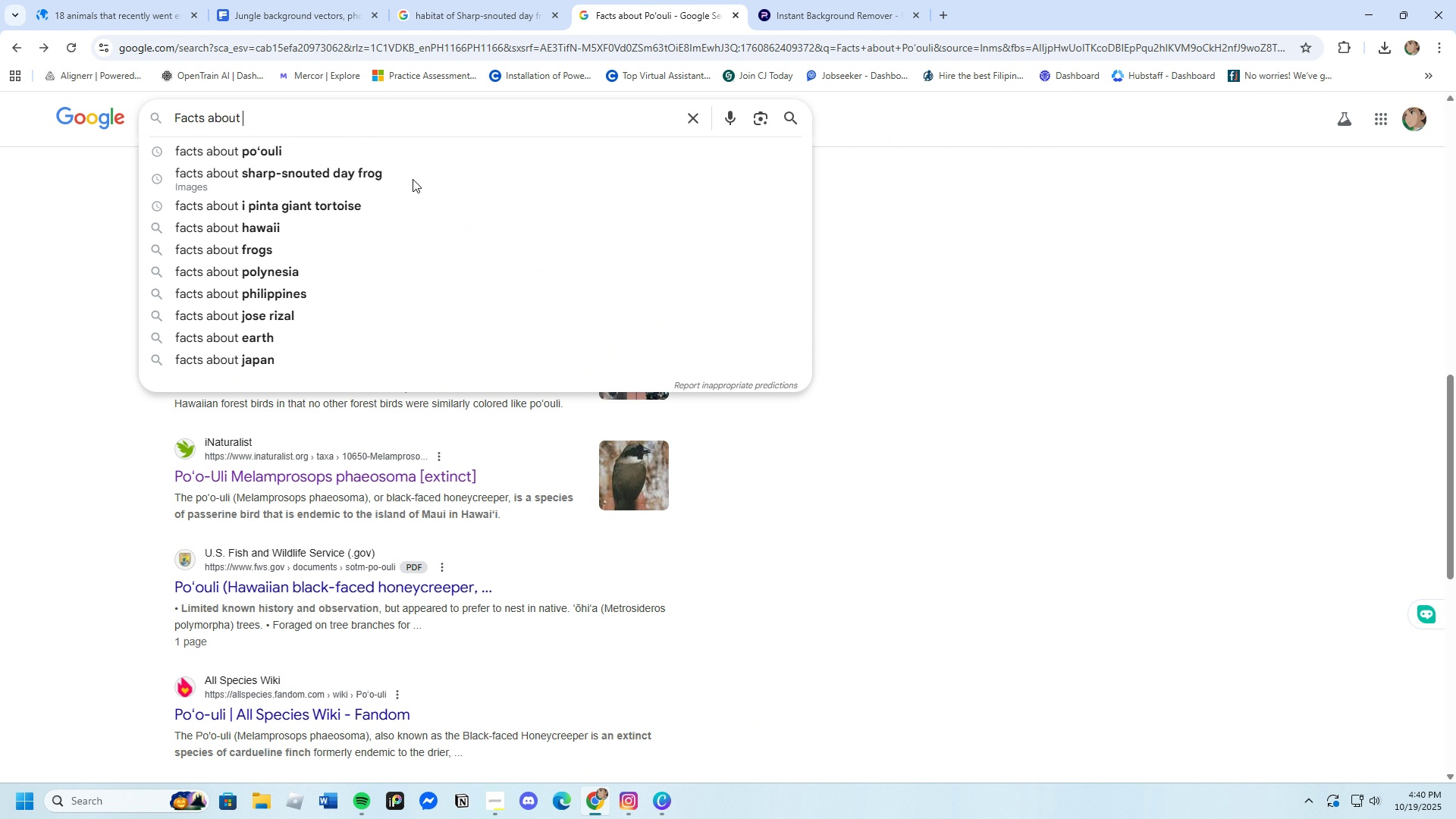 
key(Control+V)
 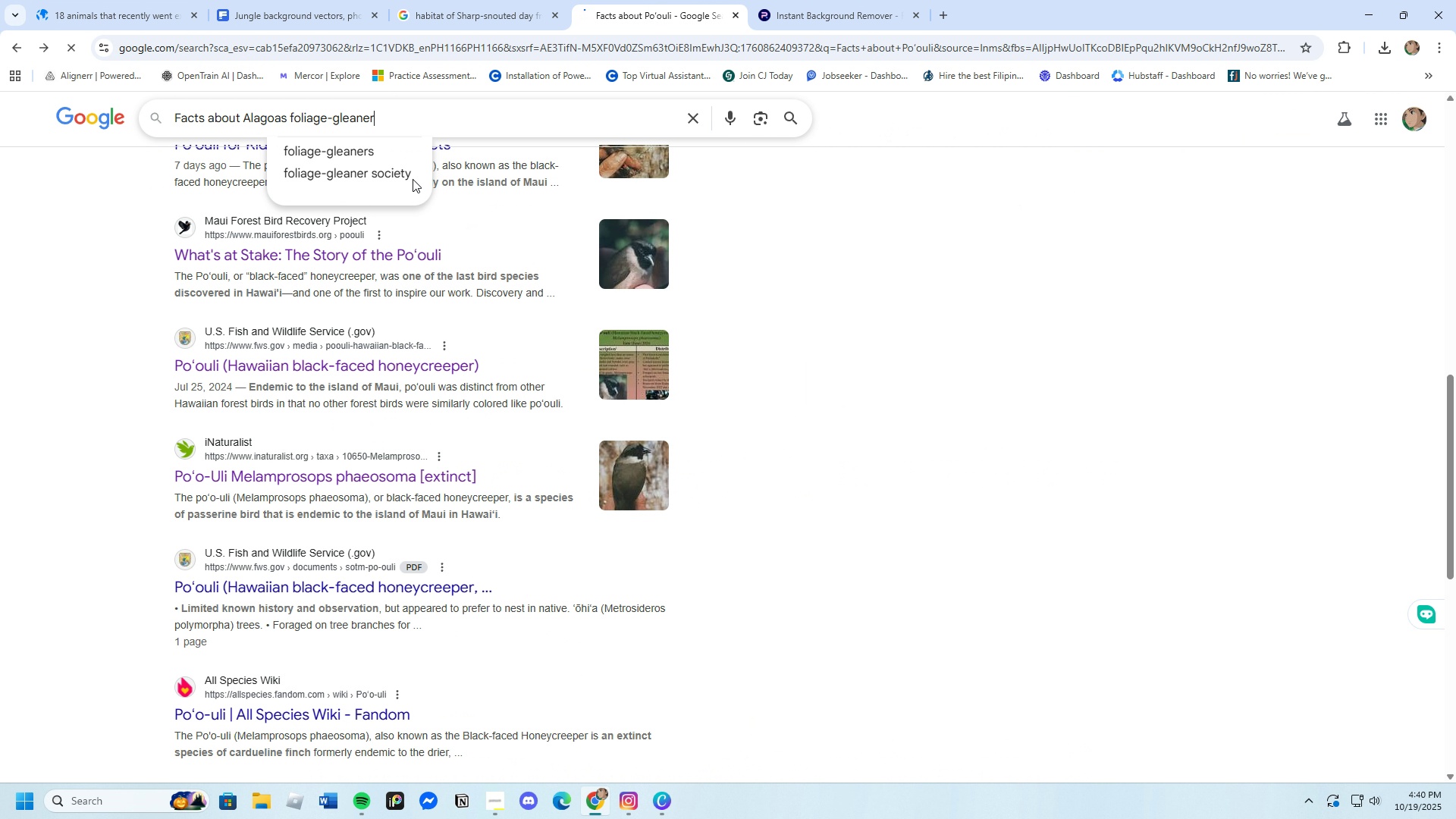 
key(Enter)
 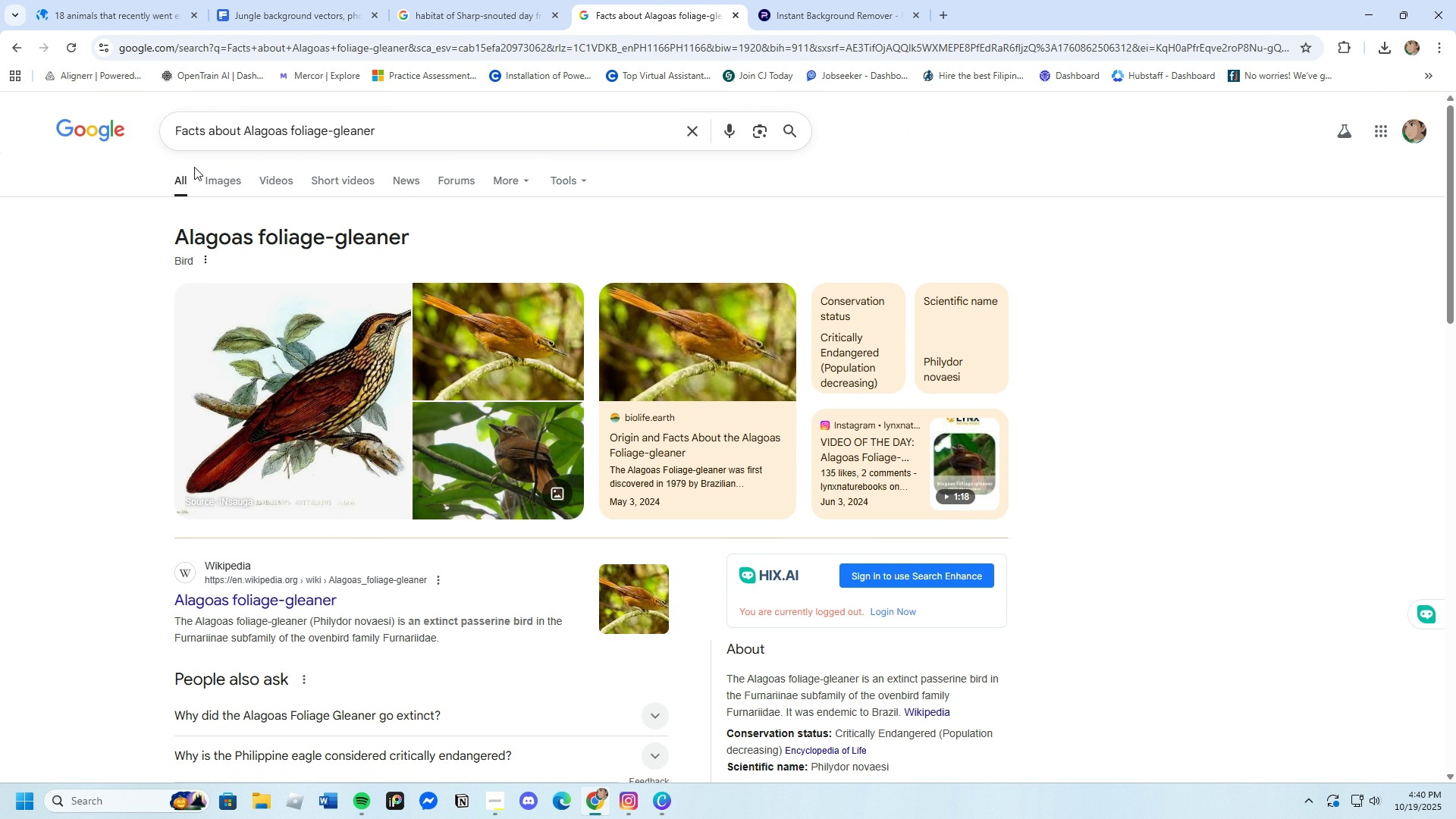 
left_click([207, 172])
 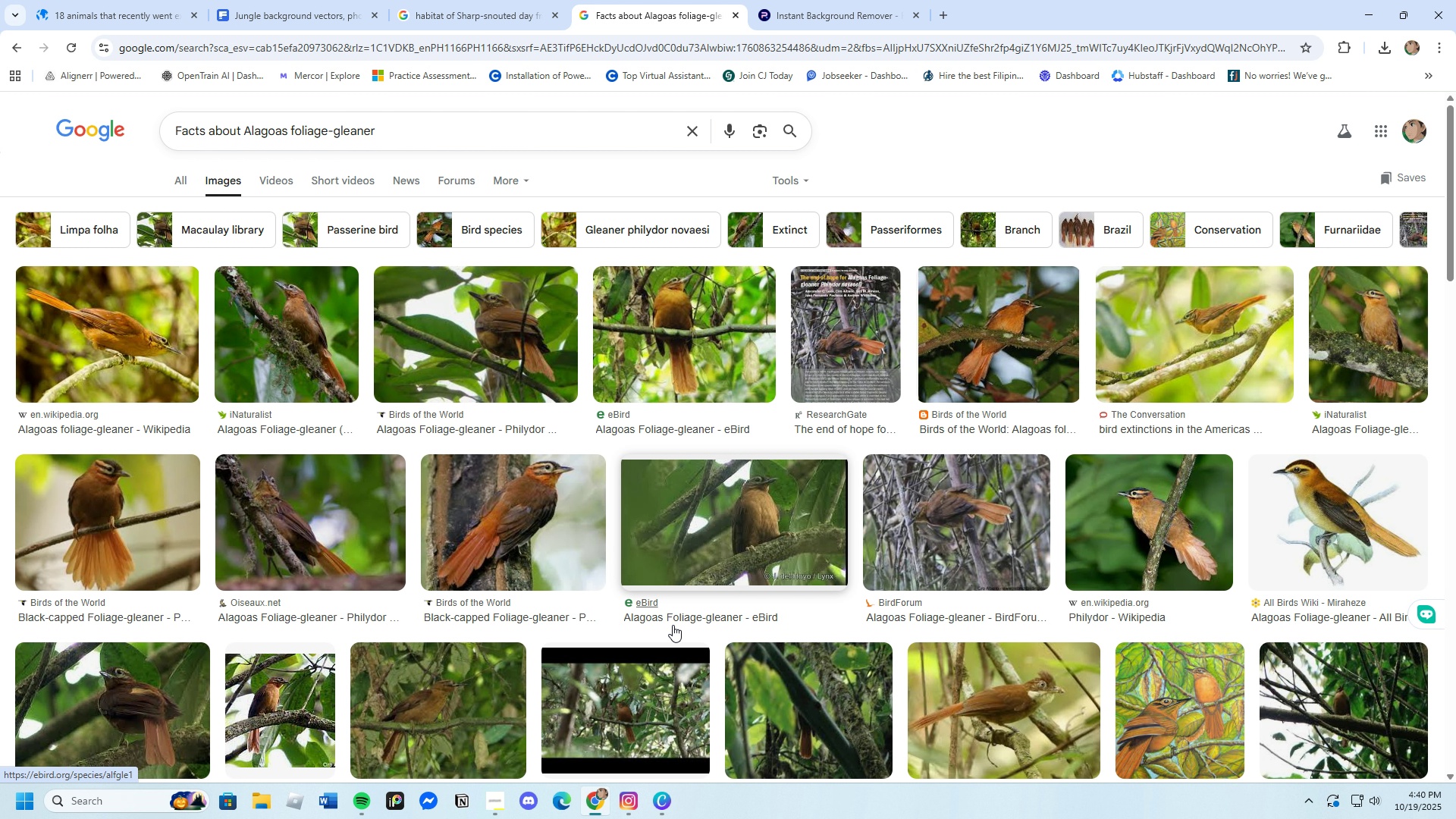 
wait(8.13)
 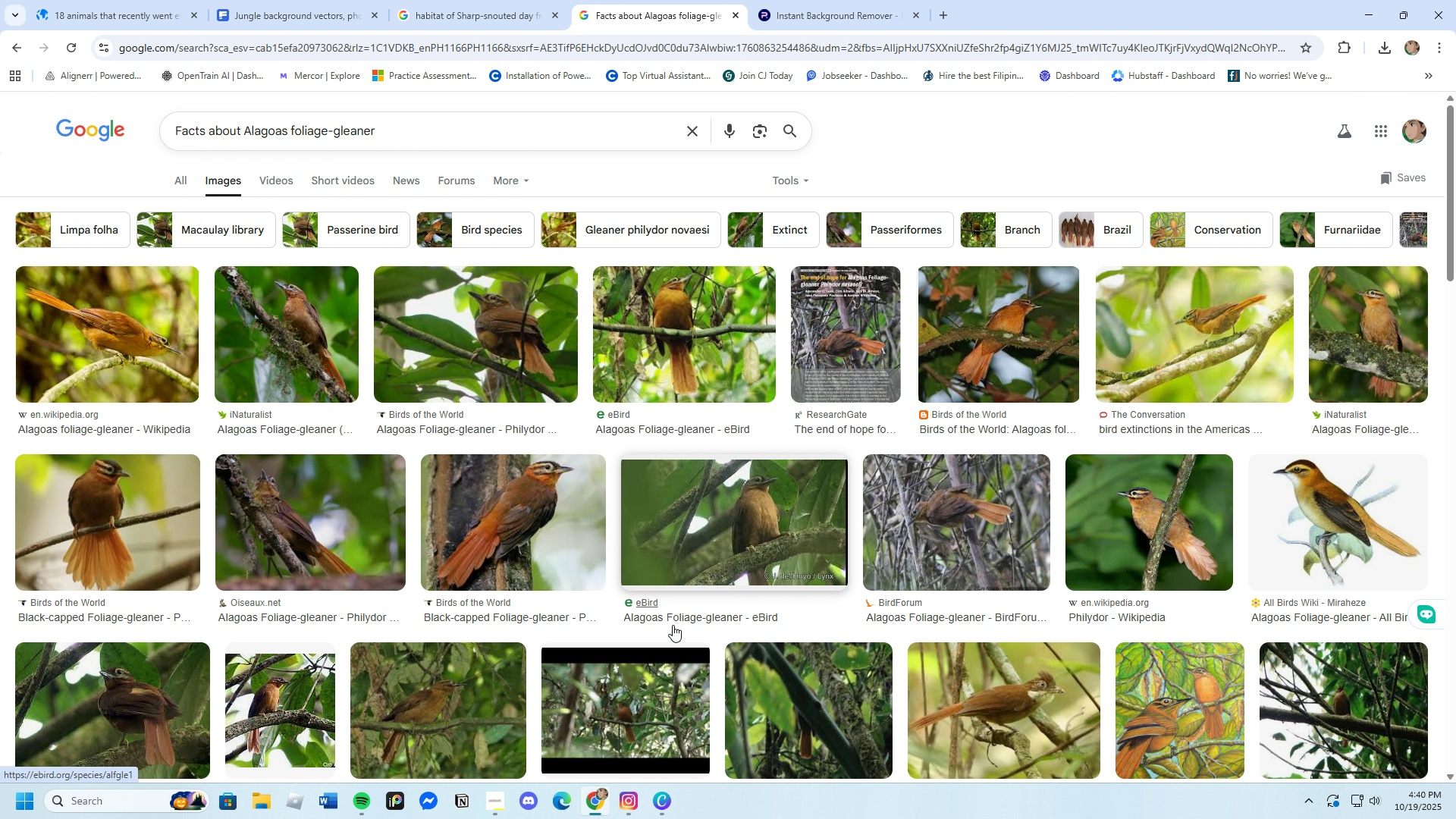 
scroll: coordinate [773, 601], scroll_direction: down, amount: 7.0
 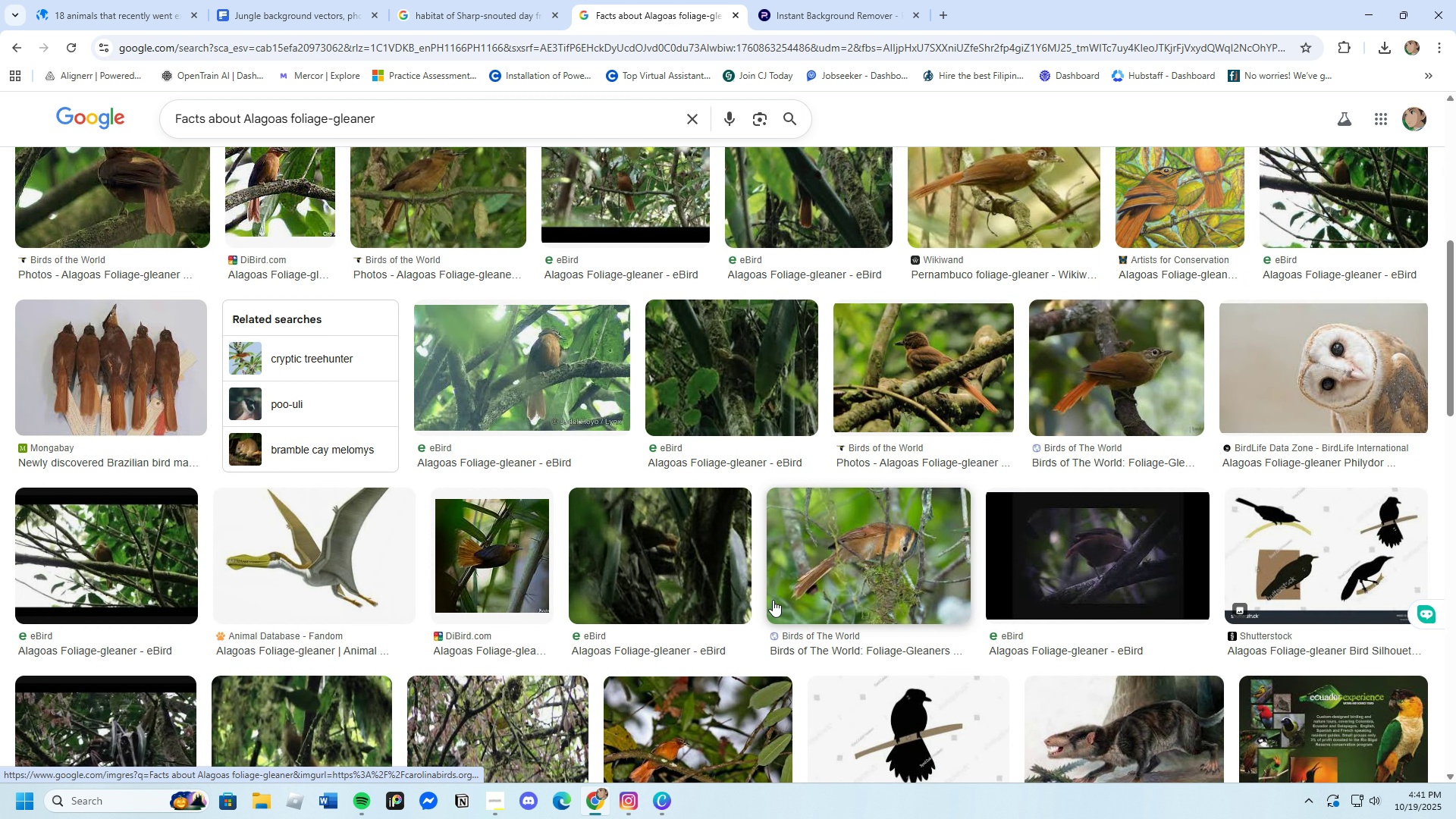 
scroll: coordinate [764, 595], scroll_direction: up, amount: 9.0
 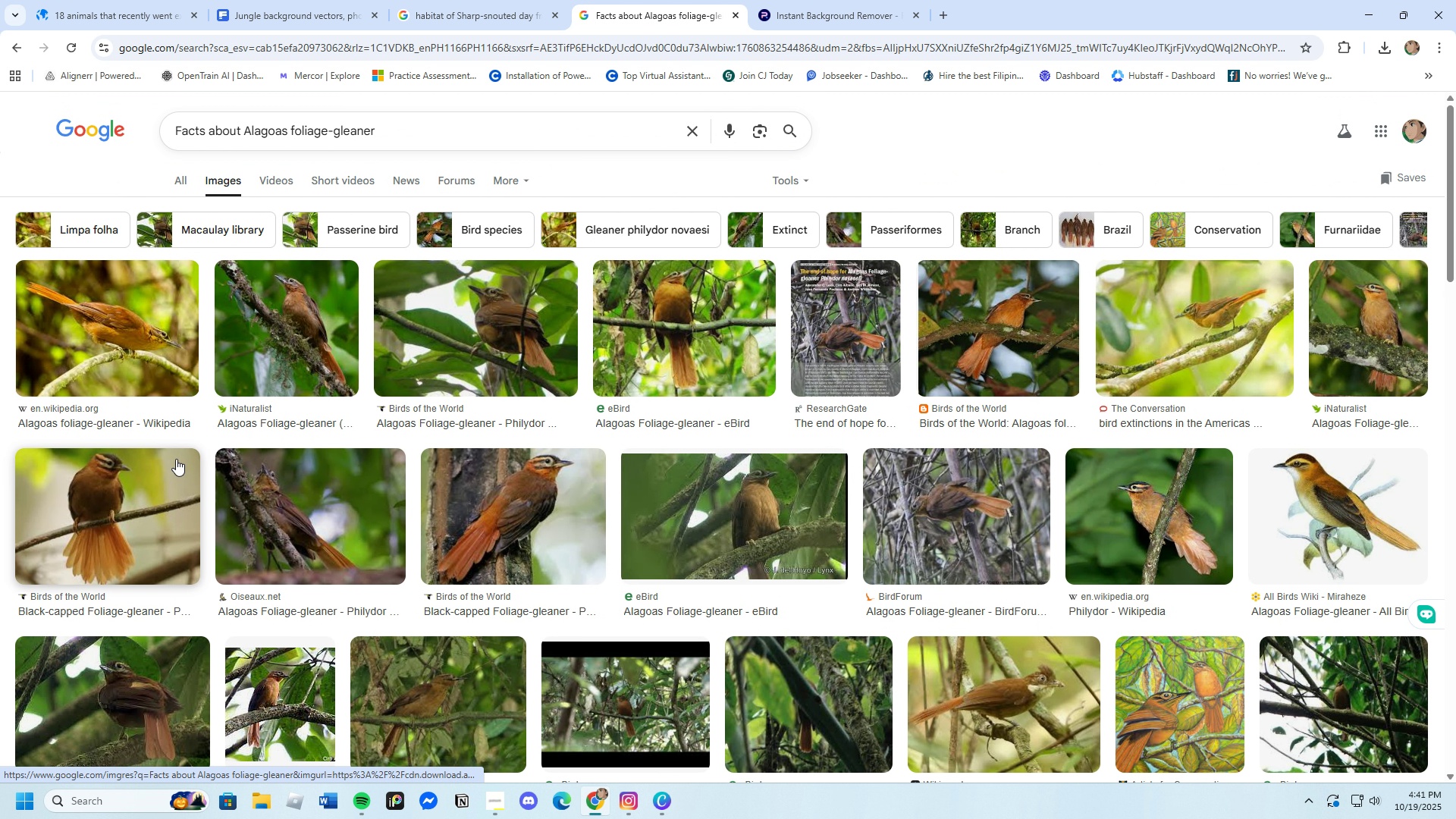 
left_click([136, 357])
 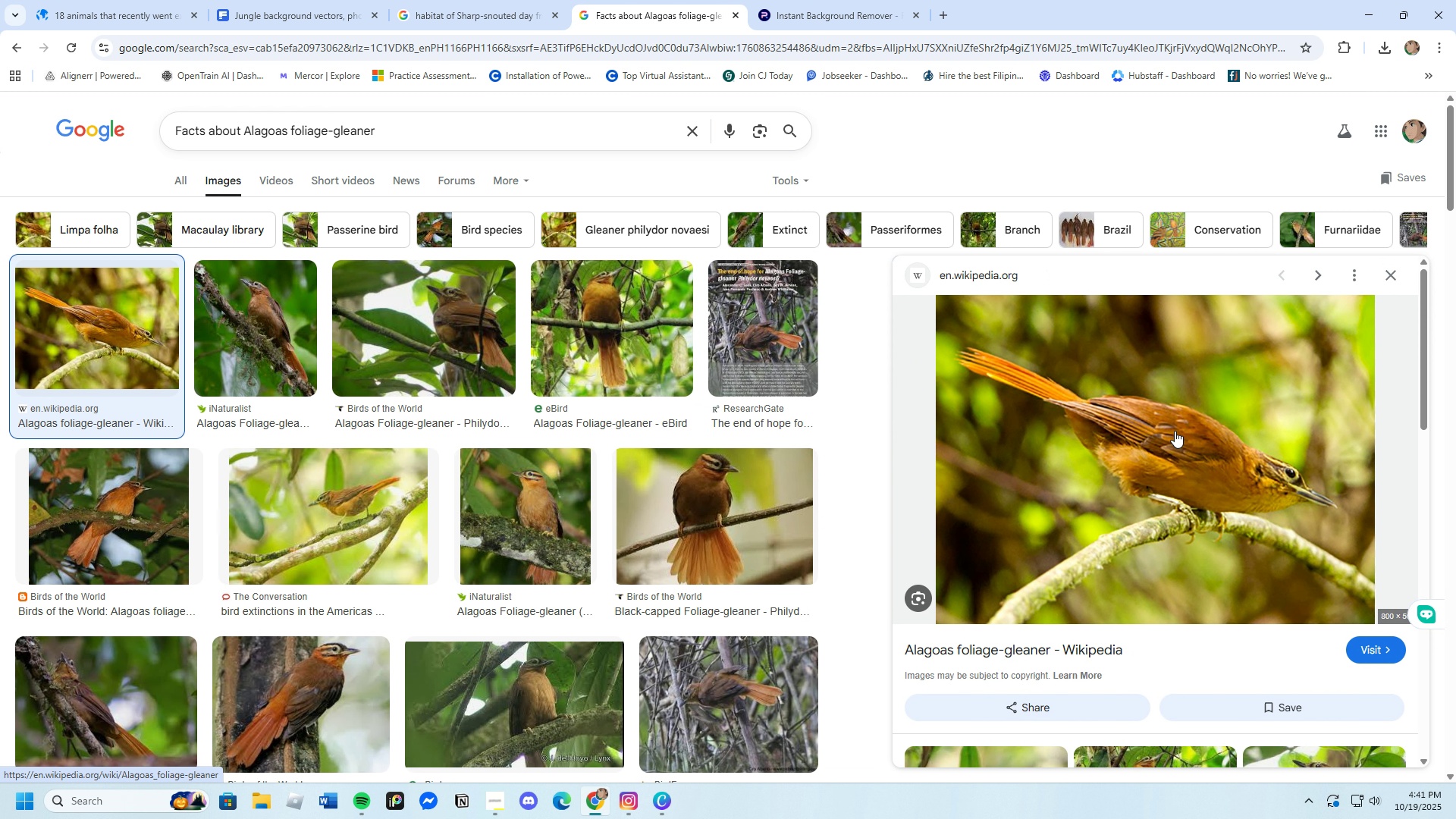 
right_click([1170, 431])
 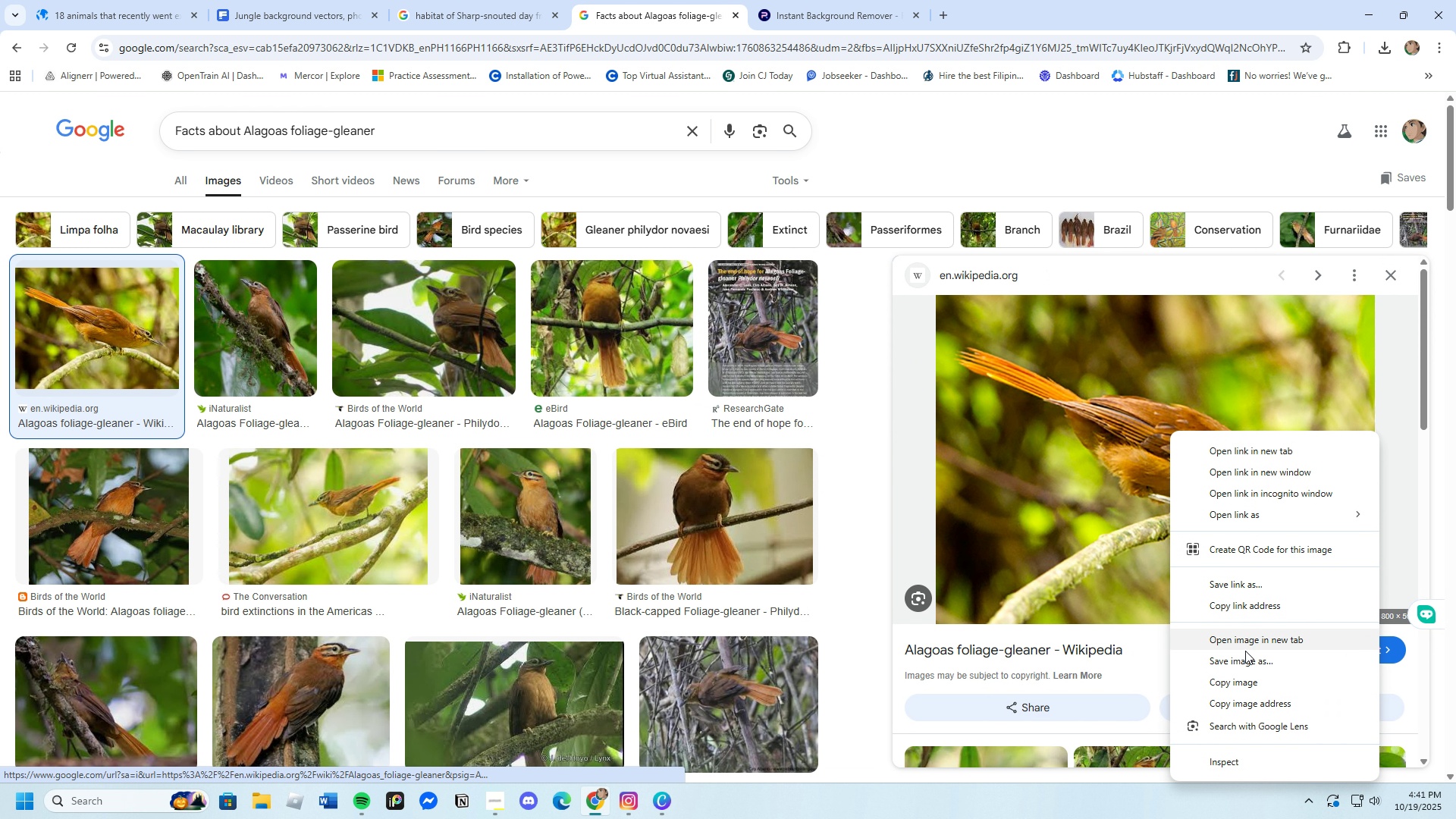 
left_click([1245, 662])
 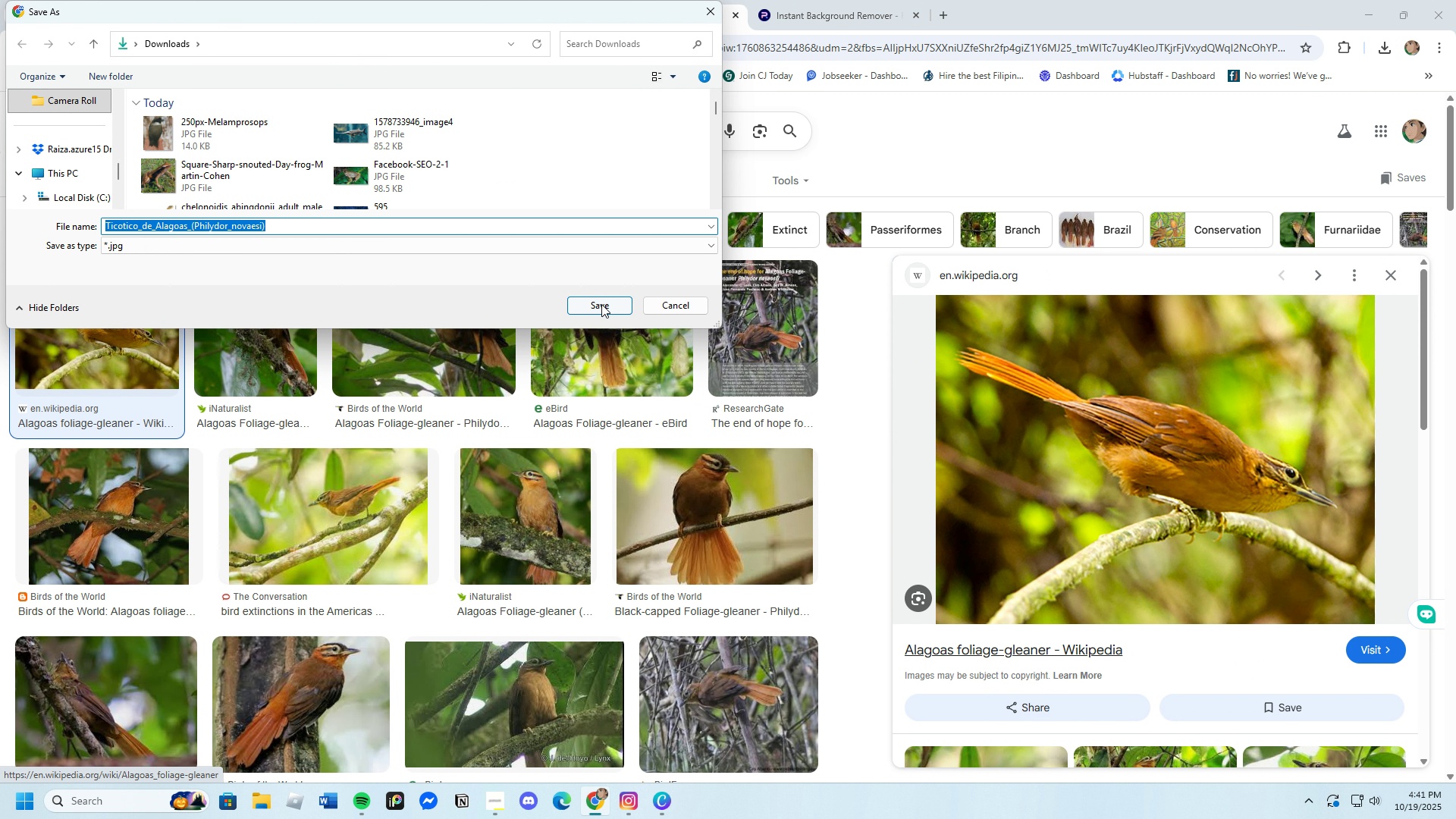 
left_click([602, 304])
 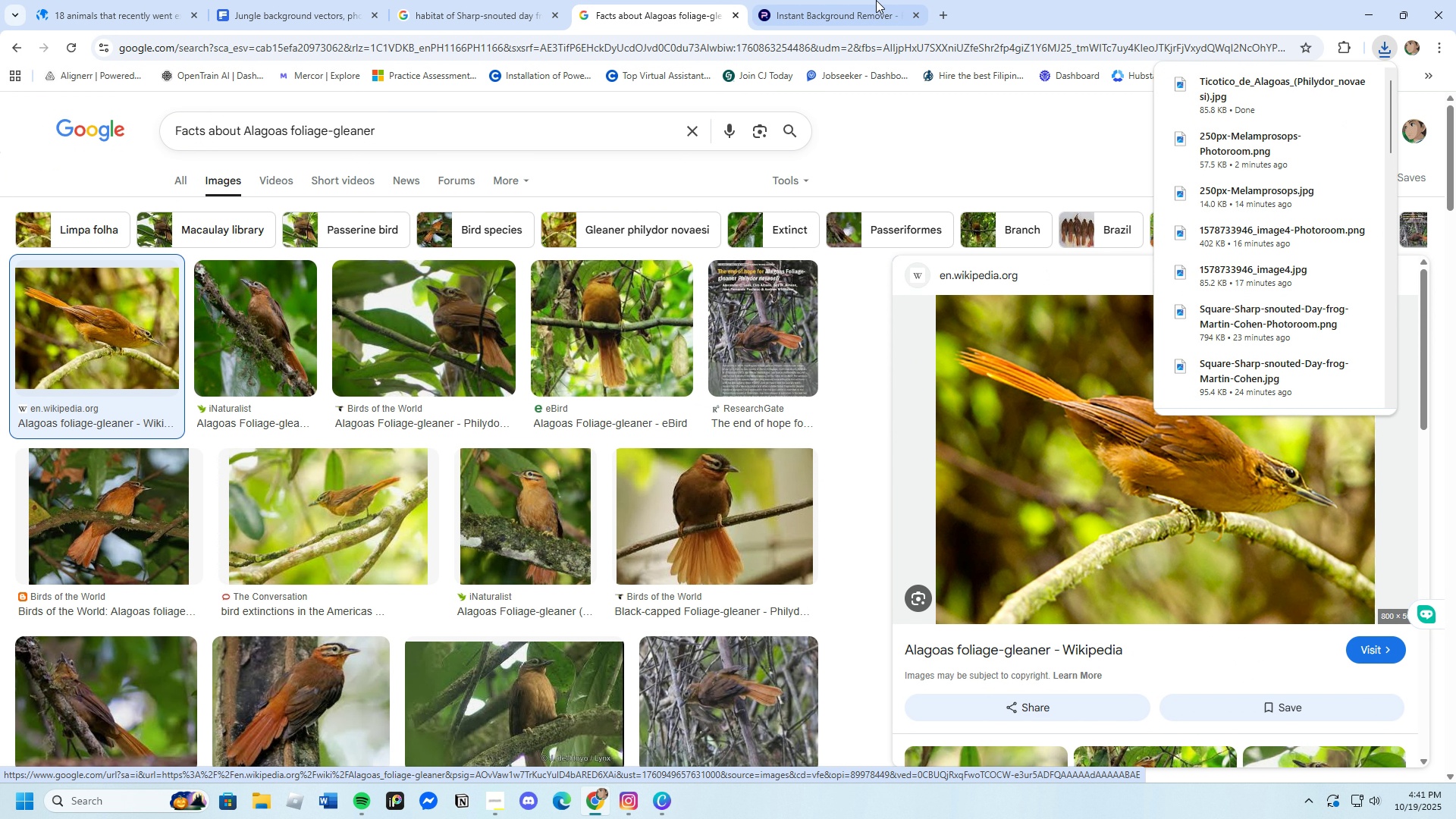 
left_click([875, 0])
 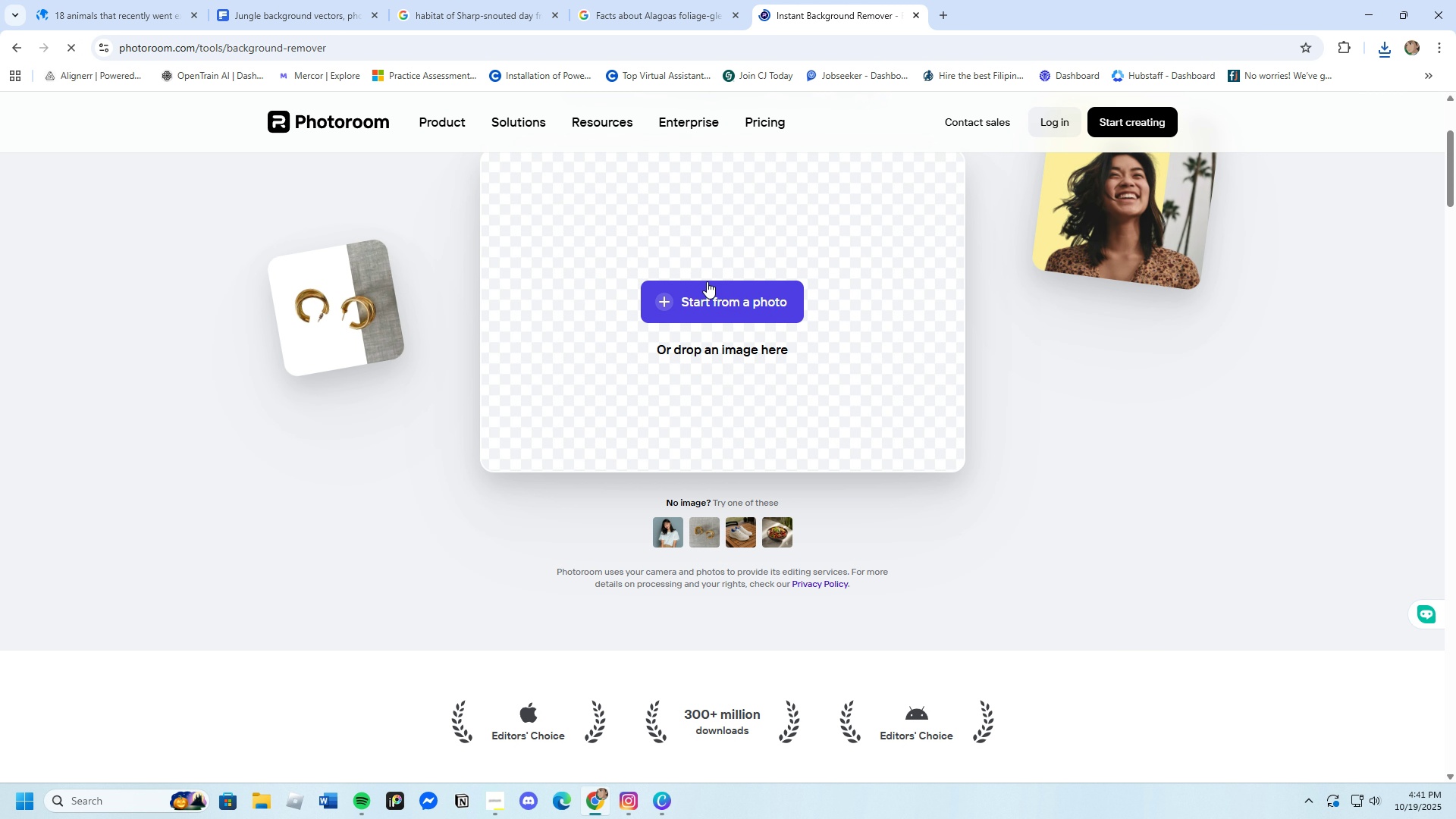 
left_click([707, 290])
 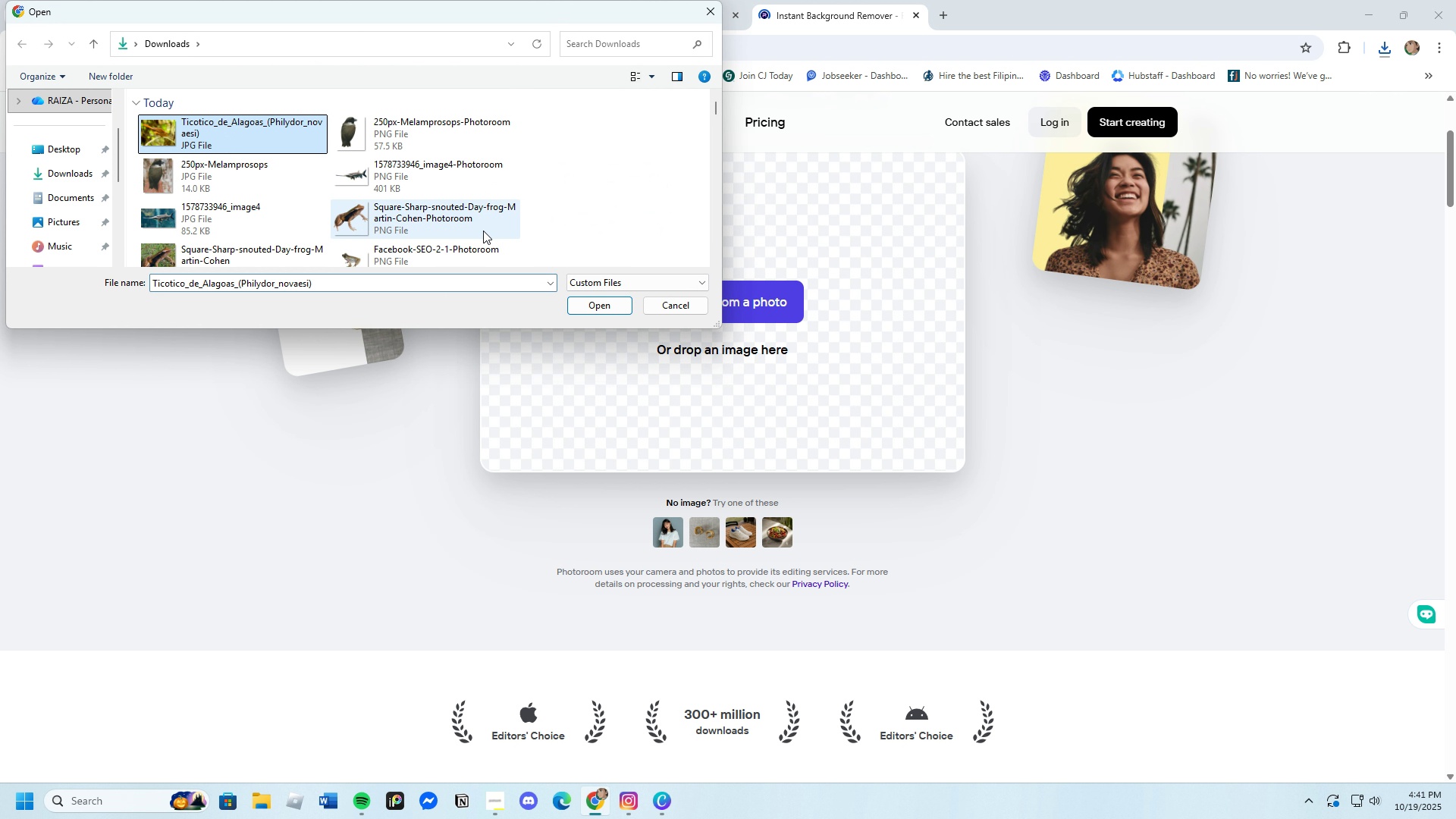 
left_click([592, 306])
 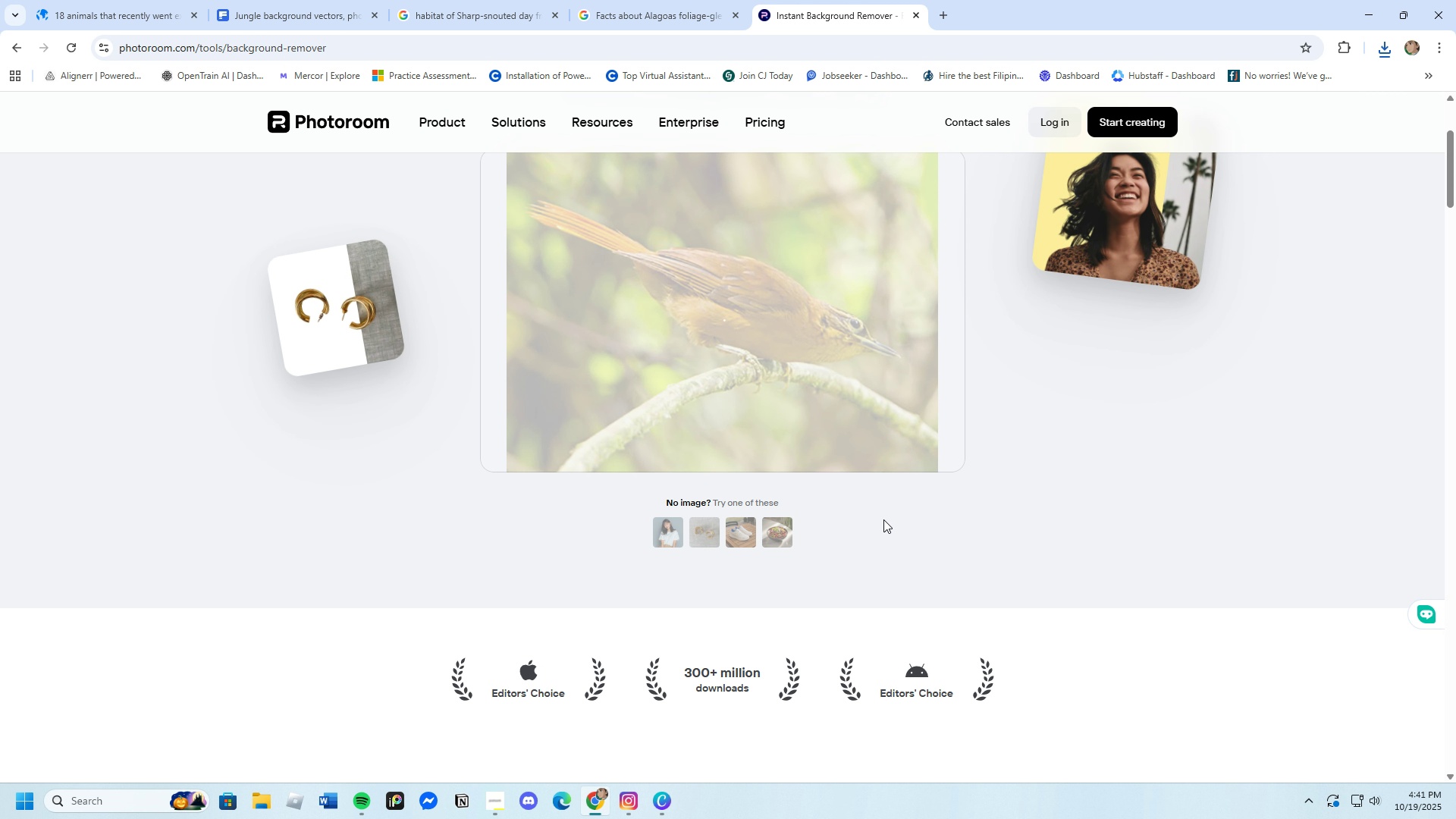 
wait(37.7)
 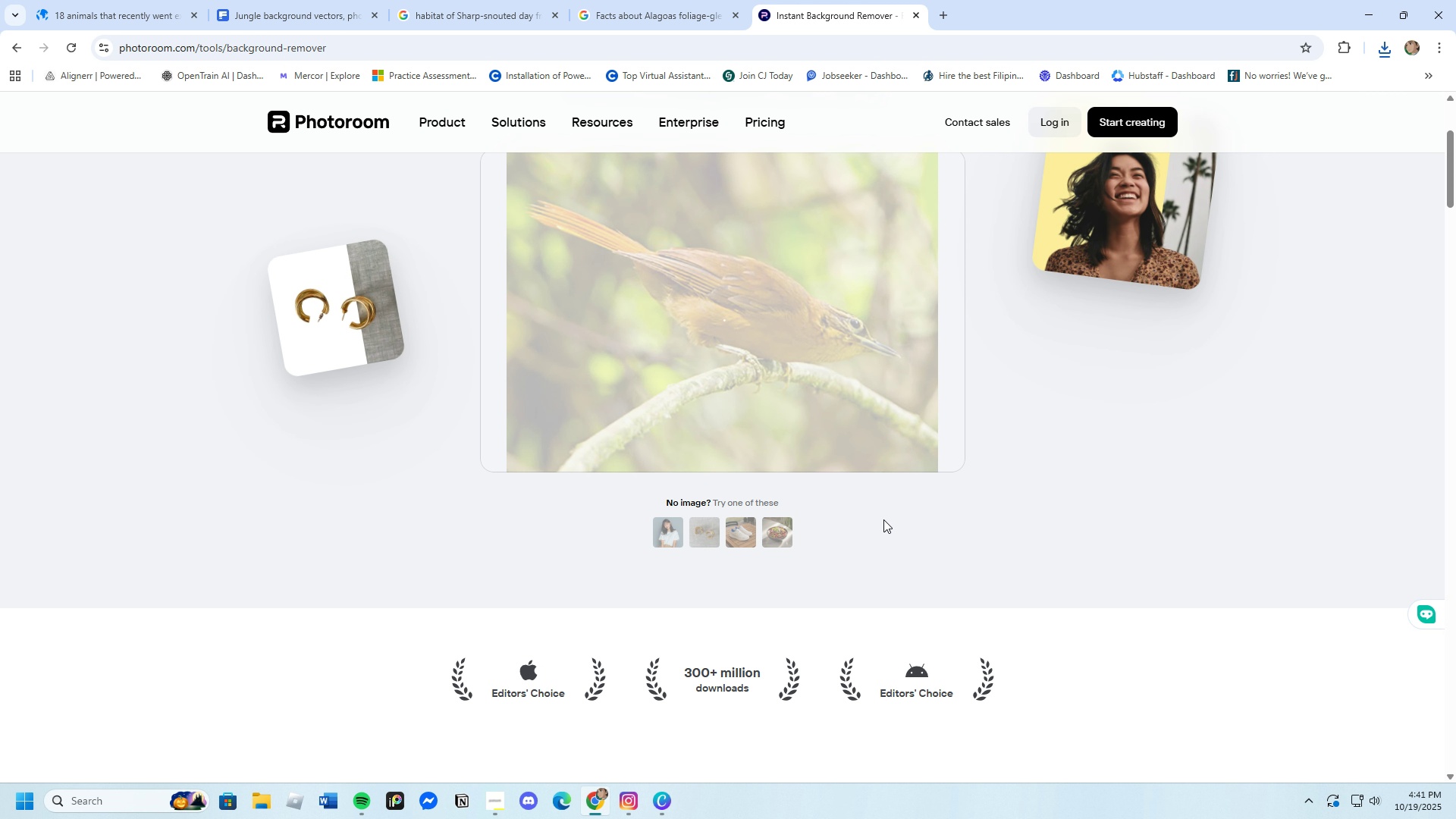 
left_click([895, 563])
 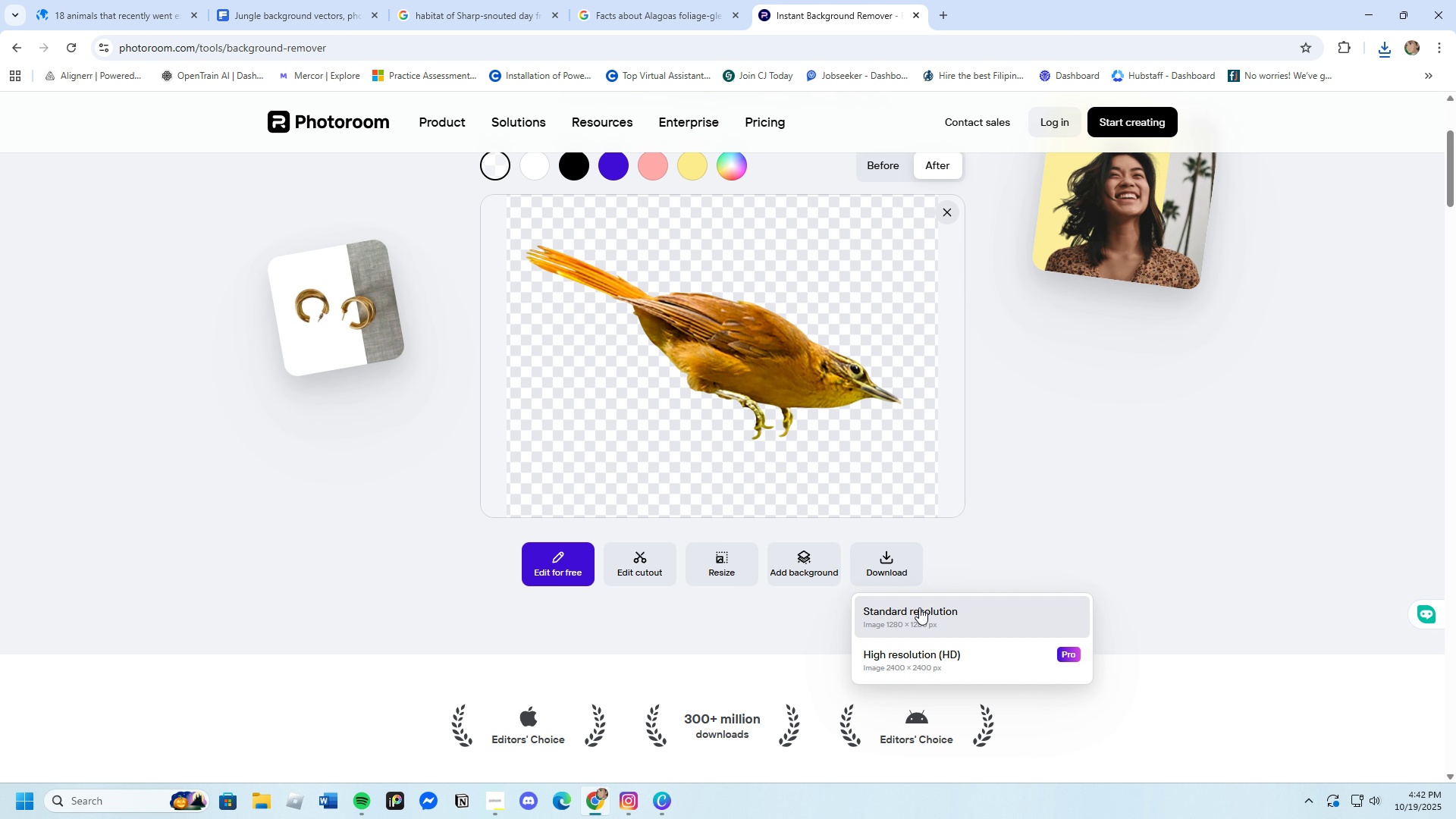 
left_click([919, 609])
 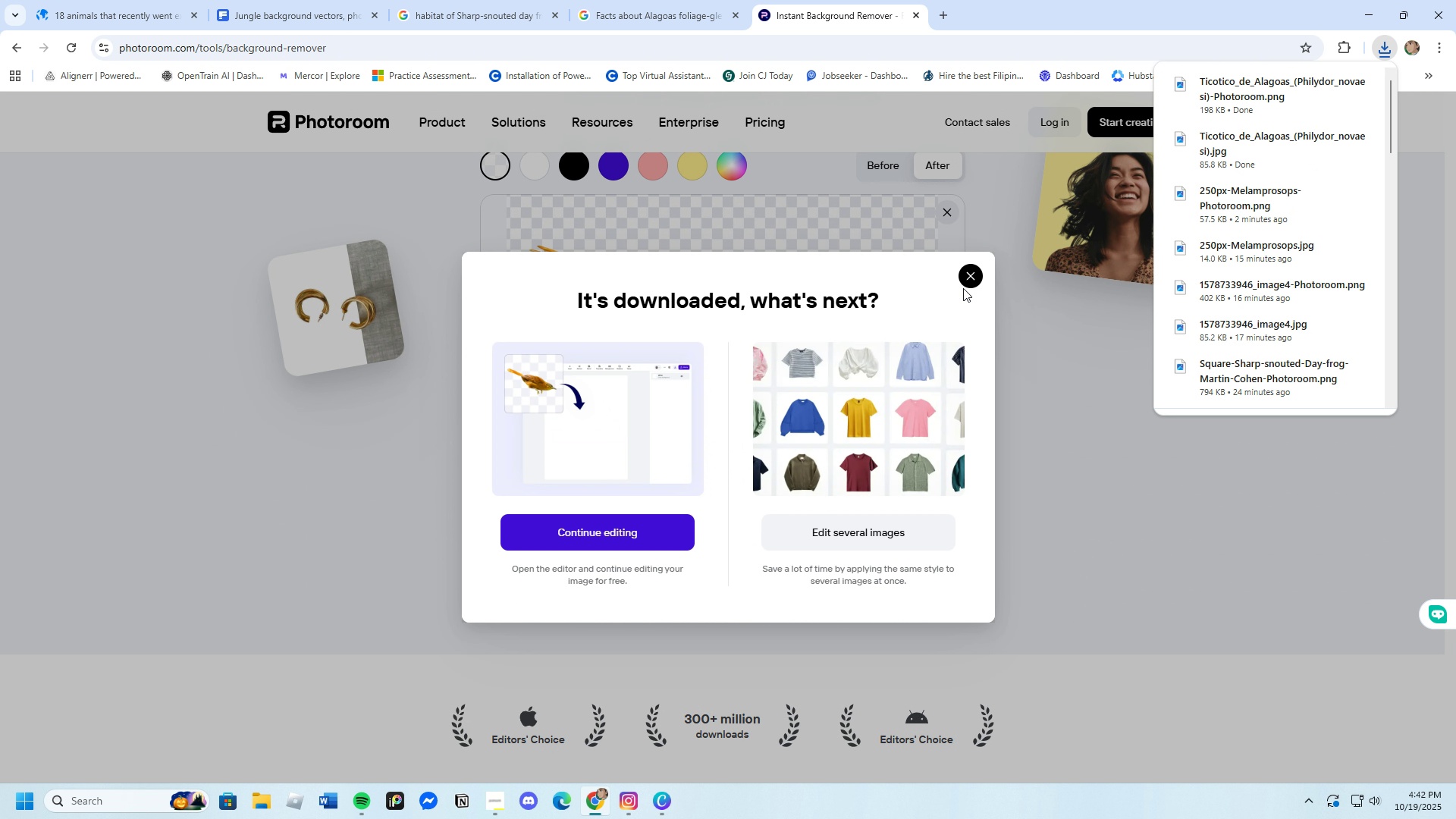 
left_click([971, 275])
 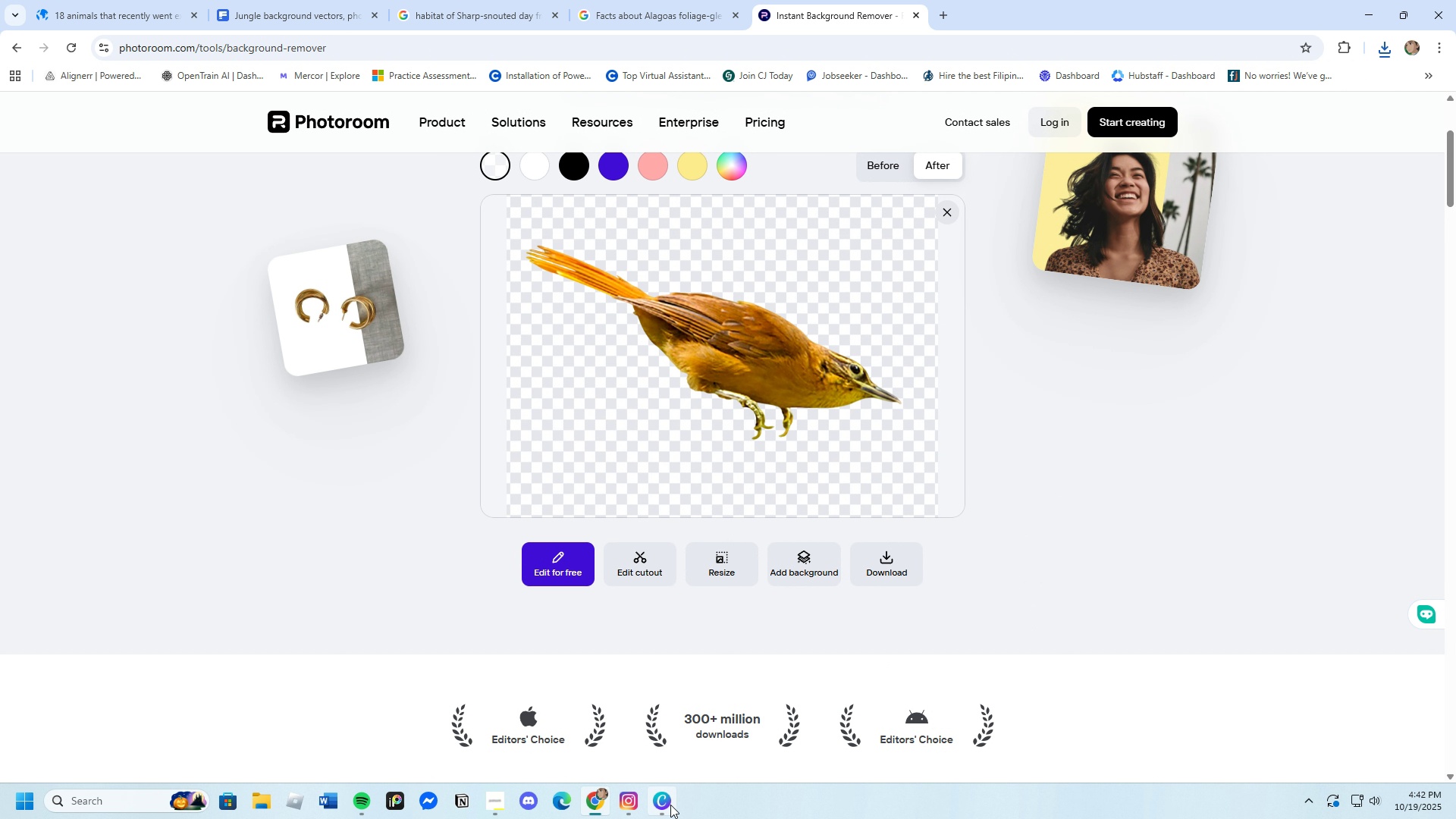 
left_click([670, 805])
 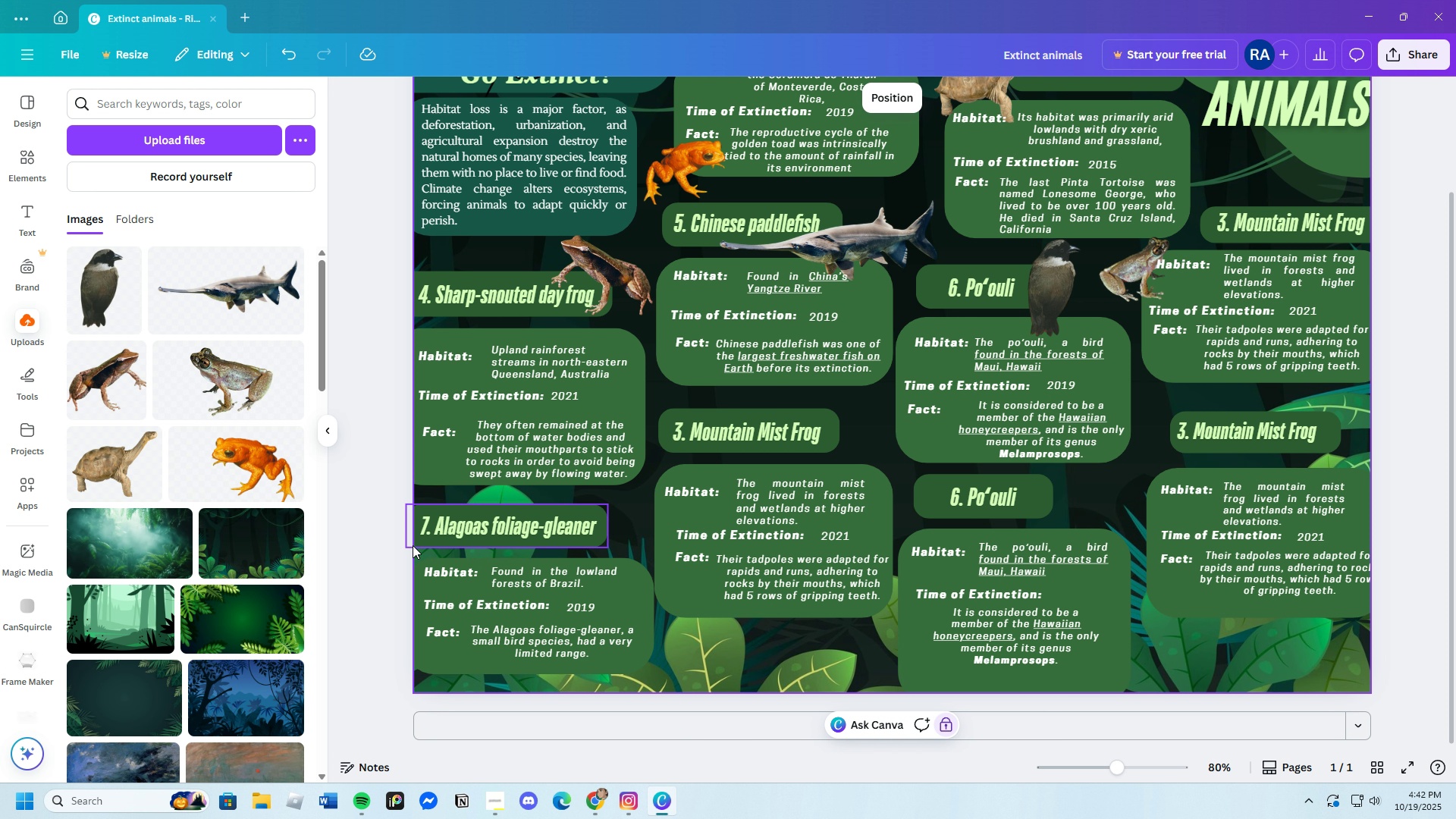 
left_click([183, 142])
 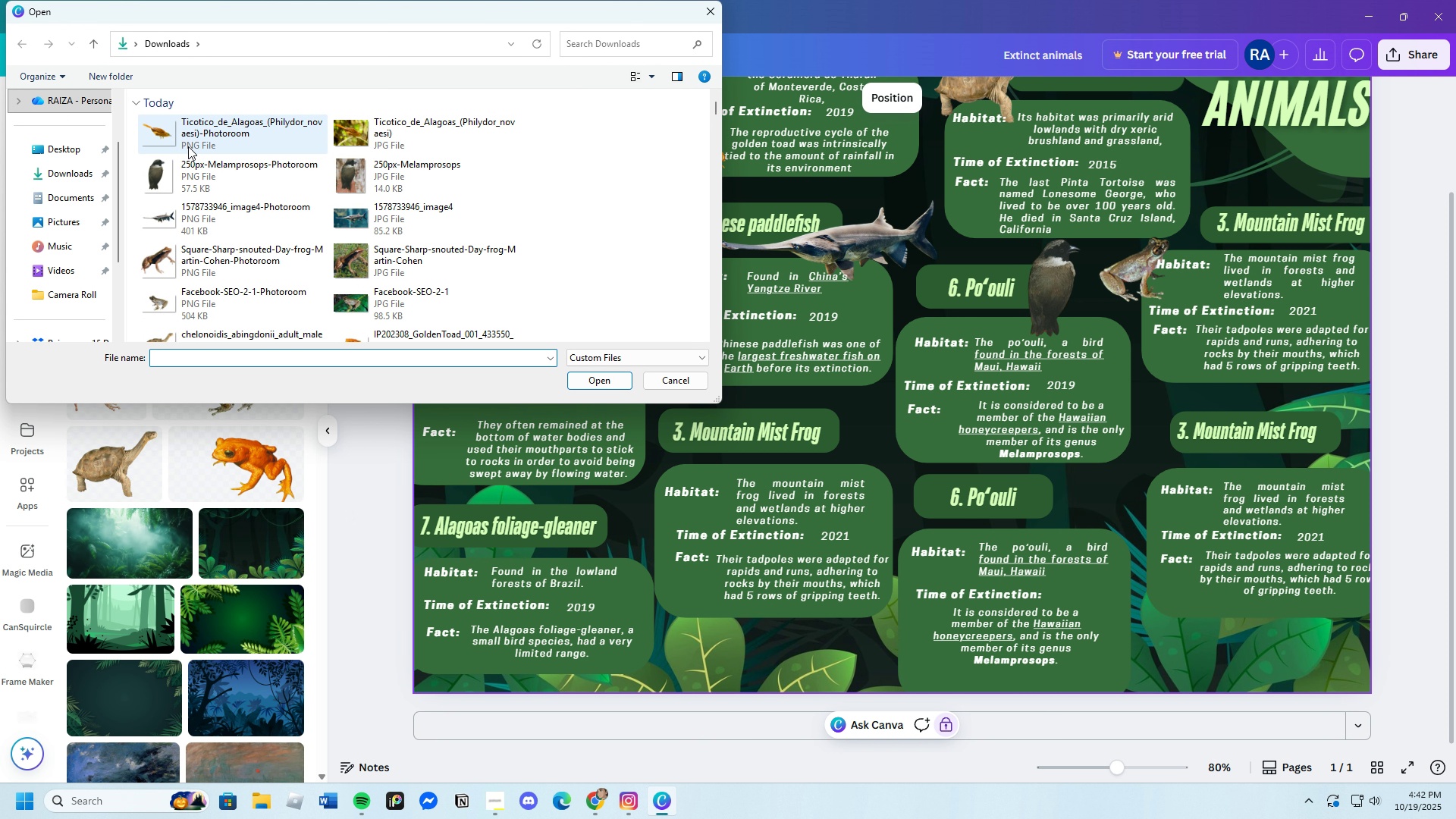 
left_click([192, 135])
 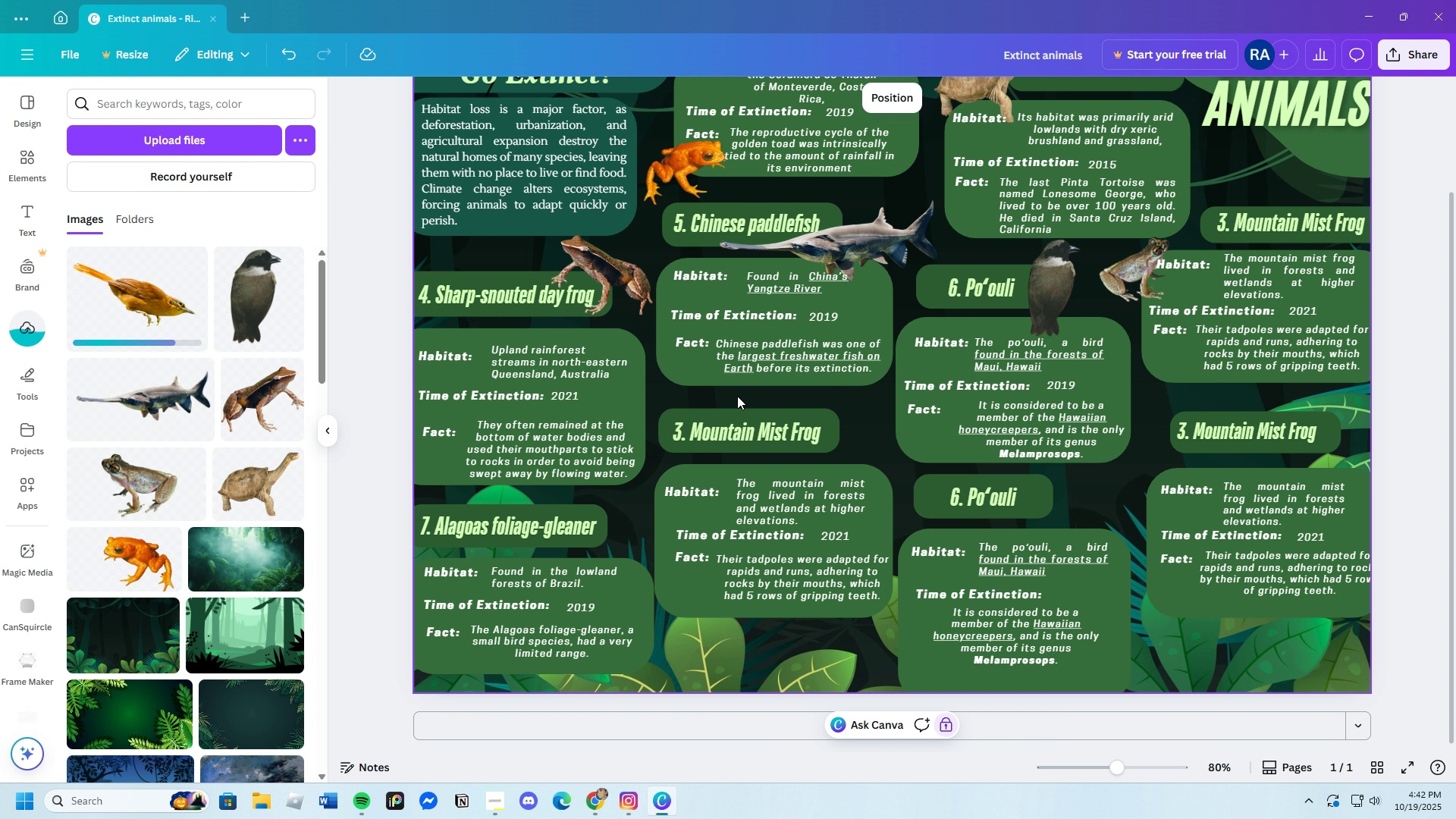 
scroll: coordinate [775, 486], scroll_direction: up, amount: 2.0
 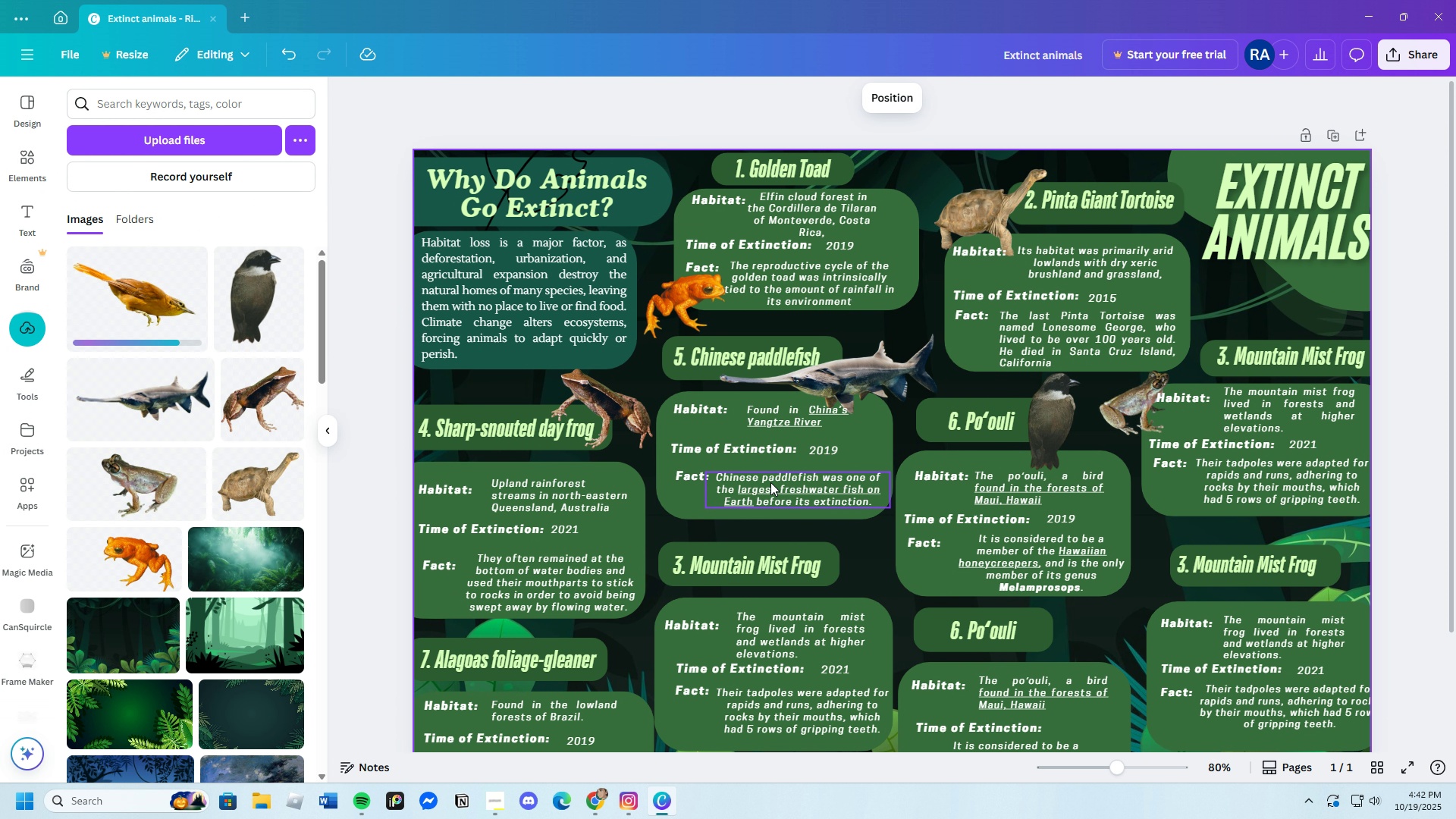 
scroll: coordinate [767, 481], scroll_direction: down, amount: 2.0
 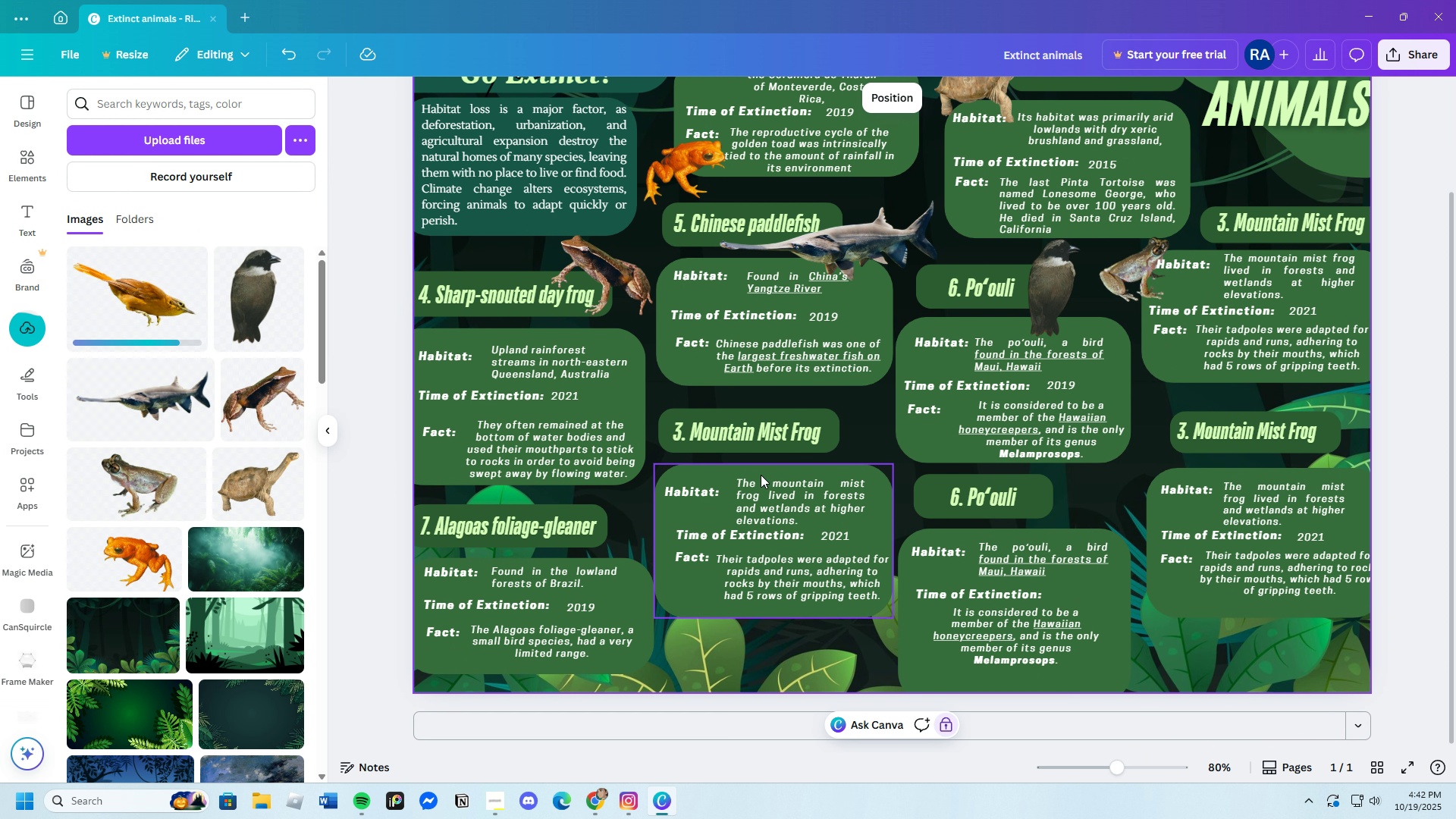 
scroll: coordinate [761, 475], scroll_direction: up, amount: 1.0
 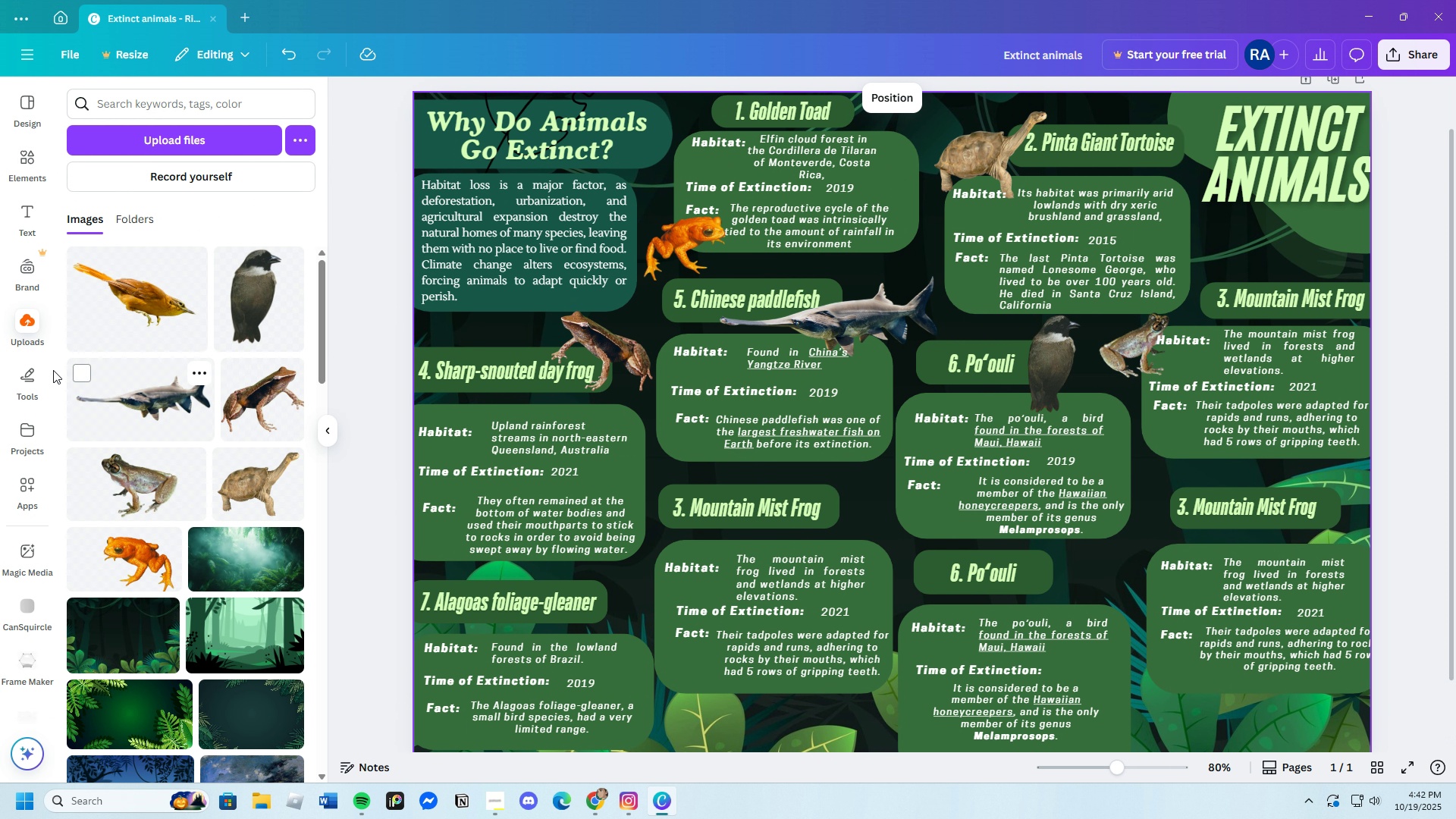 
left_click([151, 312])
 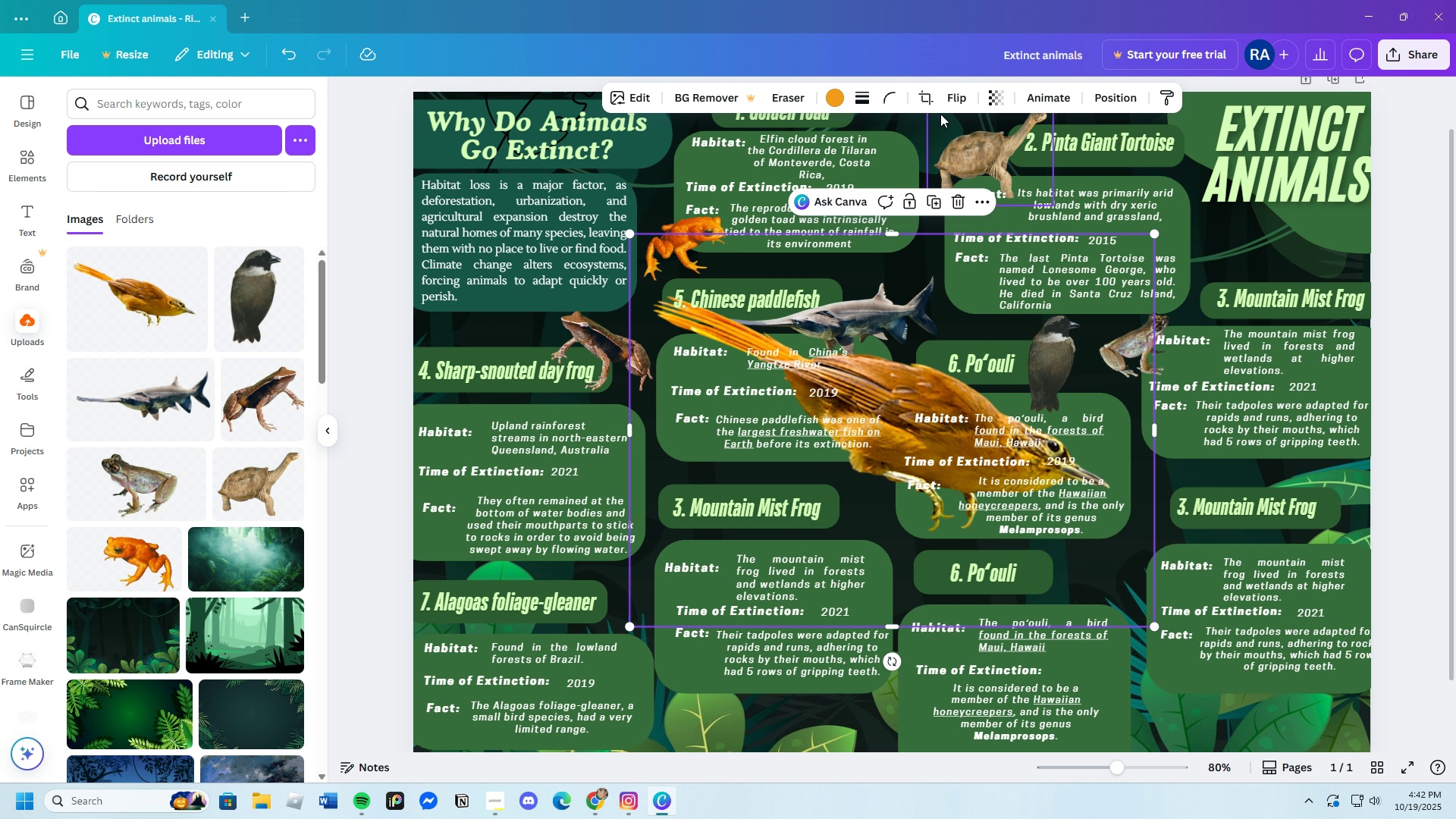 
left_click([950, 101])
 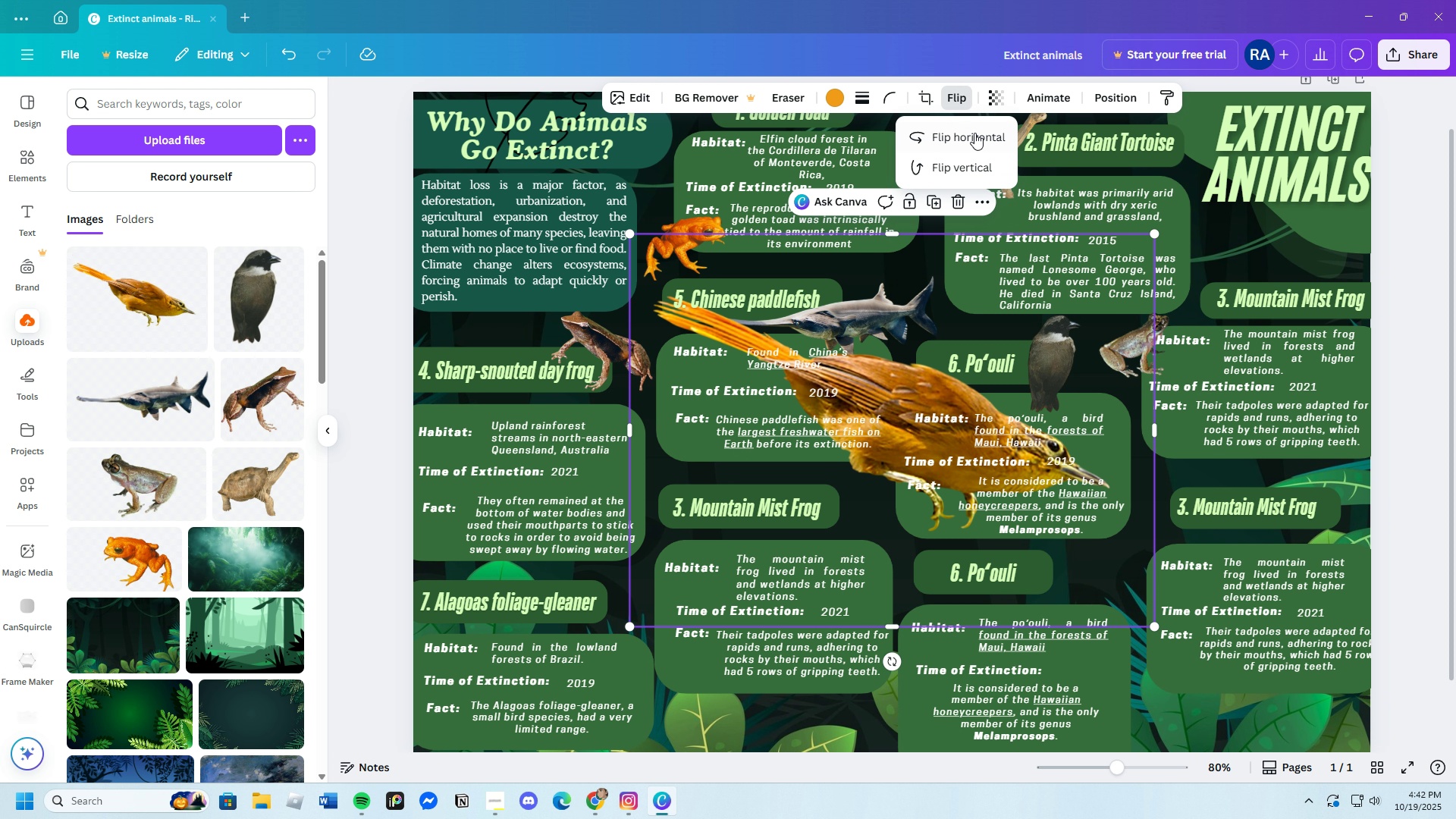 
left_click([973, 139])
 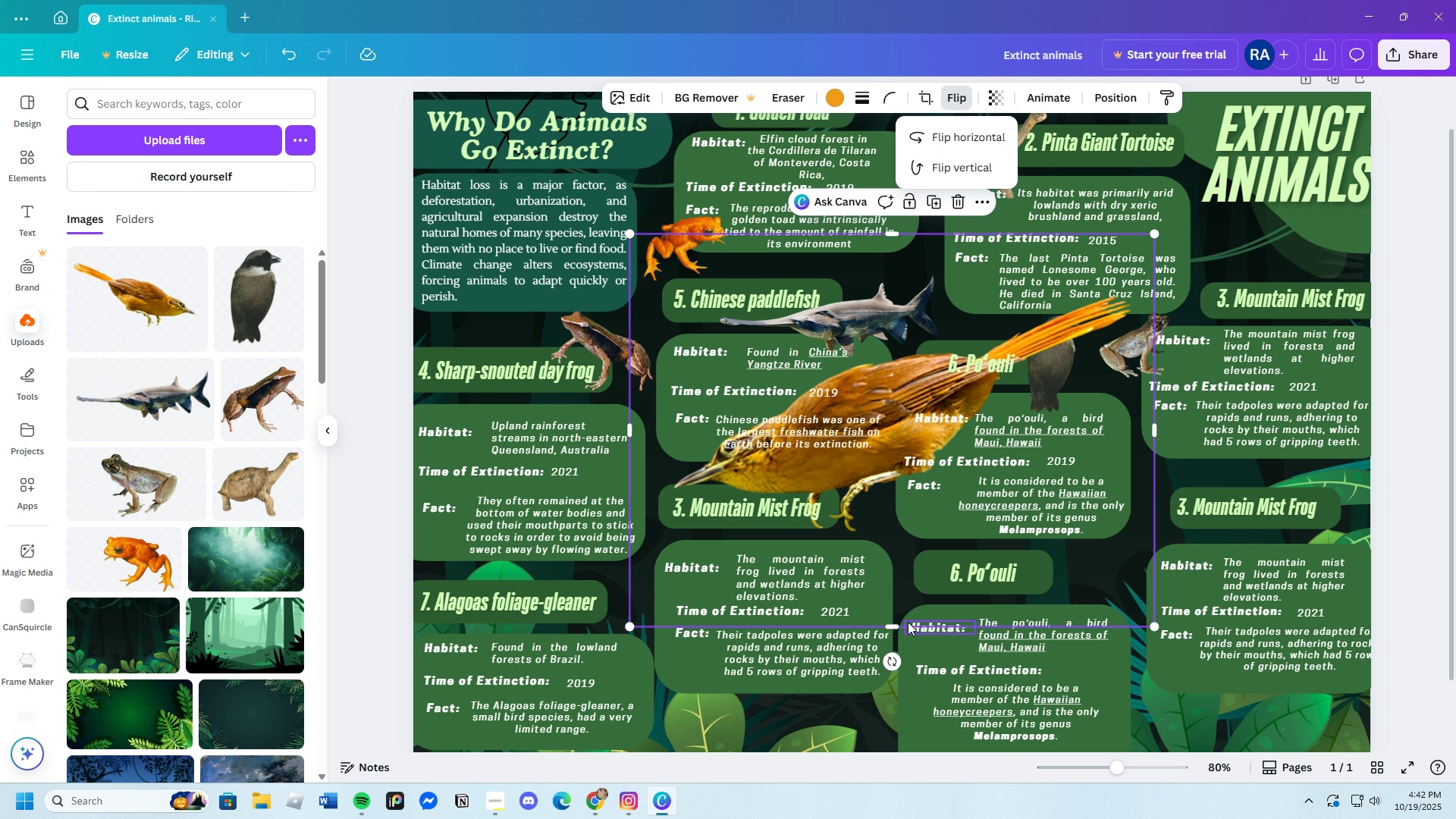 
left_click_drag(start_coordinate=[899, 627], to_coordinate=[893, 551])
 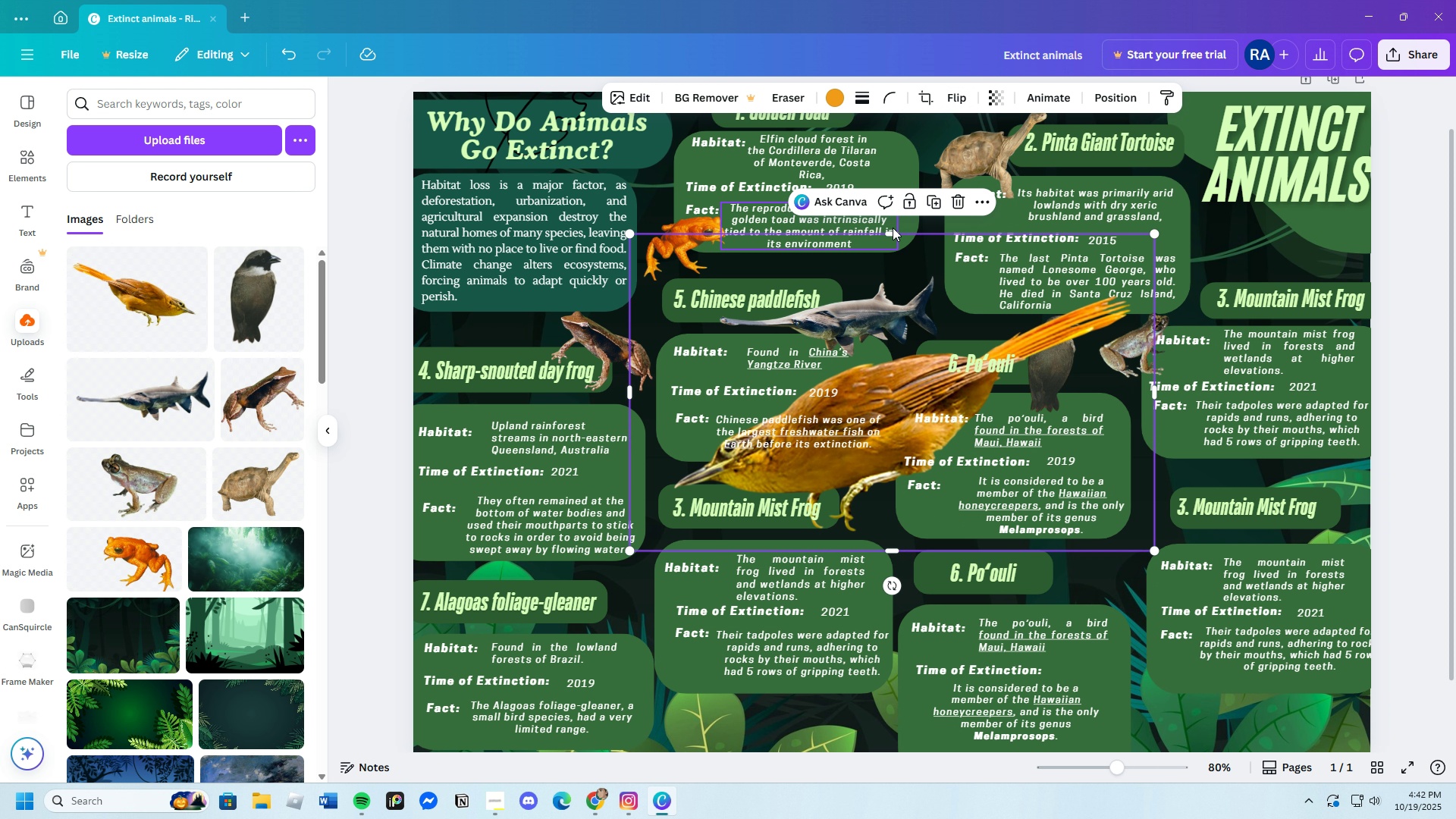 
left_click([893, 228])
 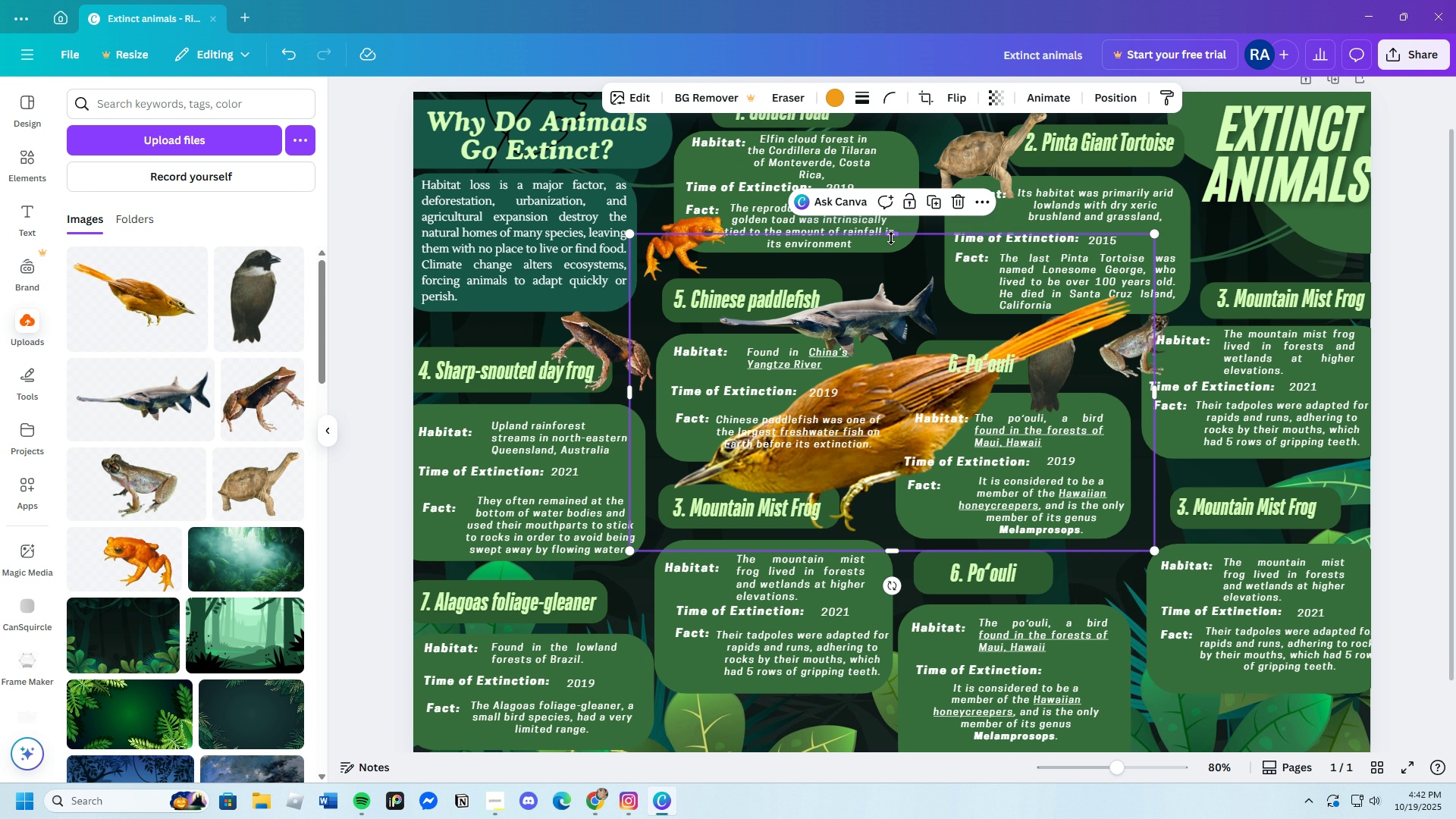 
left_click_drag(start_coordinate=[891, 237], to_coordinate=[907, 334])
 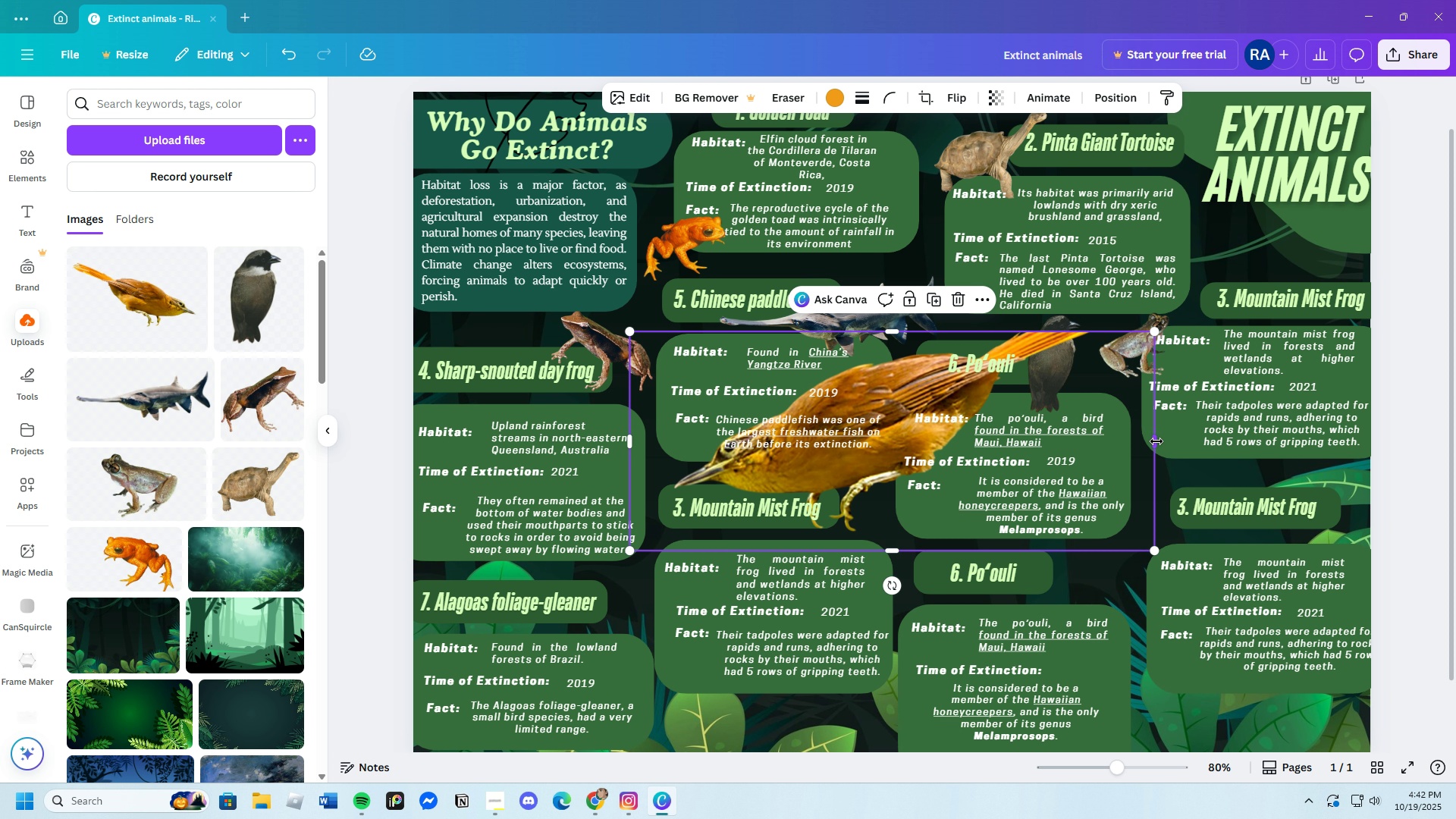 
left_click_drag(start_coordinate=[1156, 441], to_coordinate=[1120, 439])
 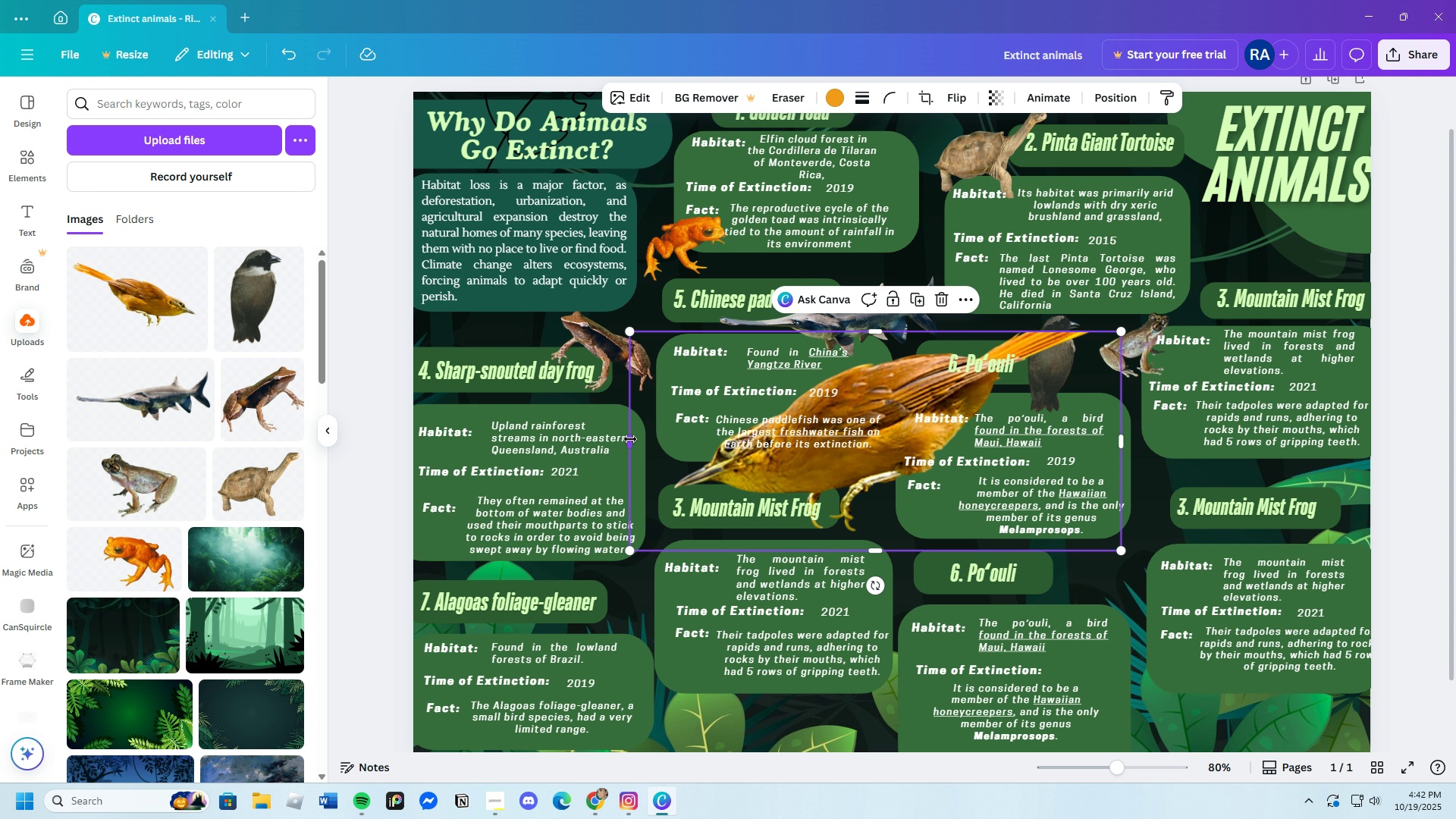 
left_click_drag(start_coordinate=[630, 439], to_coordinate=[665, 440])
 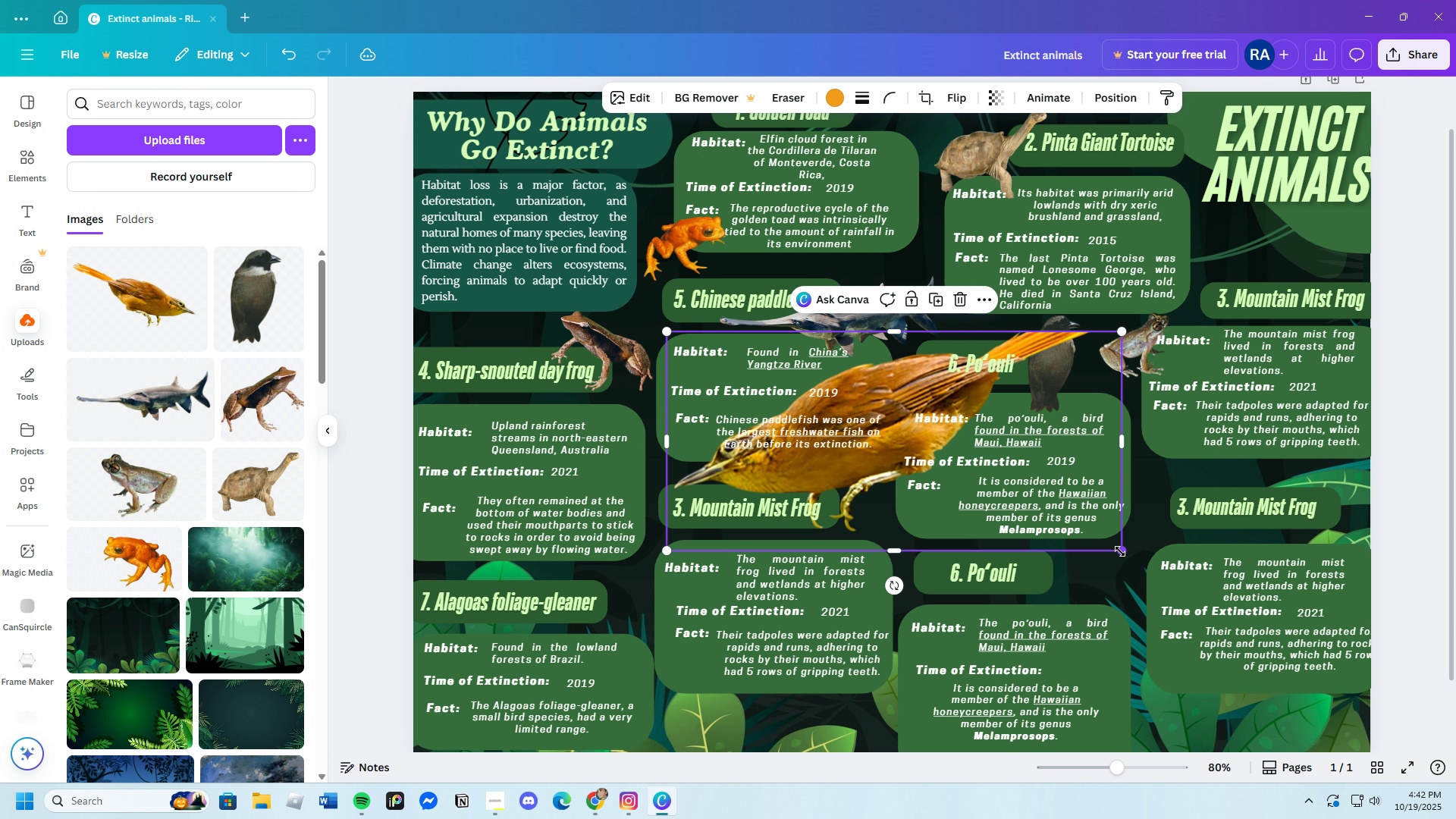 
left_click_drag(start_coordinate=[1121, 551], to_coordinate=[891, 441])
 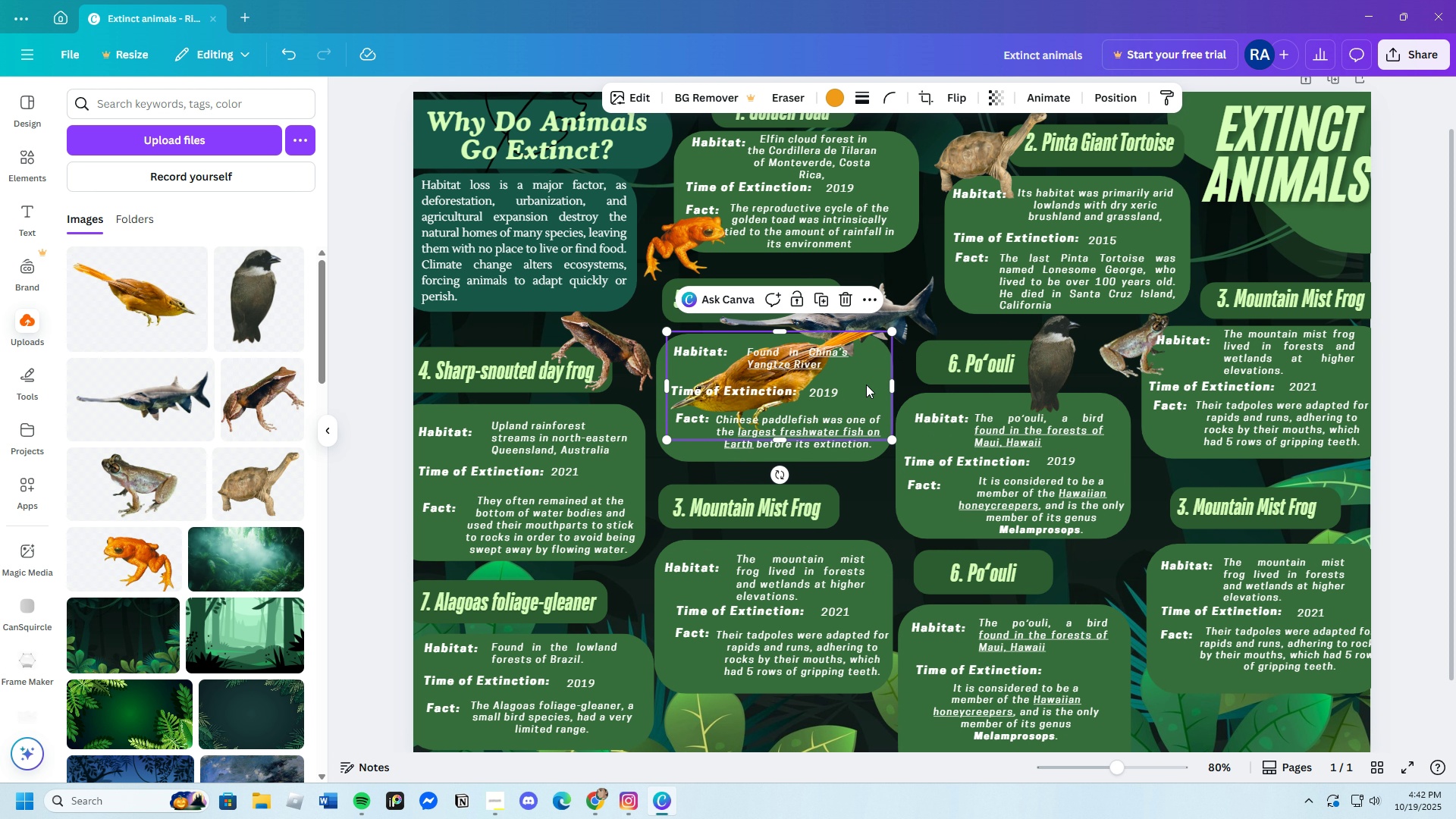 
left_click_drag(start_coordinate=[866, 384], to_coordinate=[743, 598])
 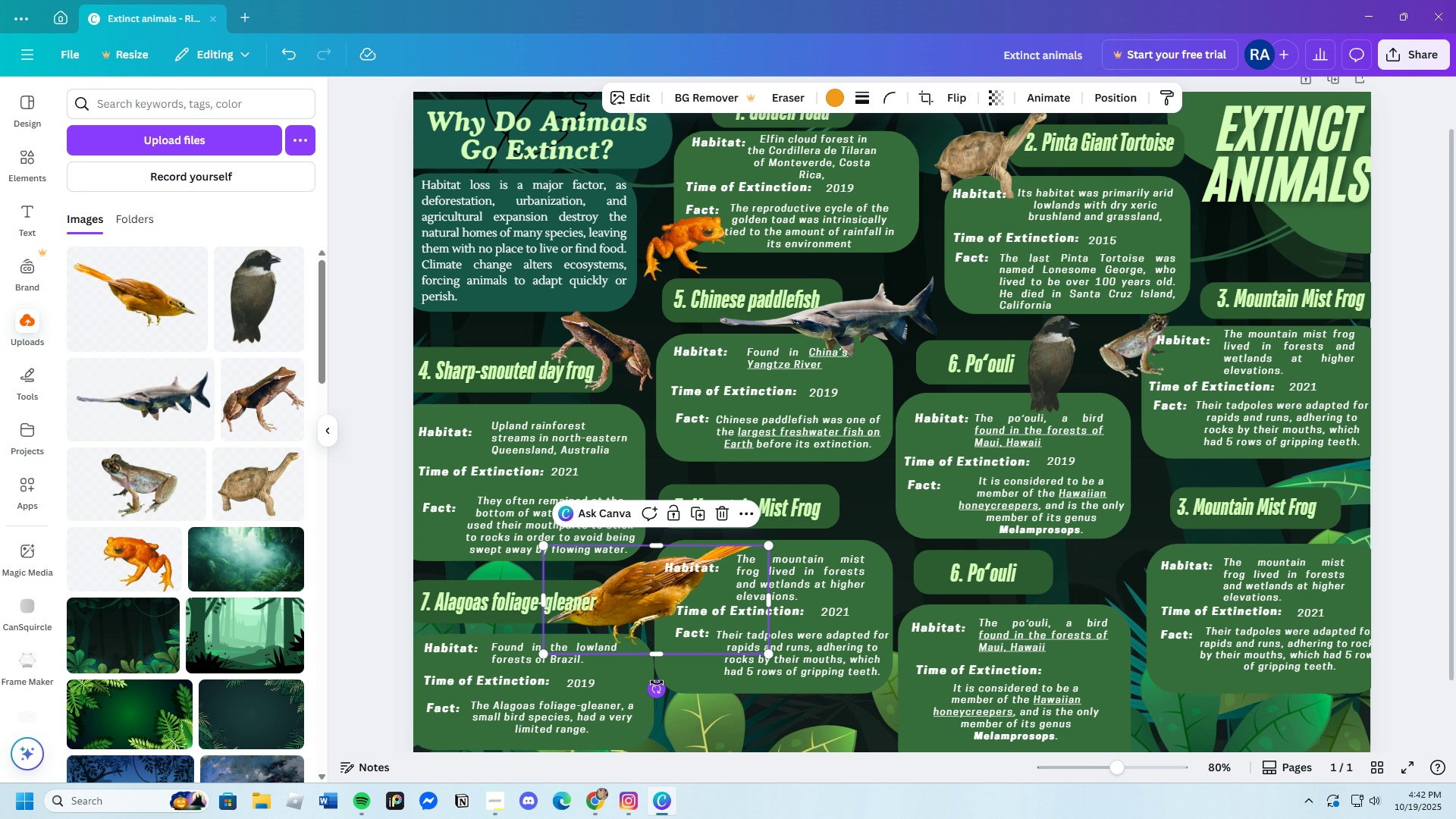 
left_click_drag(start_coordinate=[657, 686], to_coordinate=[595, 689])
 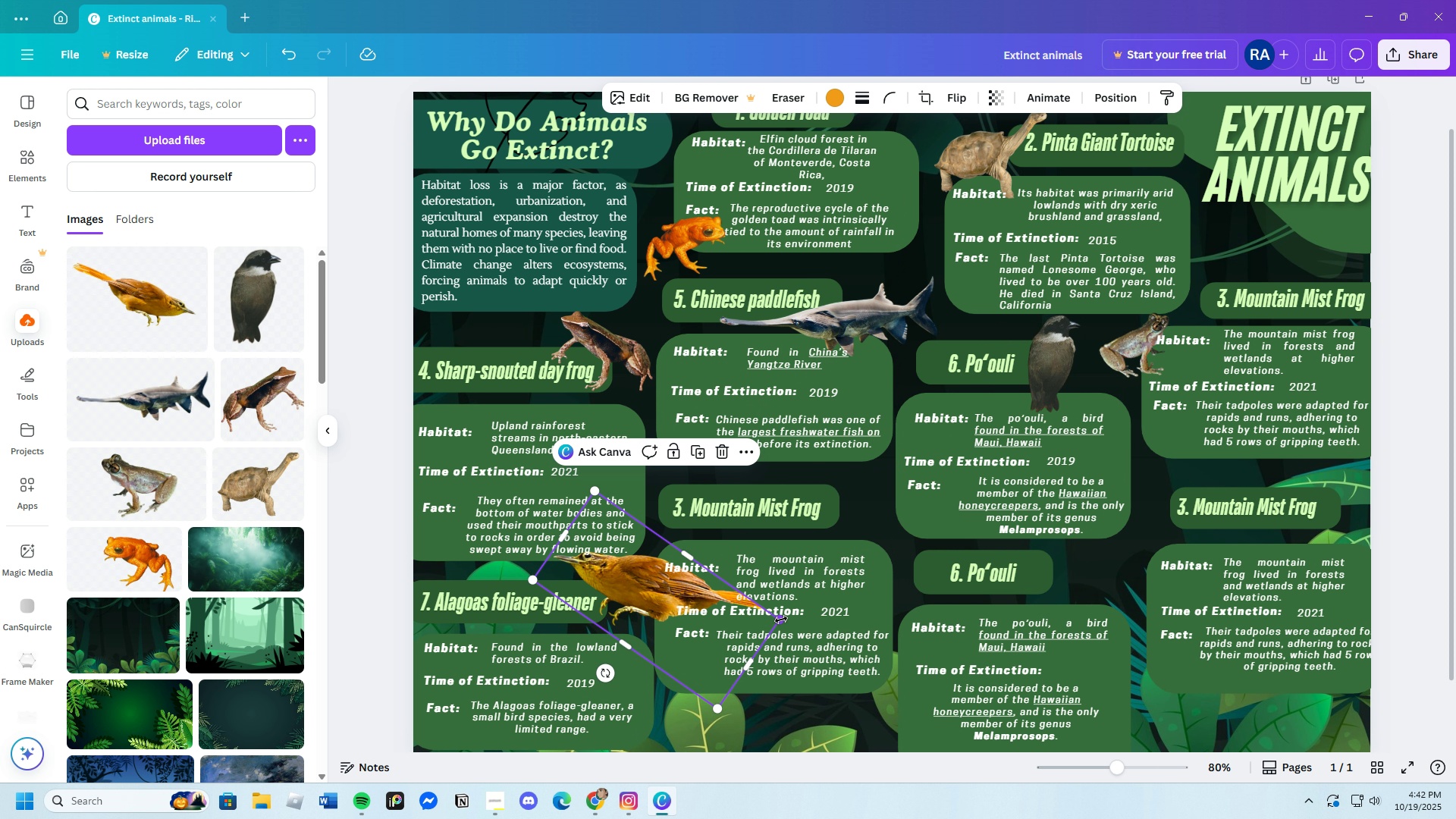 
left_click_drag(start_coordinate=[780, 619], to_coordinate=[720, 617])
 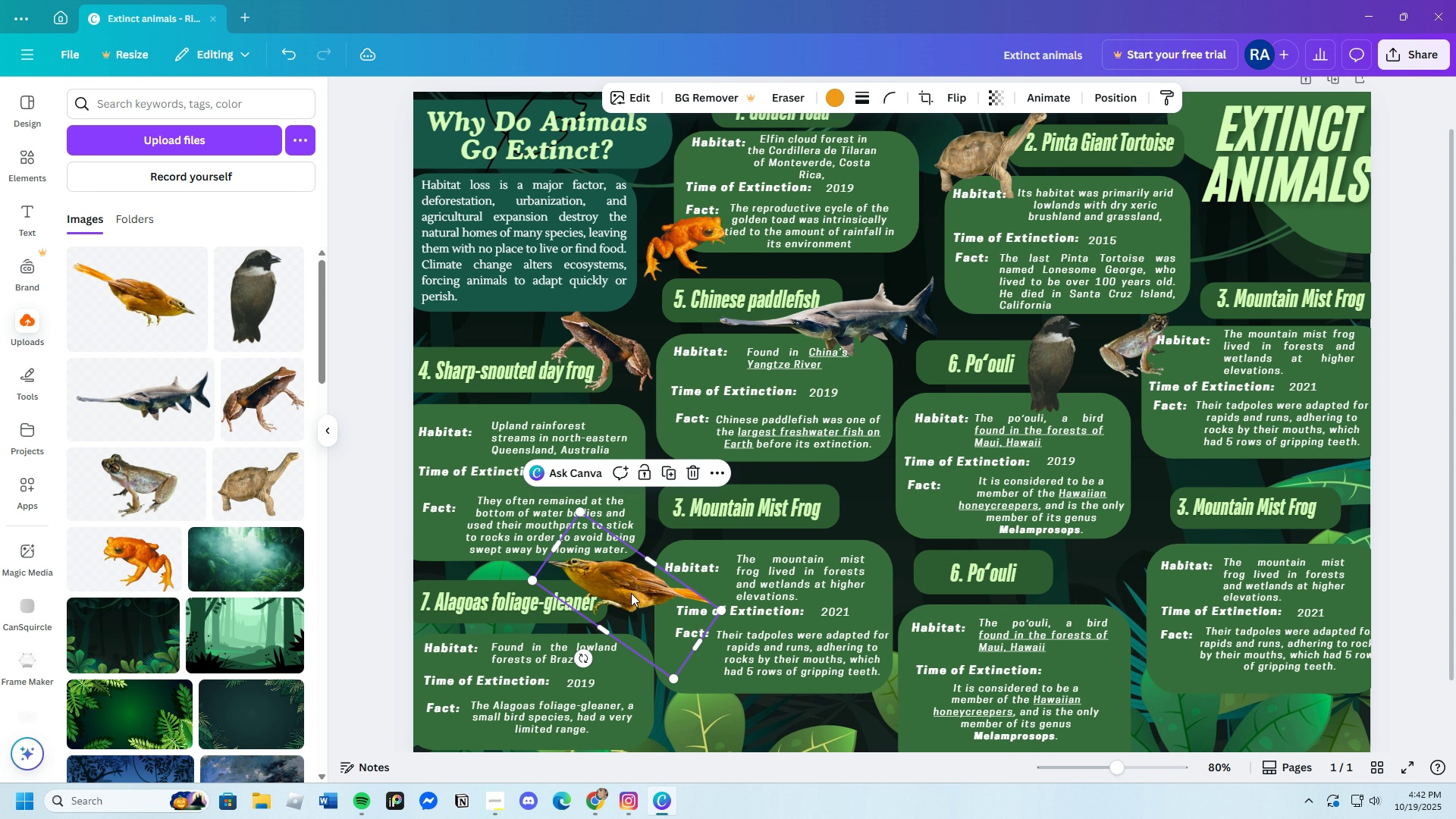 
left_click_drag(start_coordinate=[631, 593], to_coordinate=[641, 627])
 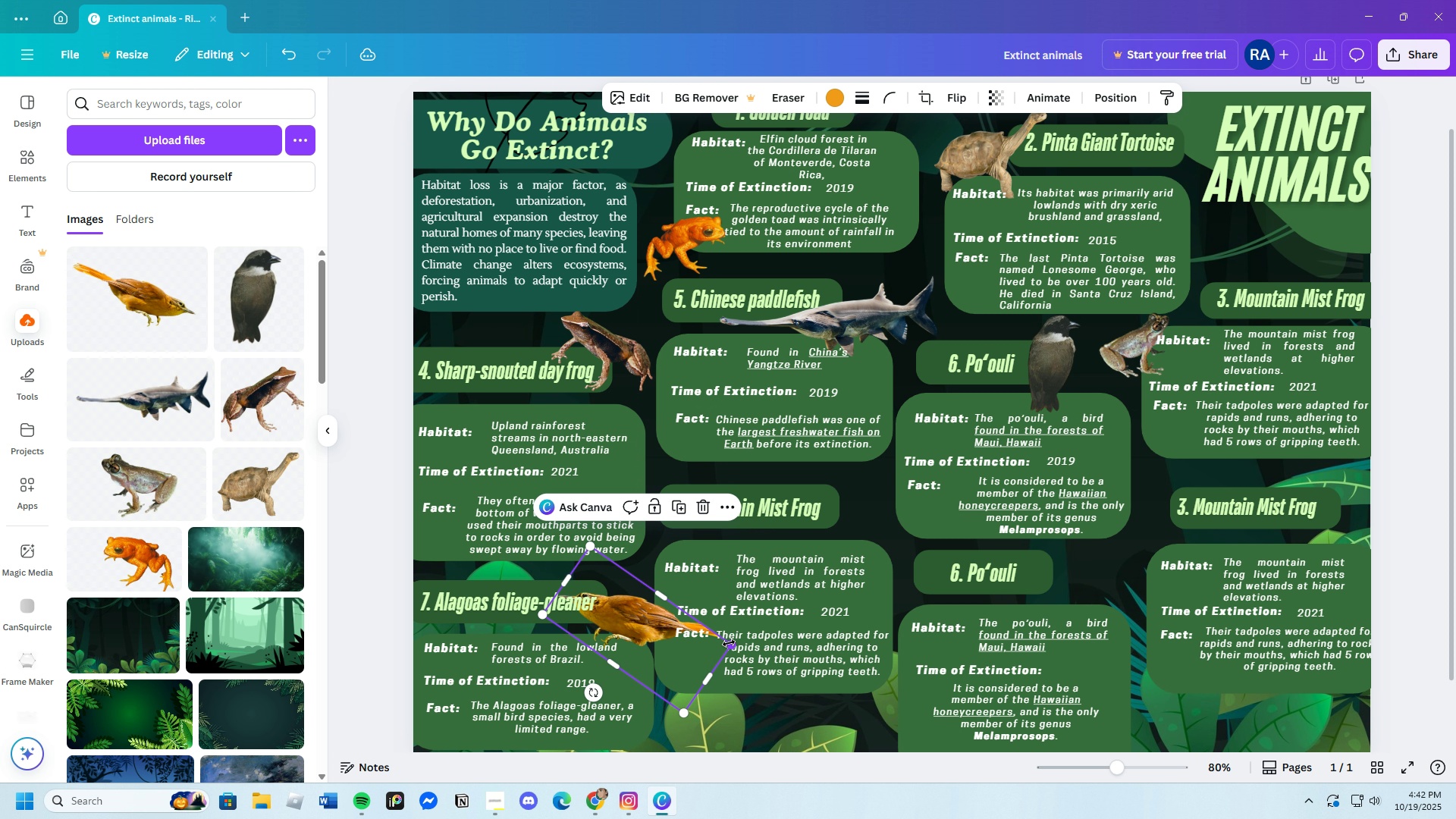 
left_click_drag(start_coordinate=[730, 643], to_coordinate=[678, 647])
 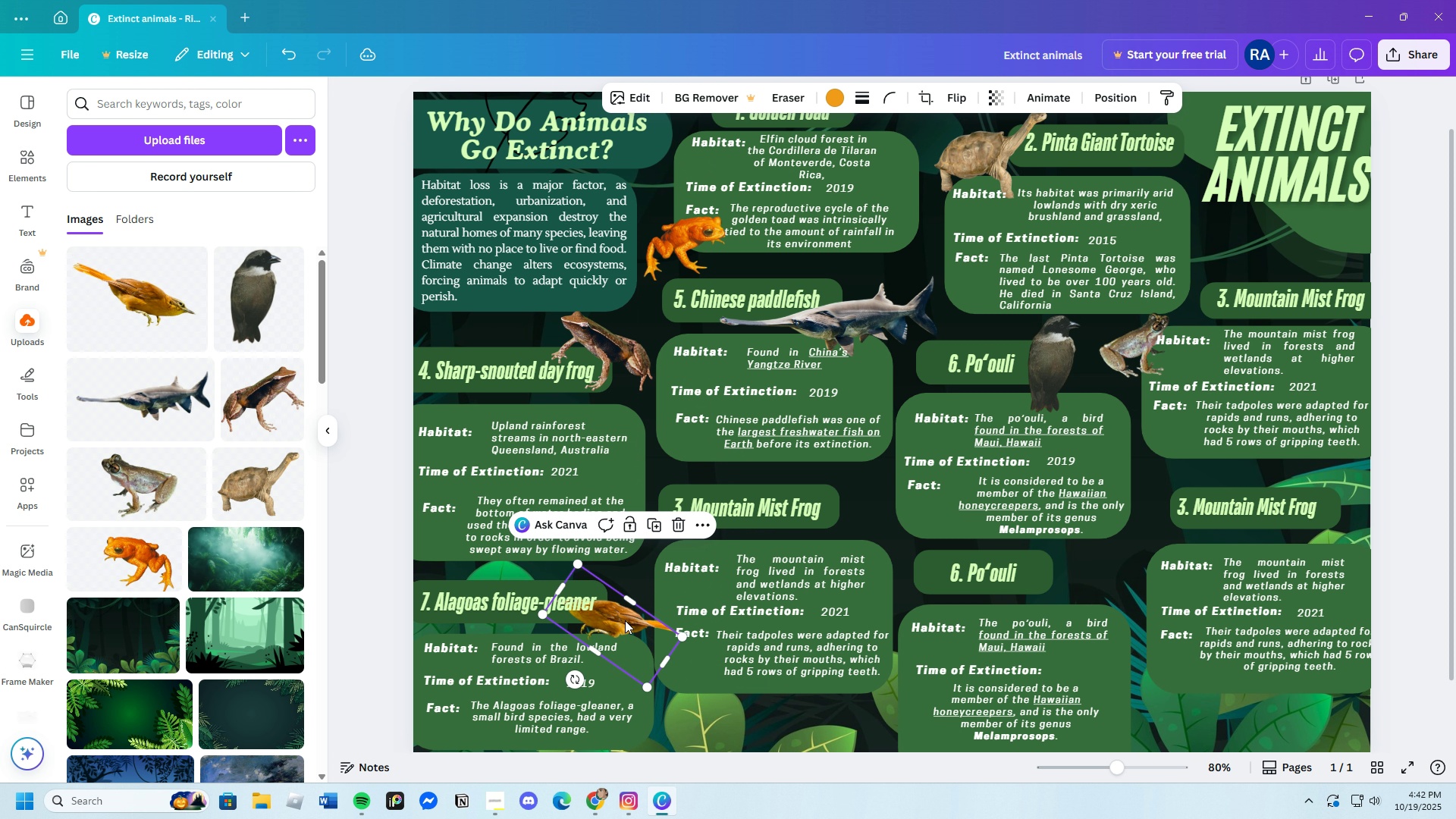 
left_click_drag(start_coordinate=[621, 621], to_coordinate=[626, 641])
 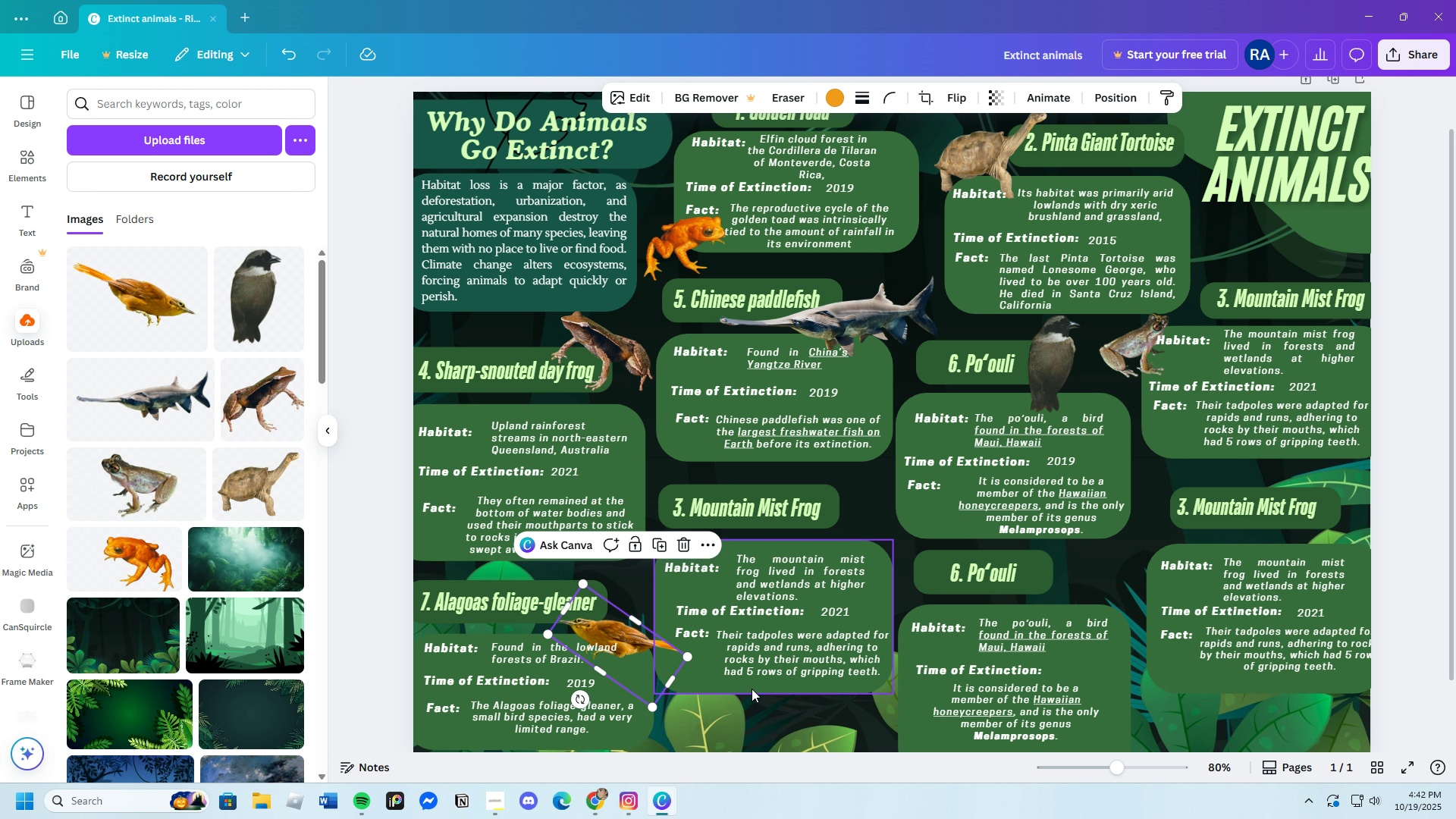 
scroll: coordinate [752, 679], scroll_direction: down, amount: 2.0
 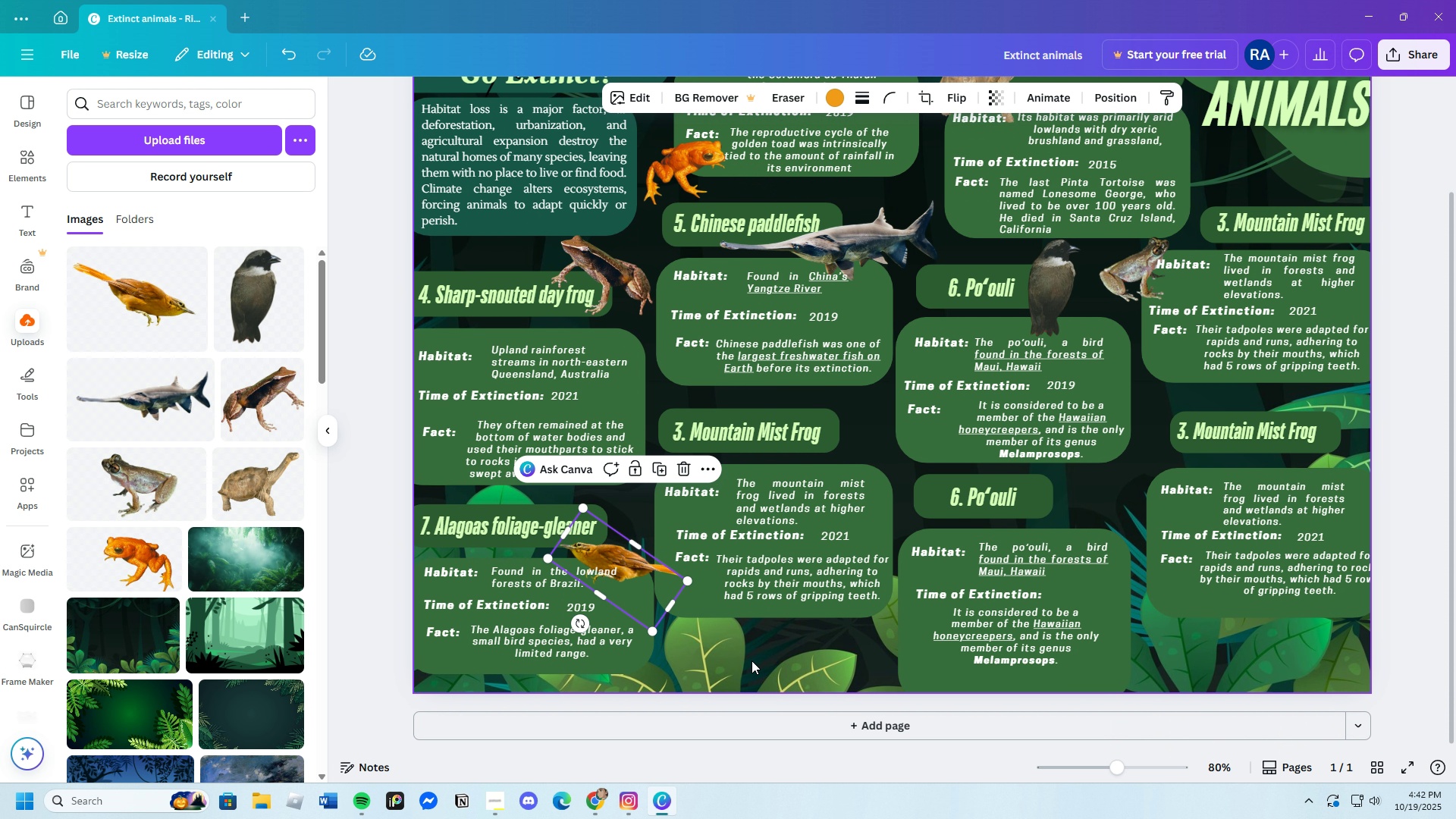 
left_click([752, 661])
 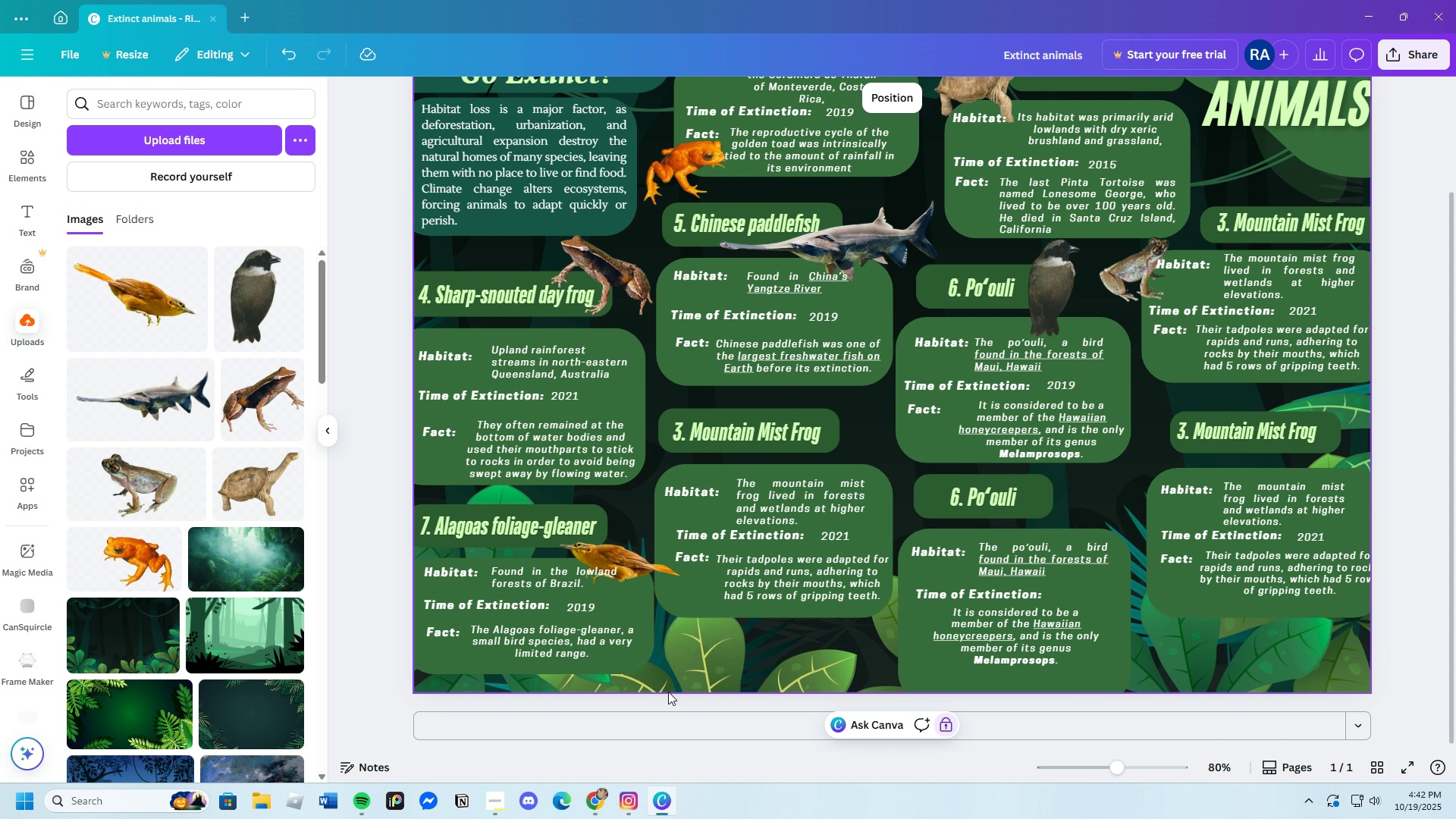 
mouse_move([736, 671])
 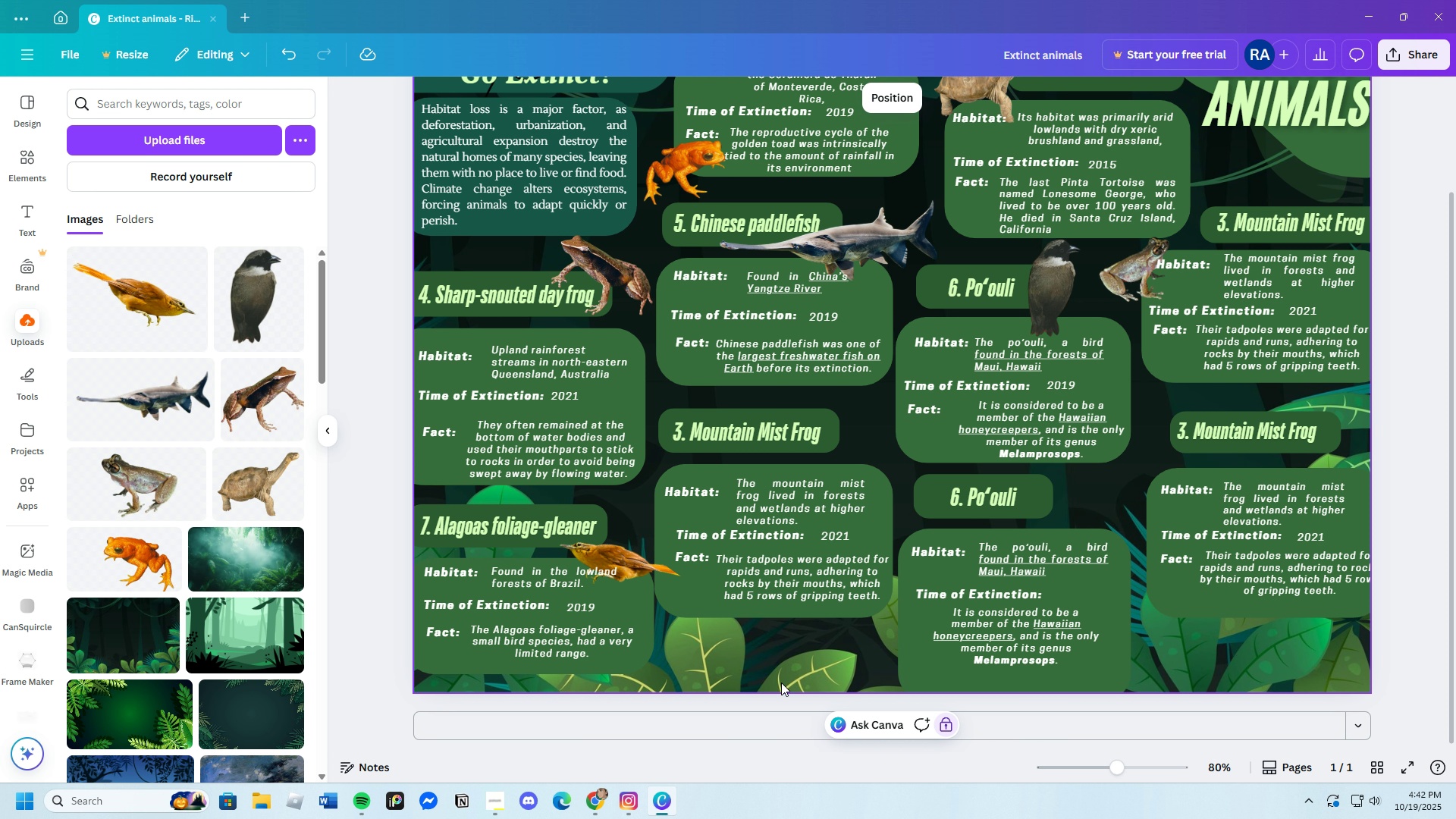 
scroll: coordinate [781, 682], scroll_direction: up, amount: 2.0
 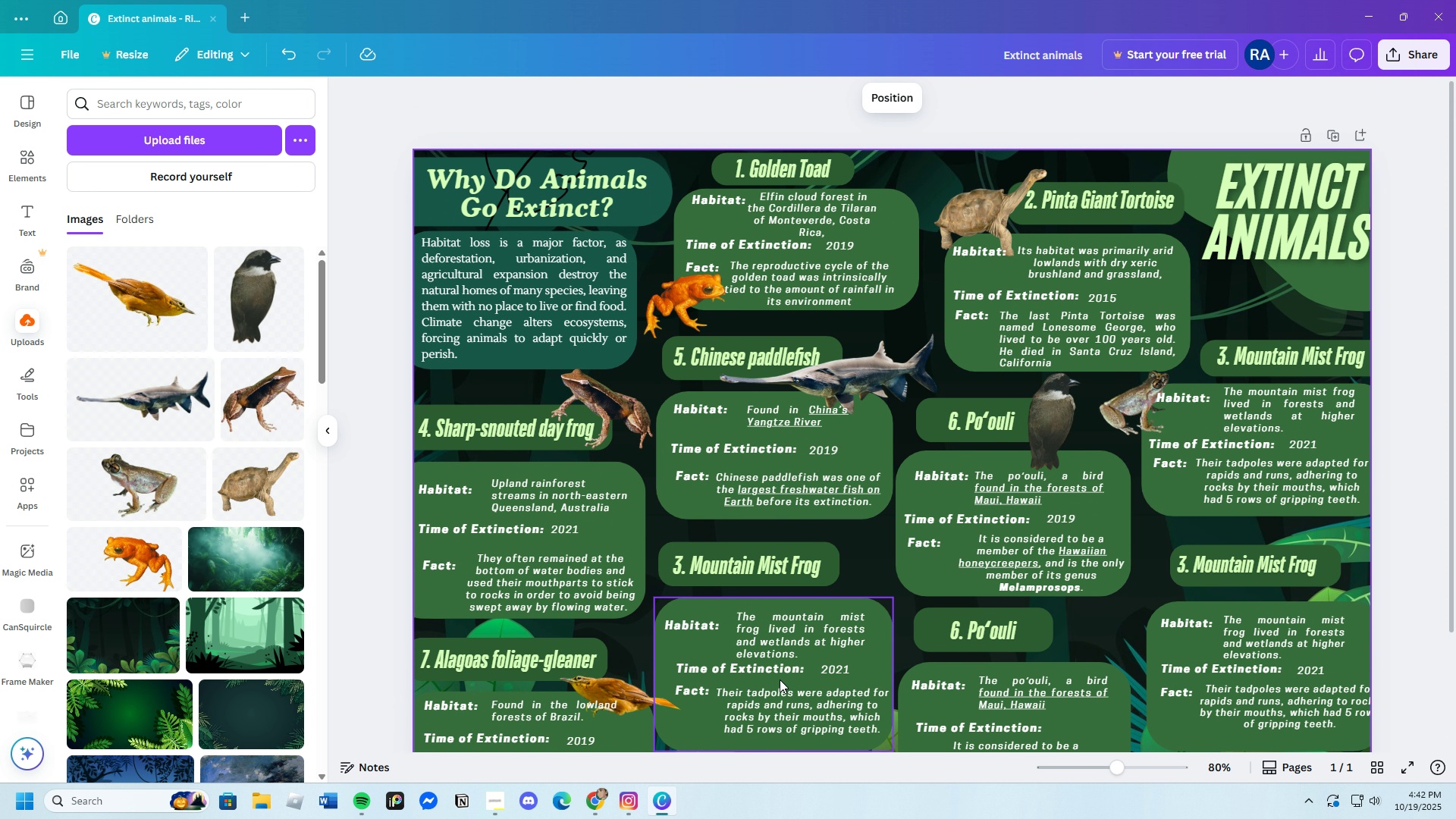 
scroll: coordinate [780, 679], scroll_direction: down, amount: 2.0
 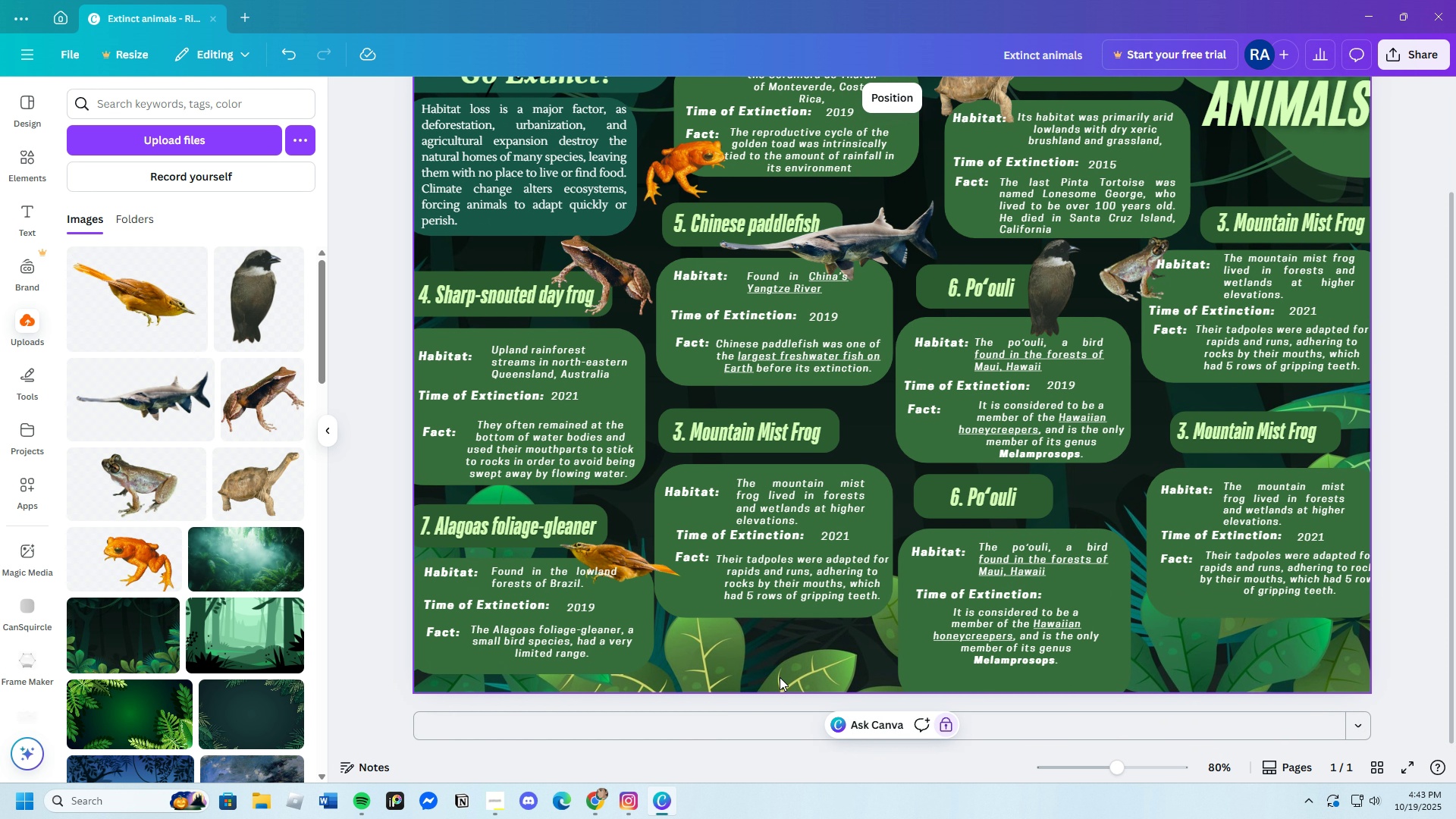 
scroll: coordinate [780, 677], scroll_direction: none, amount: 0.0
 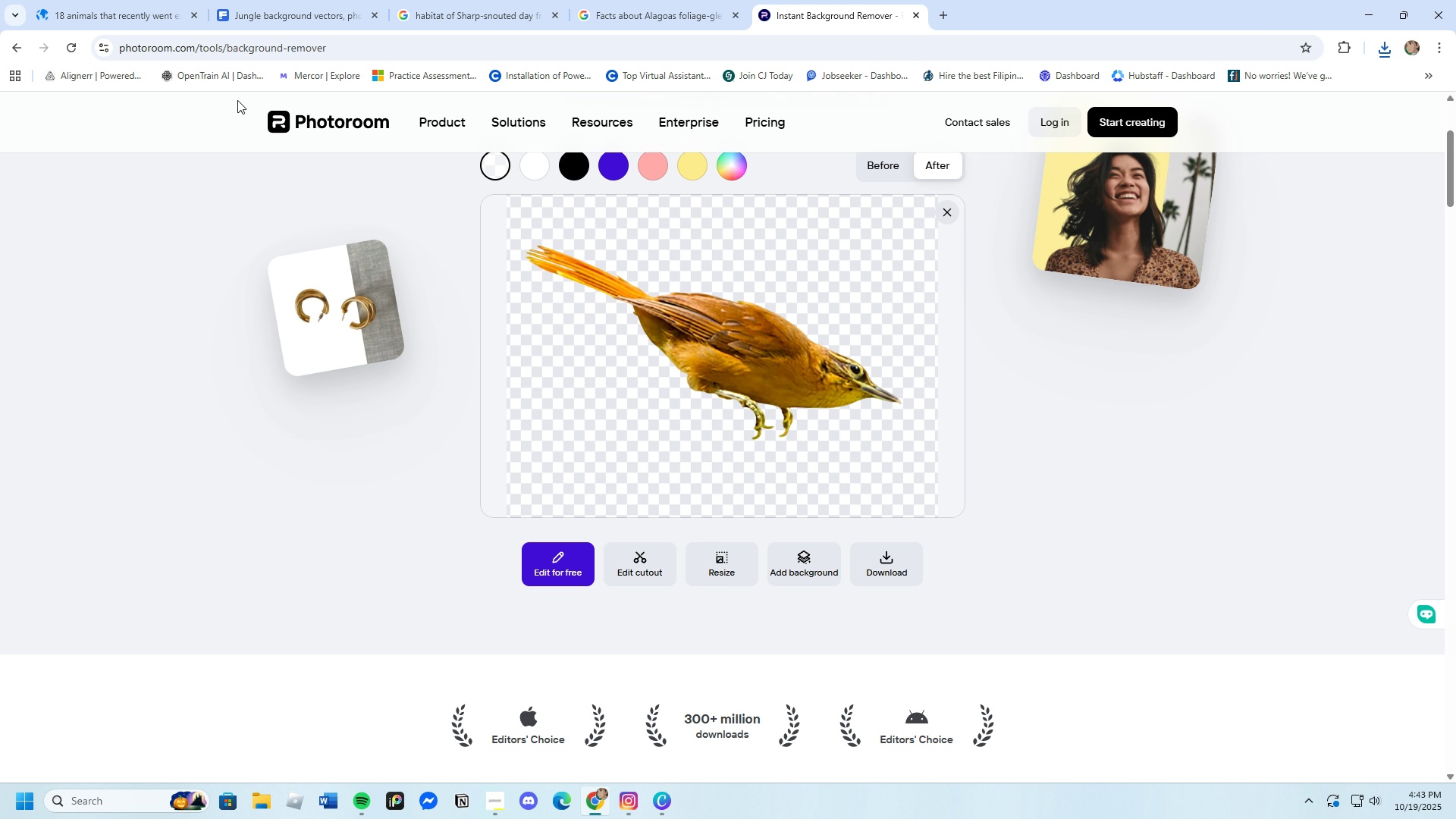 
left_click([107, 0])
 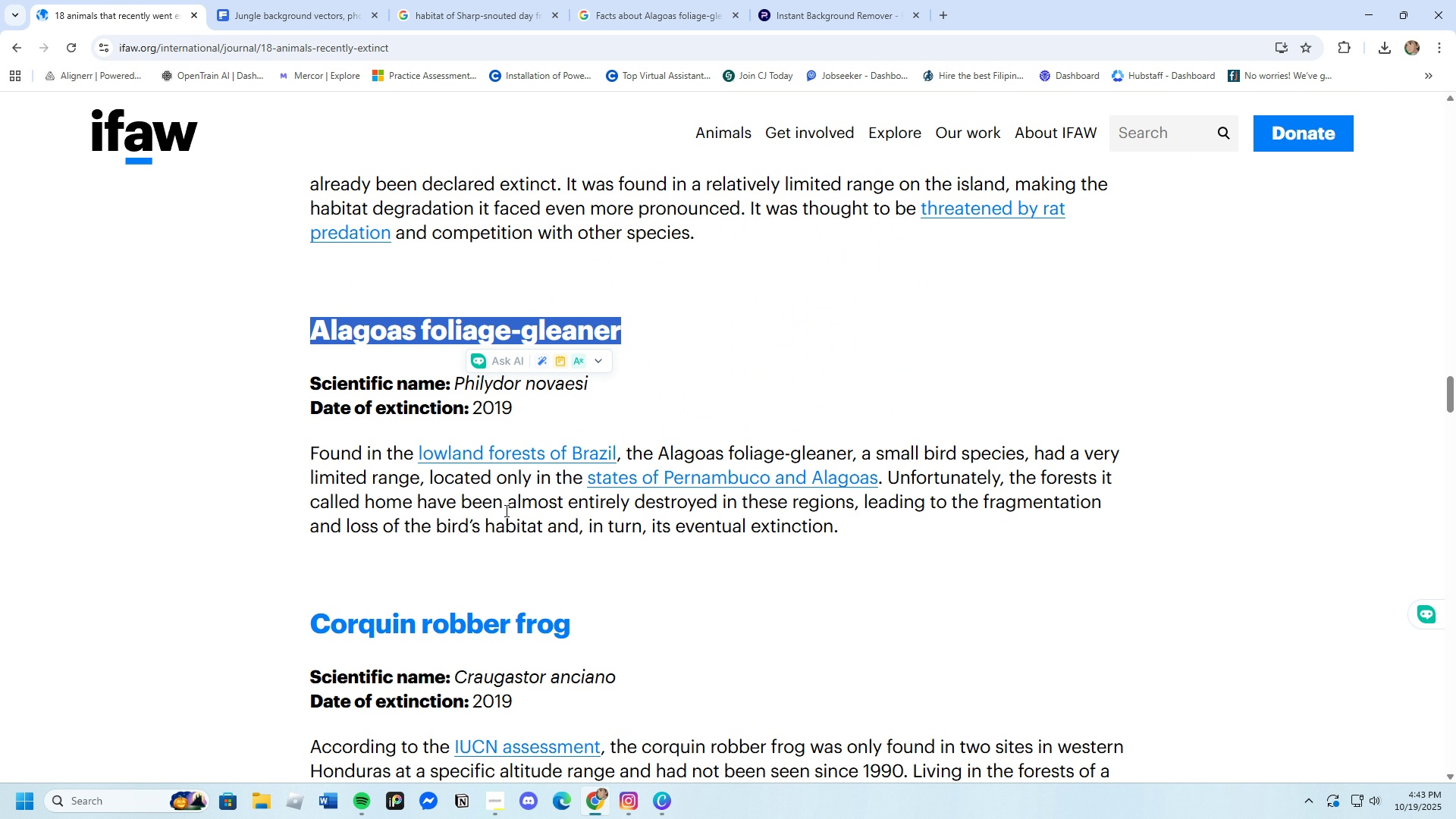 
scroll: coordinate [390, 502], scroll_direction: down, amount: 8.0
 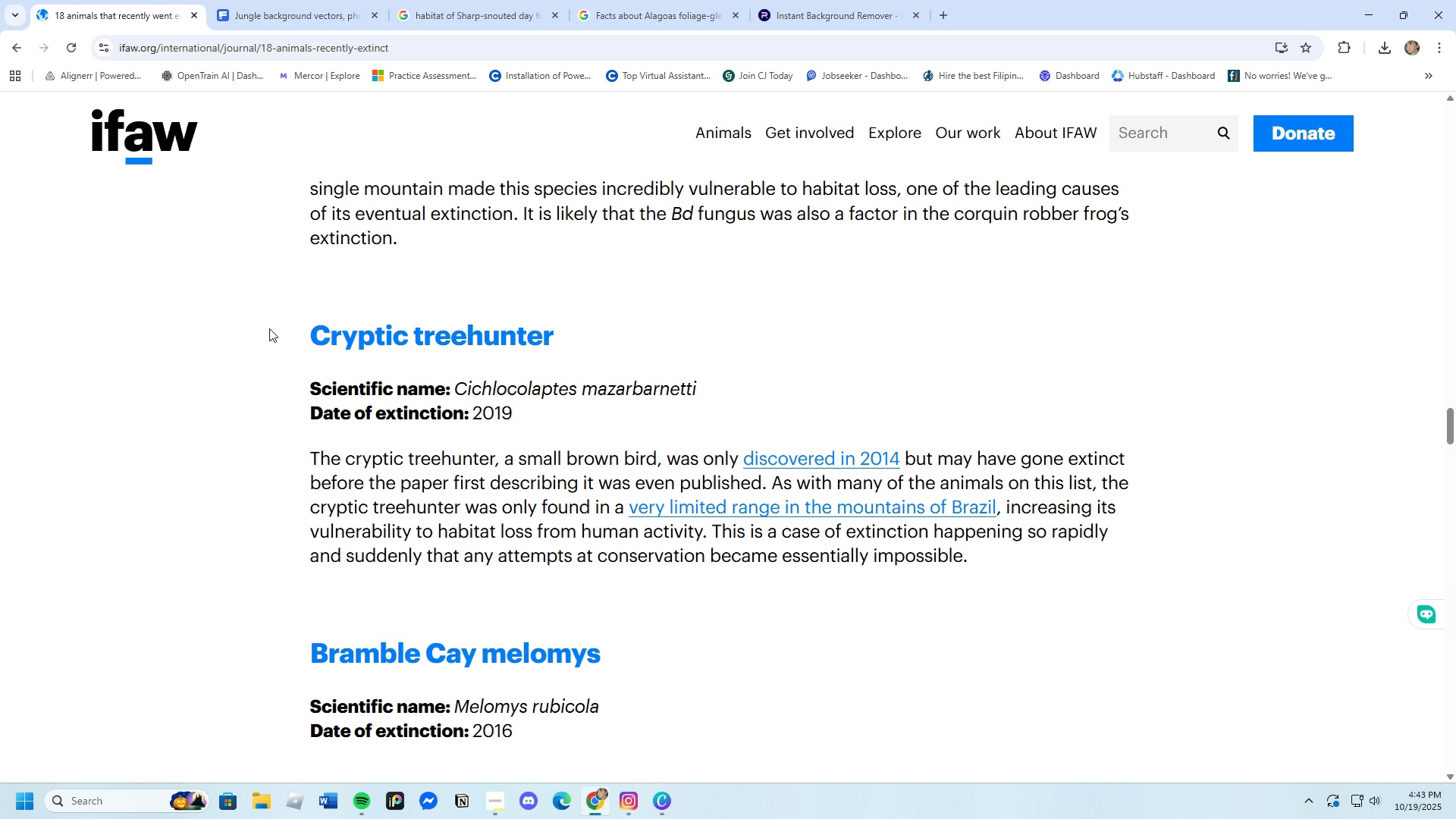 
left_click_drag(start_coordinate=[271, 328], to_coordinate=[592, 339])
 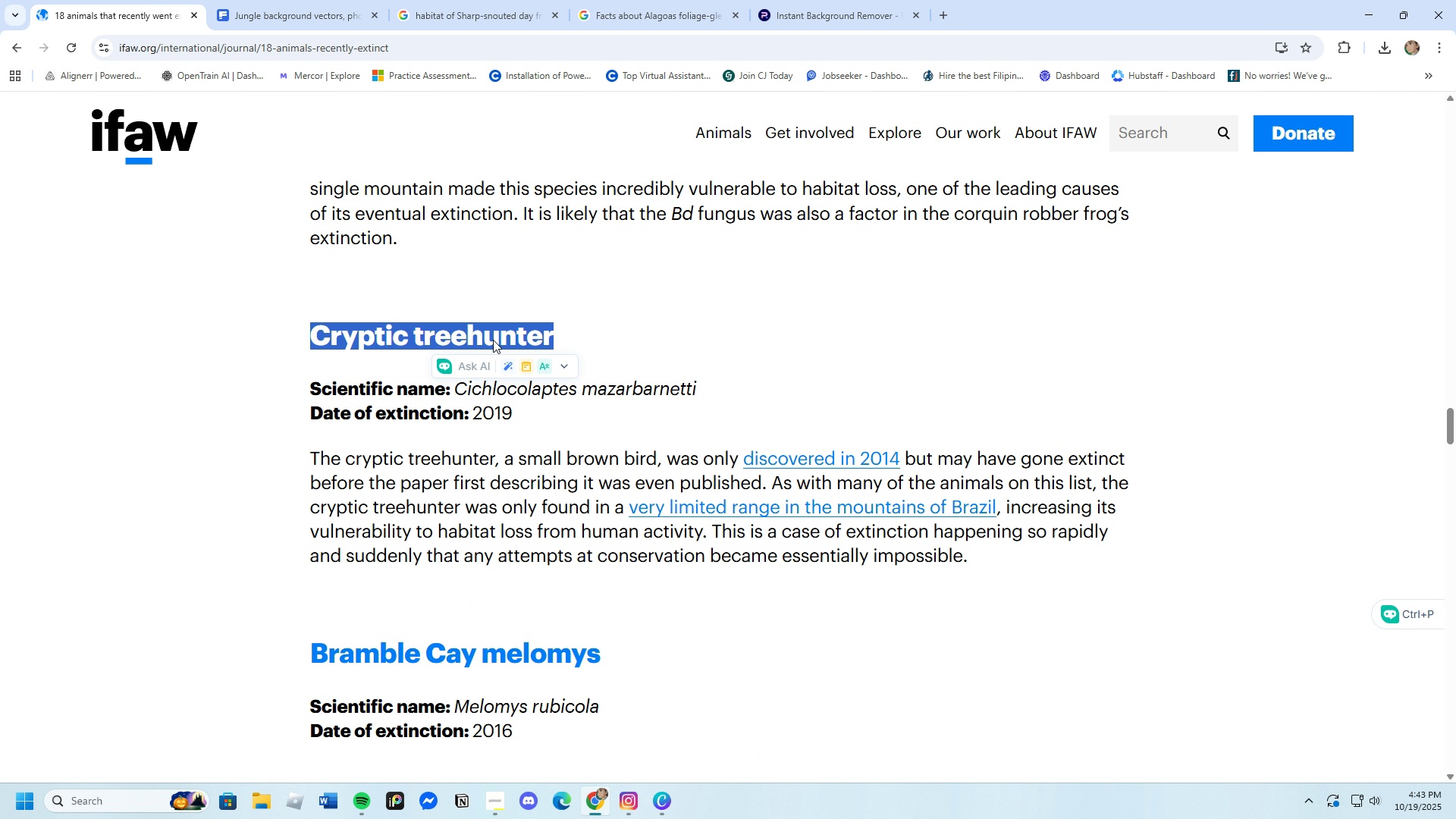 
right_click([493, 340])
 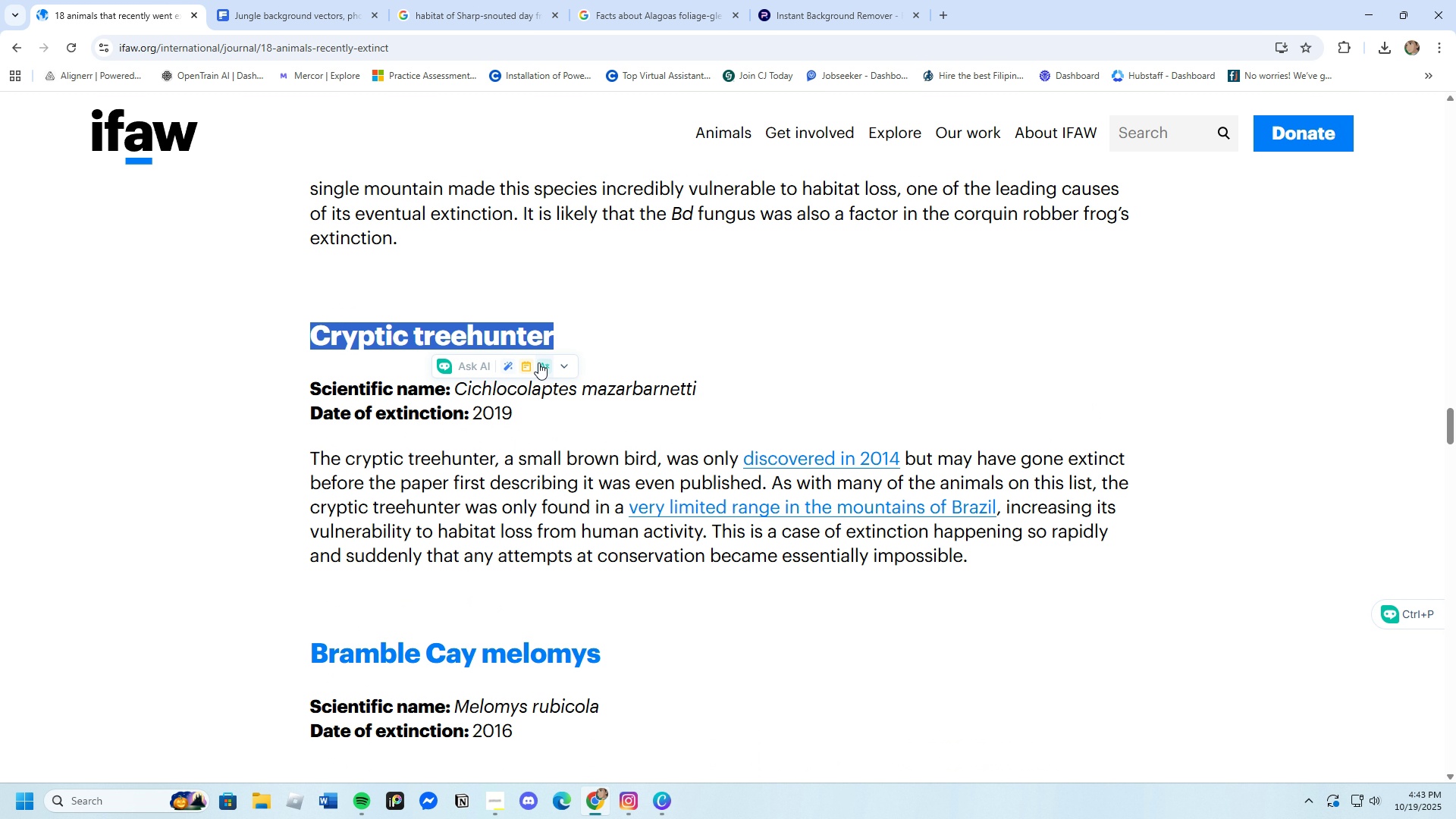 
left_click([538, 362])
 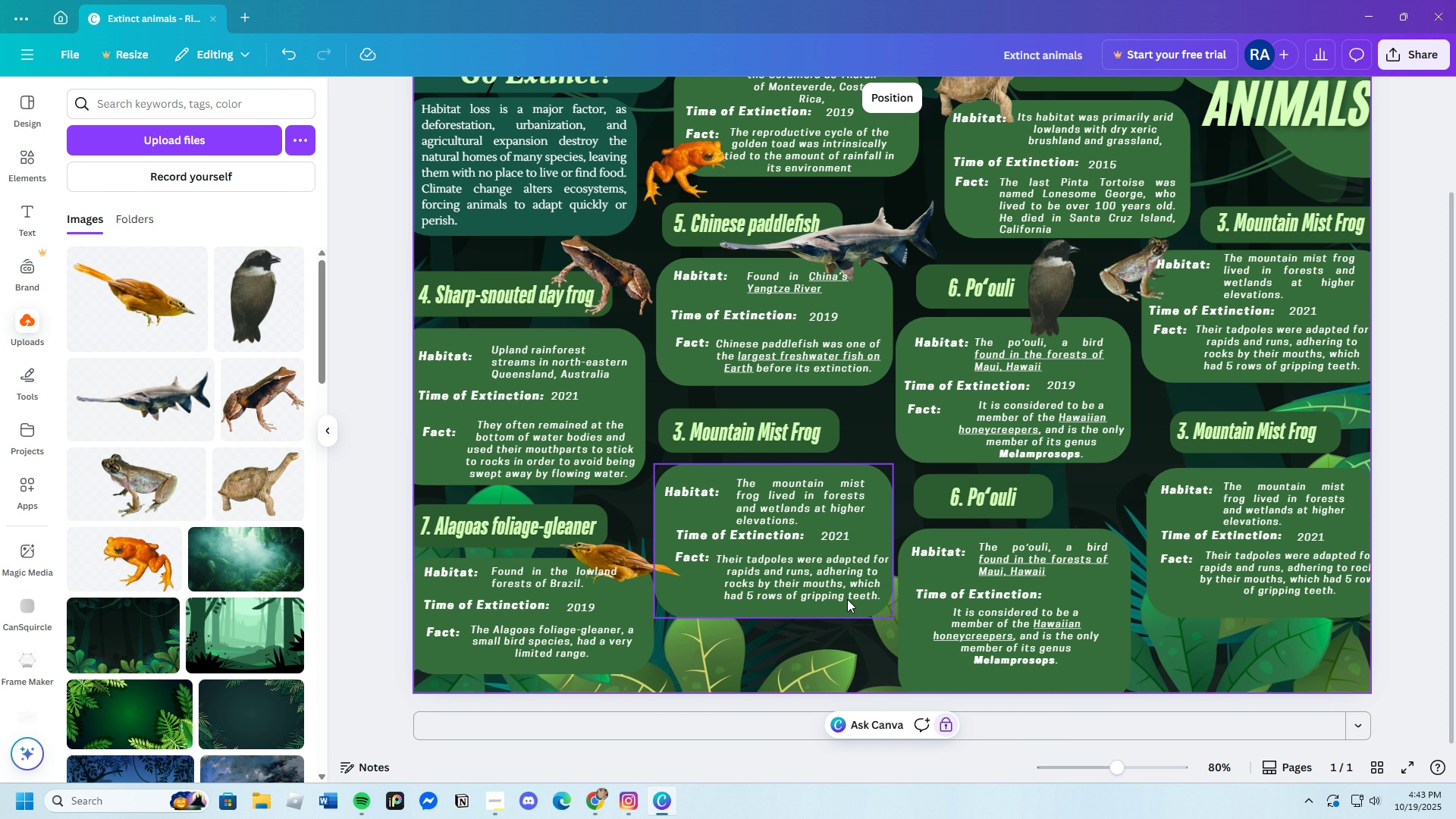 
left_click([676, 423])
 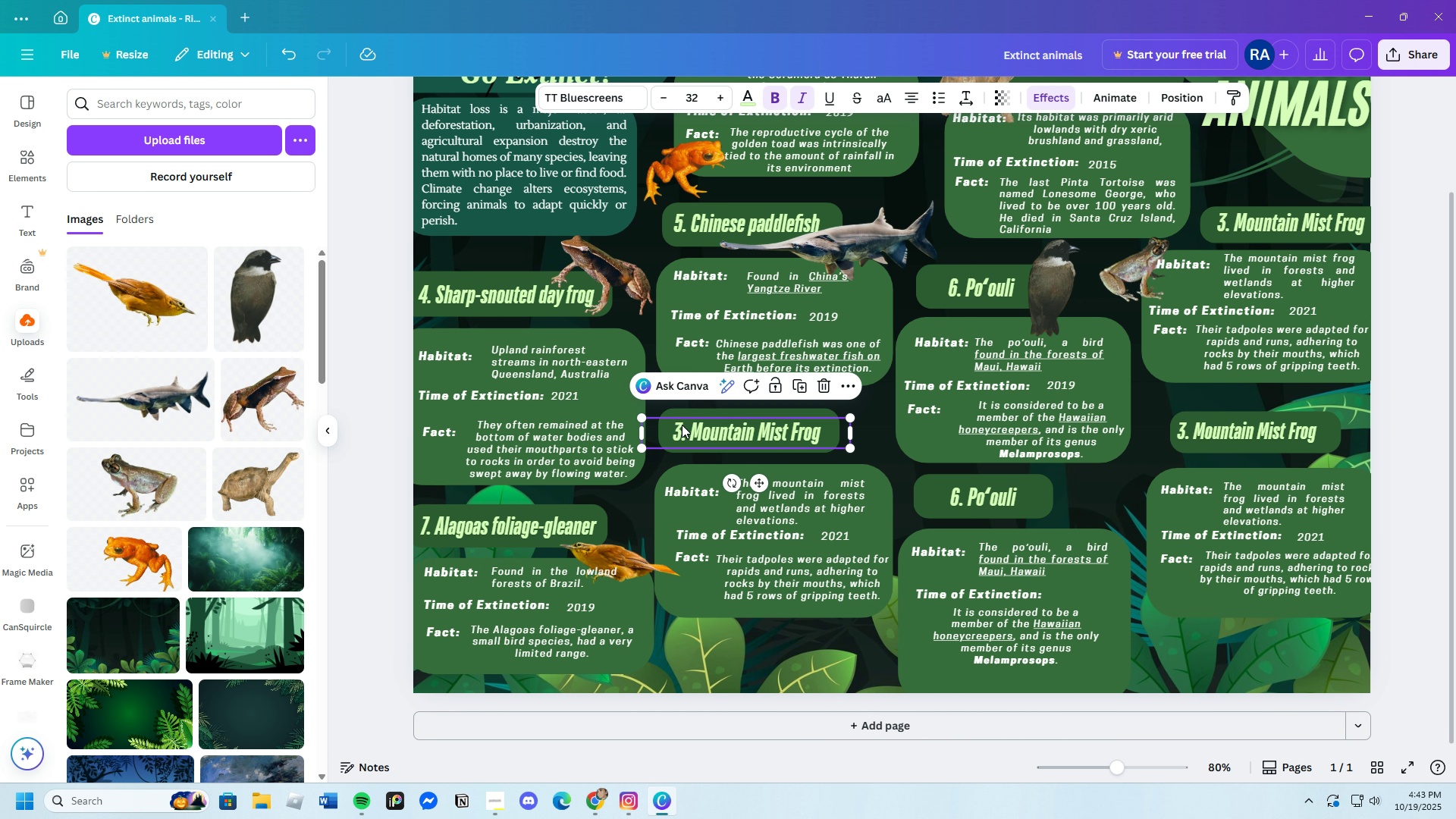 
left_click([682, 425])
 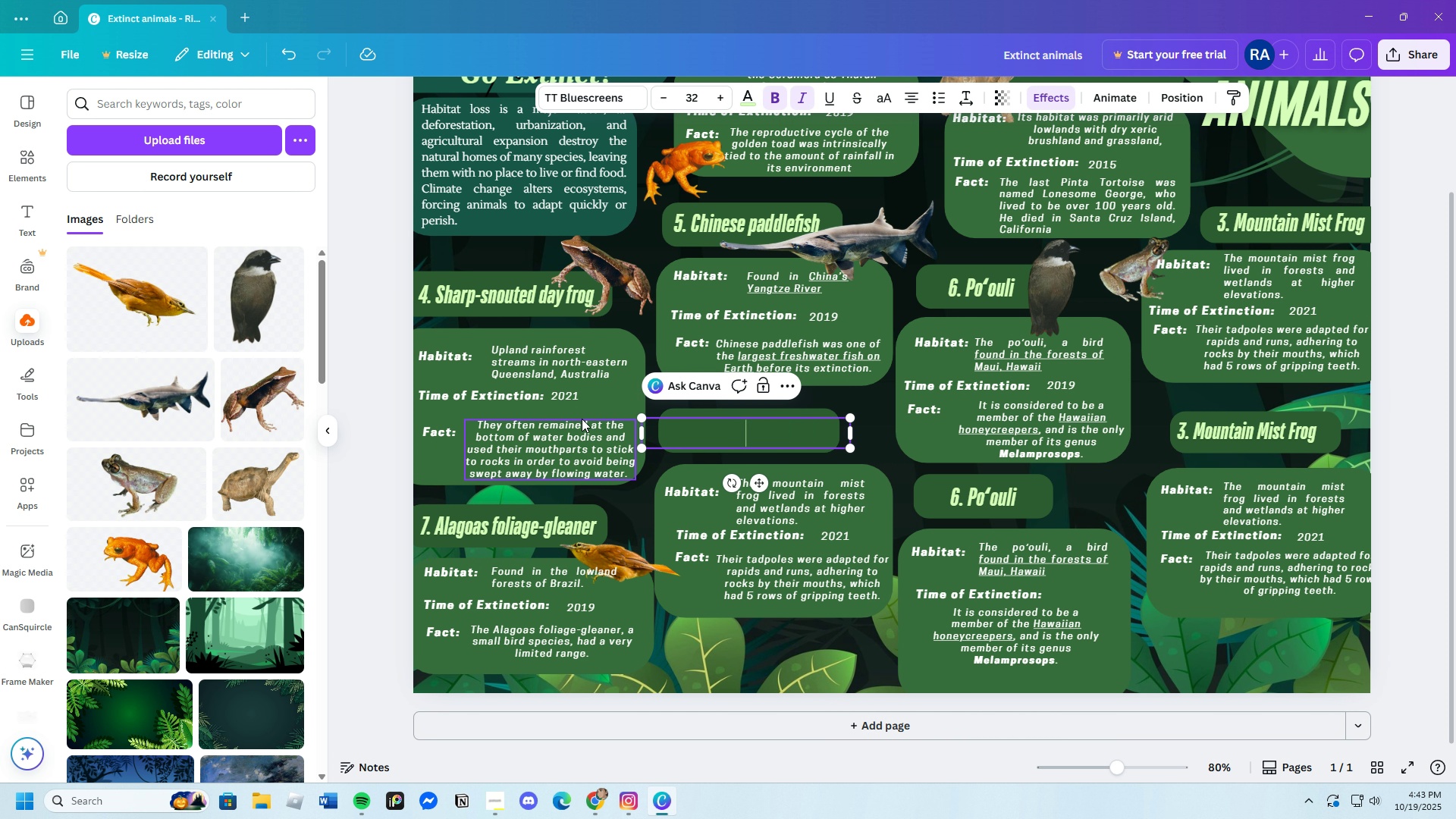 
key(Backspace)
 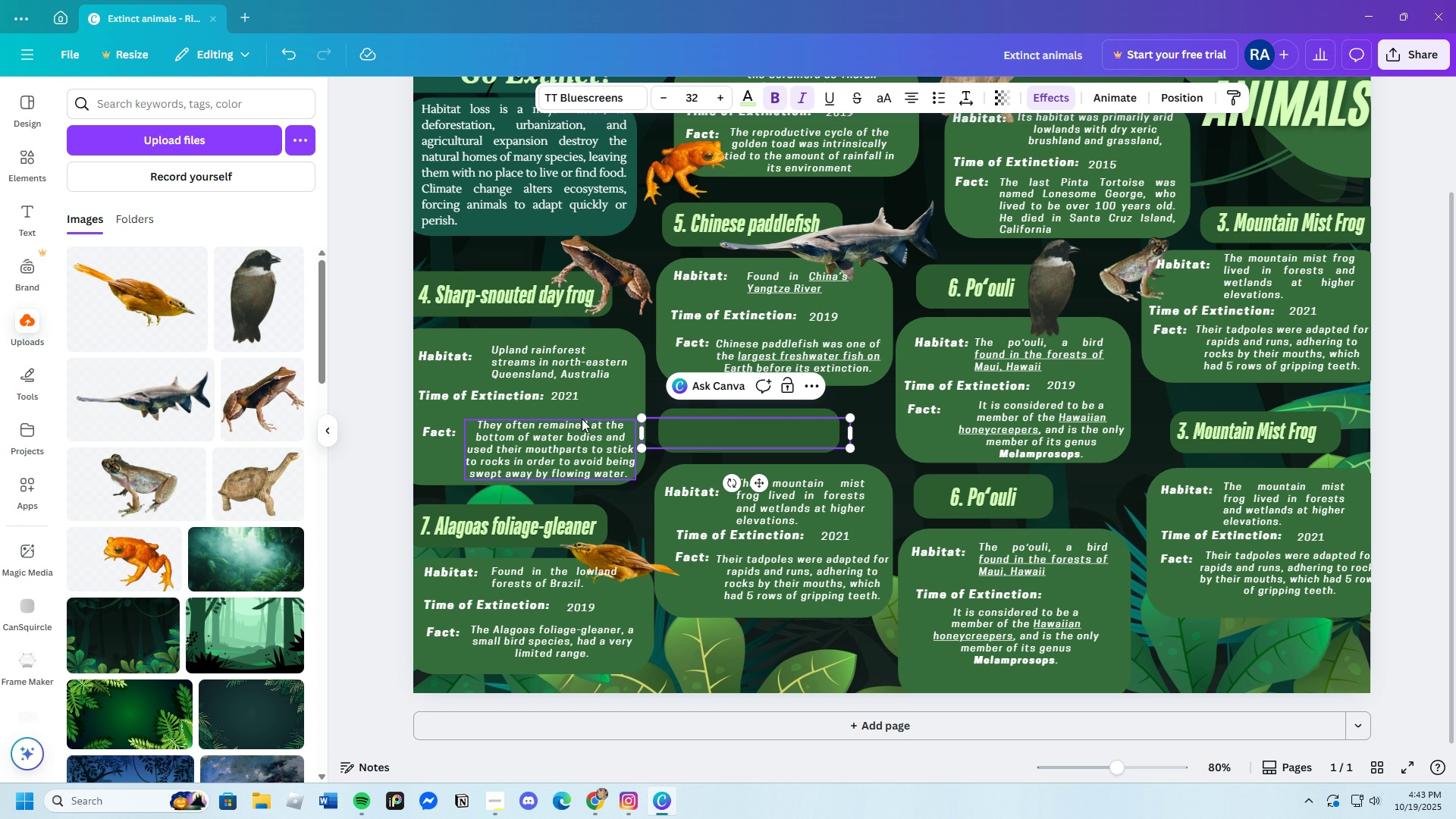 
key(Control+V)
 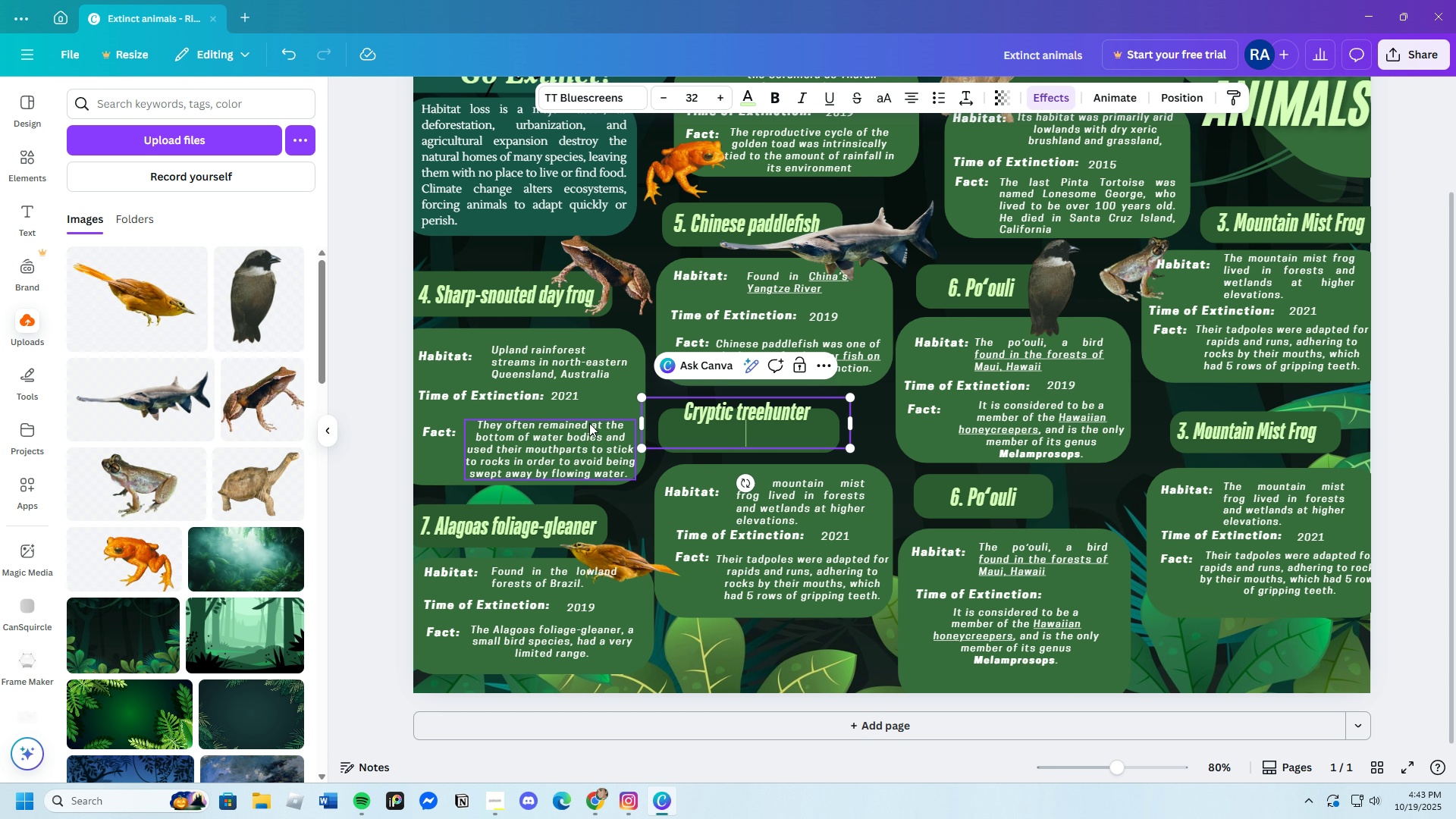 
key(Backspace)
 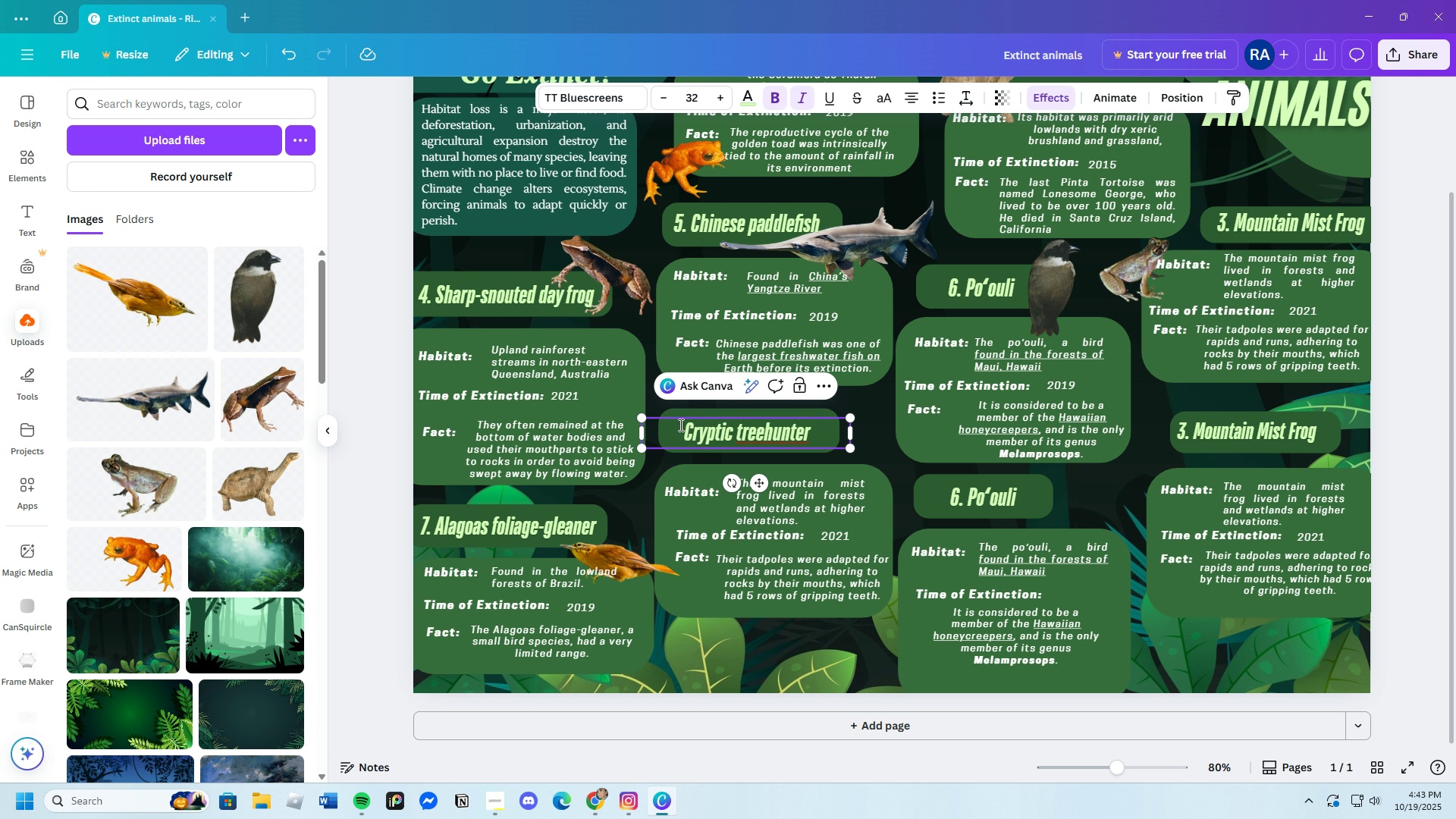 
left_click([679, 425])
 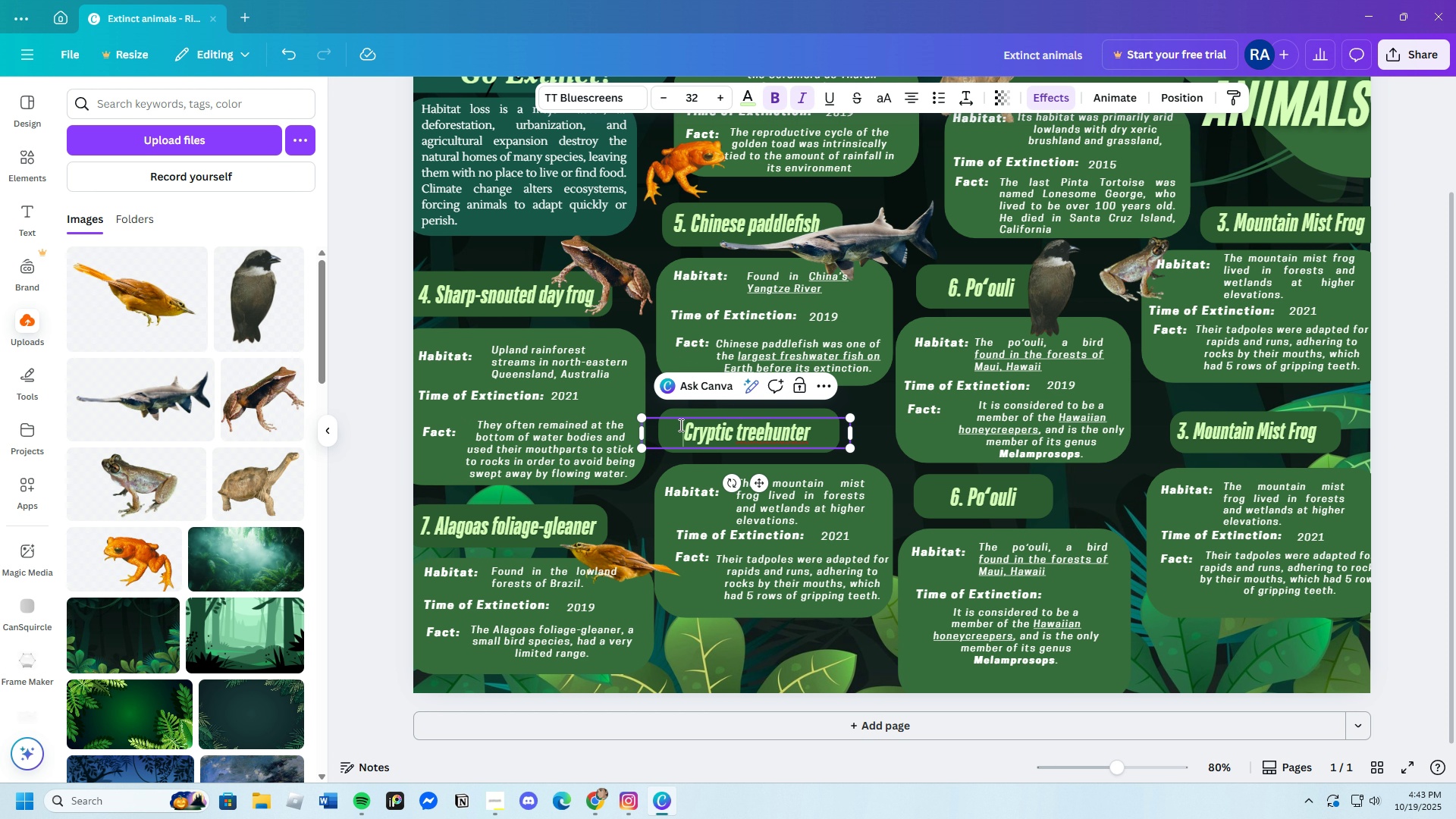 
key(8)
 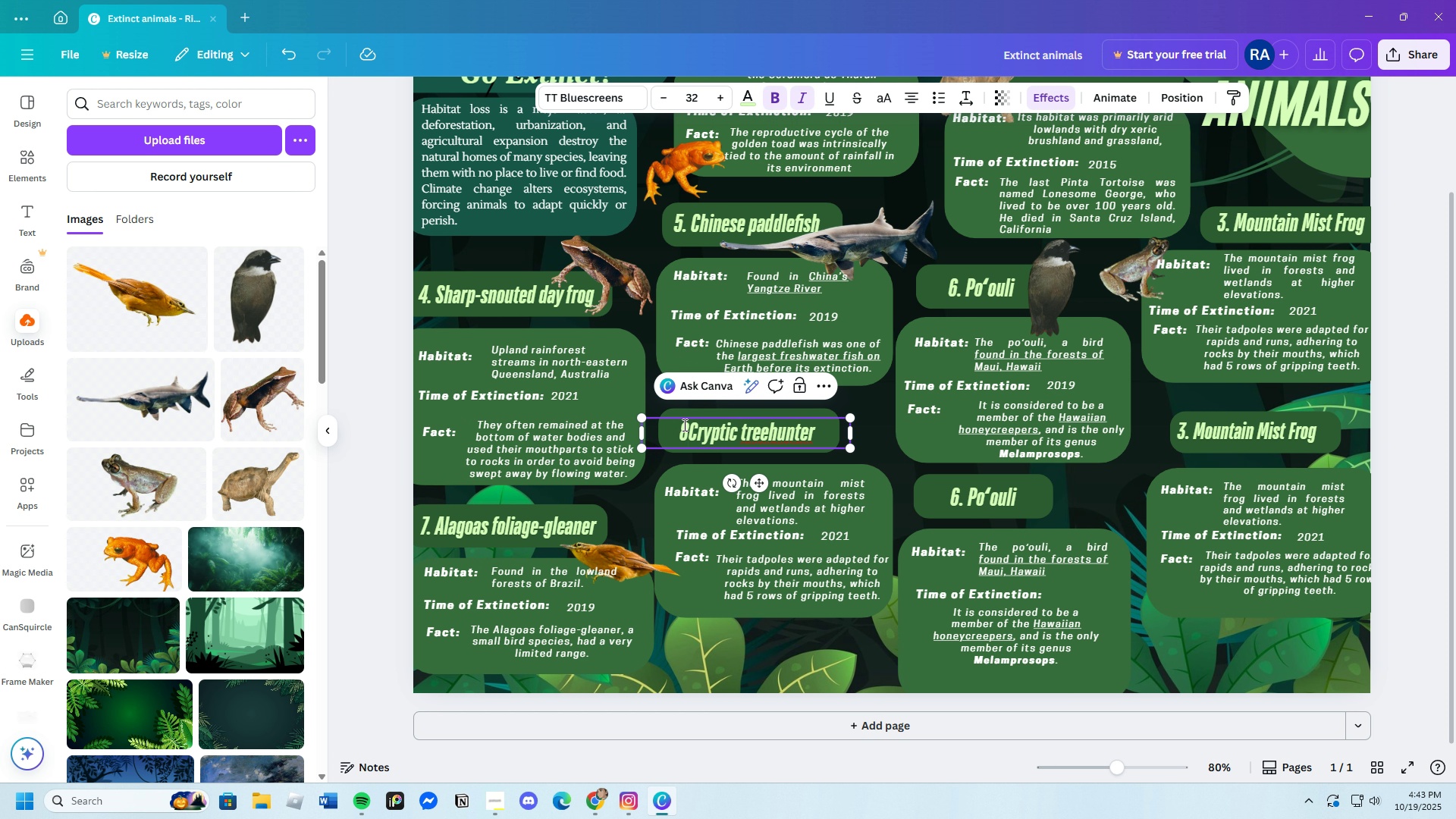 
key(Period)
 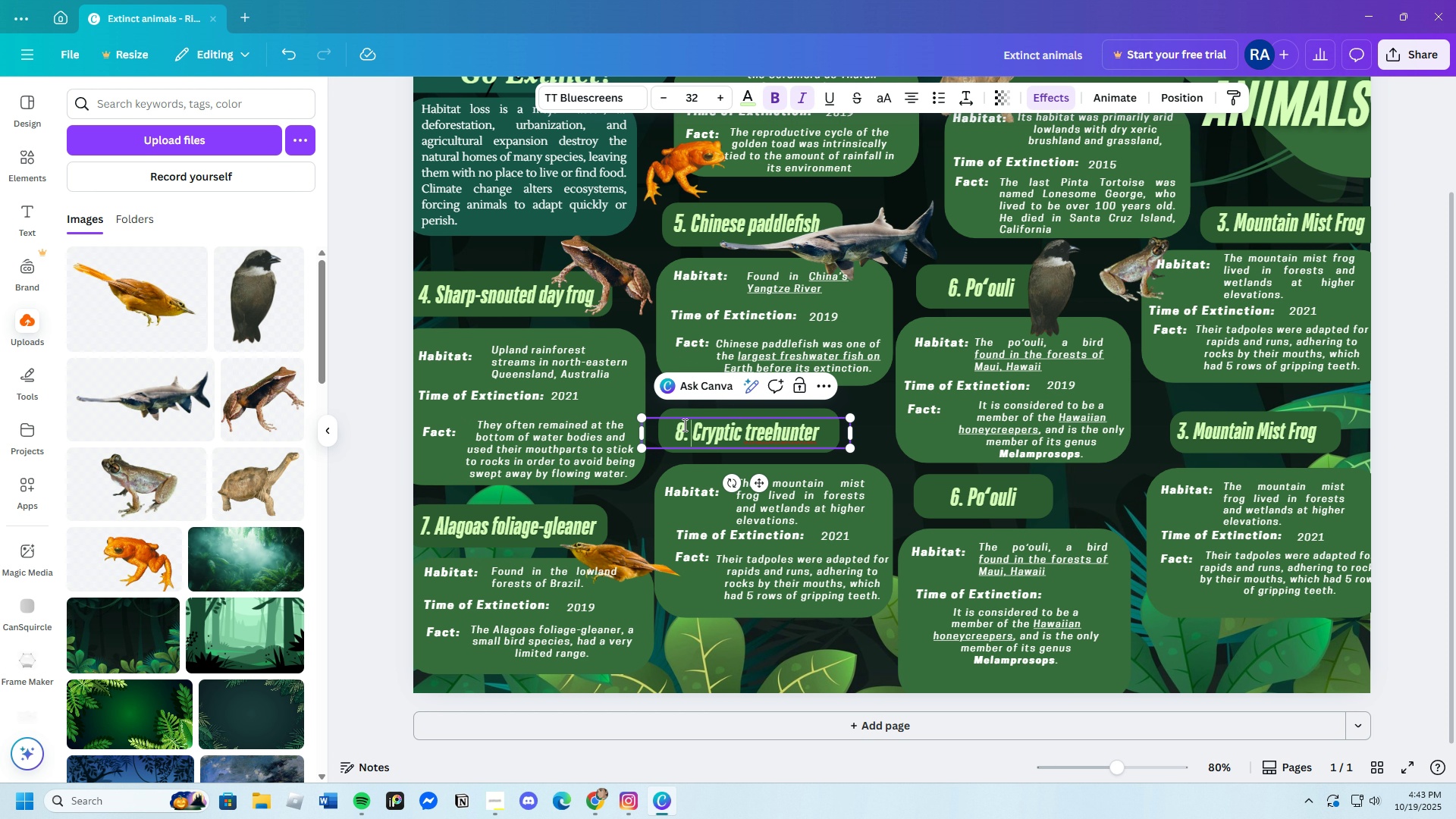 
key(Space)
 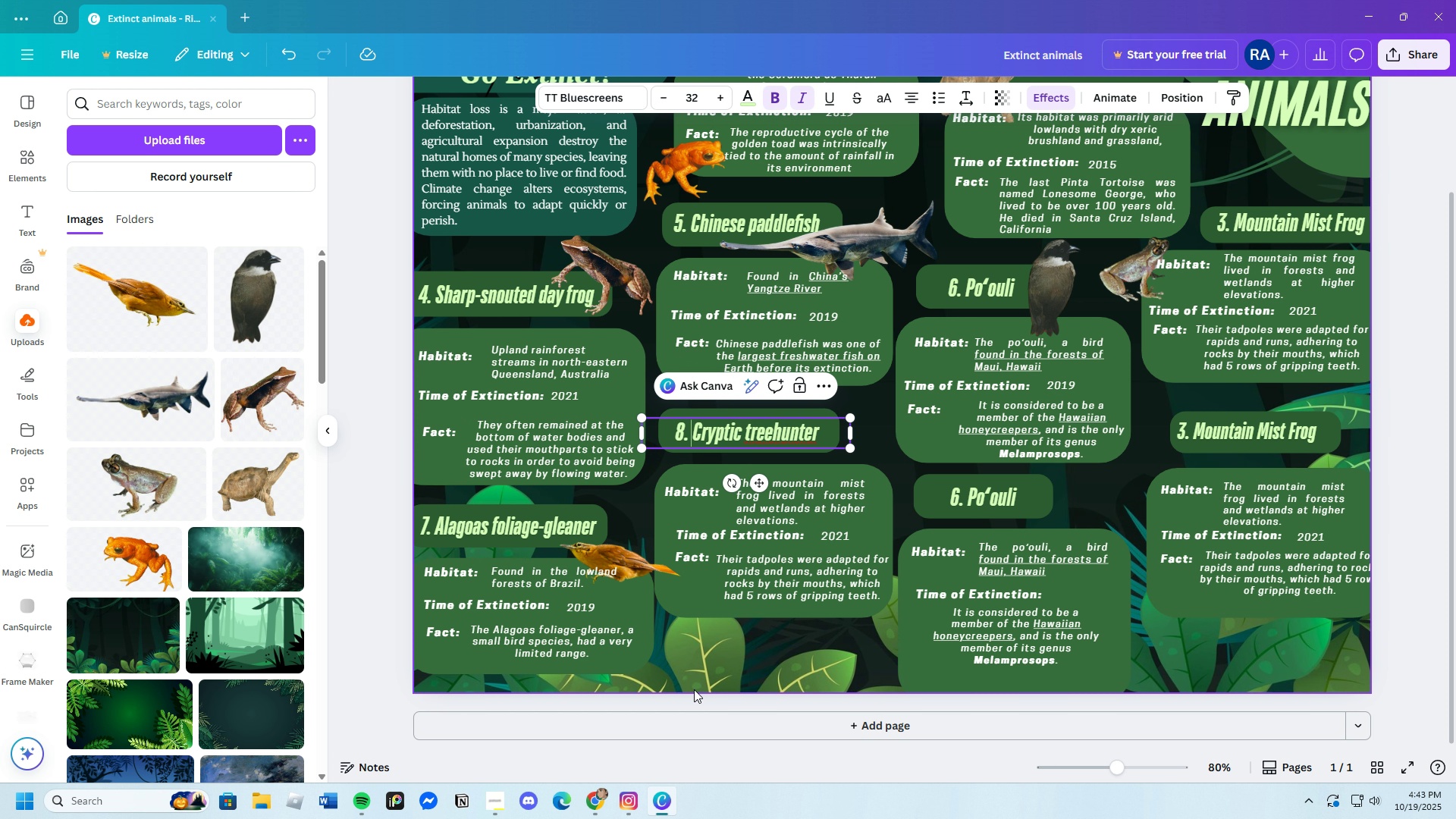 
left_click([603, 804])
 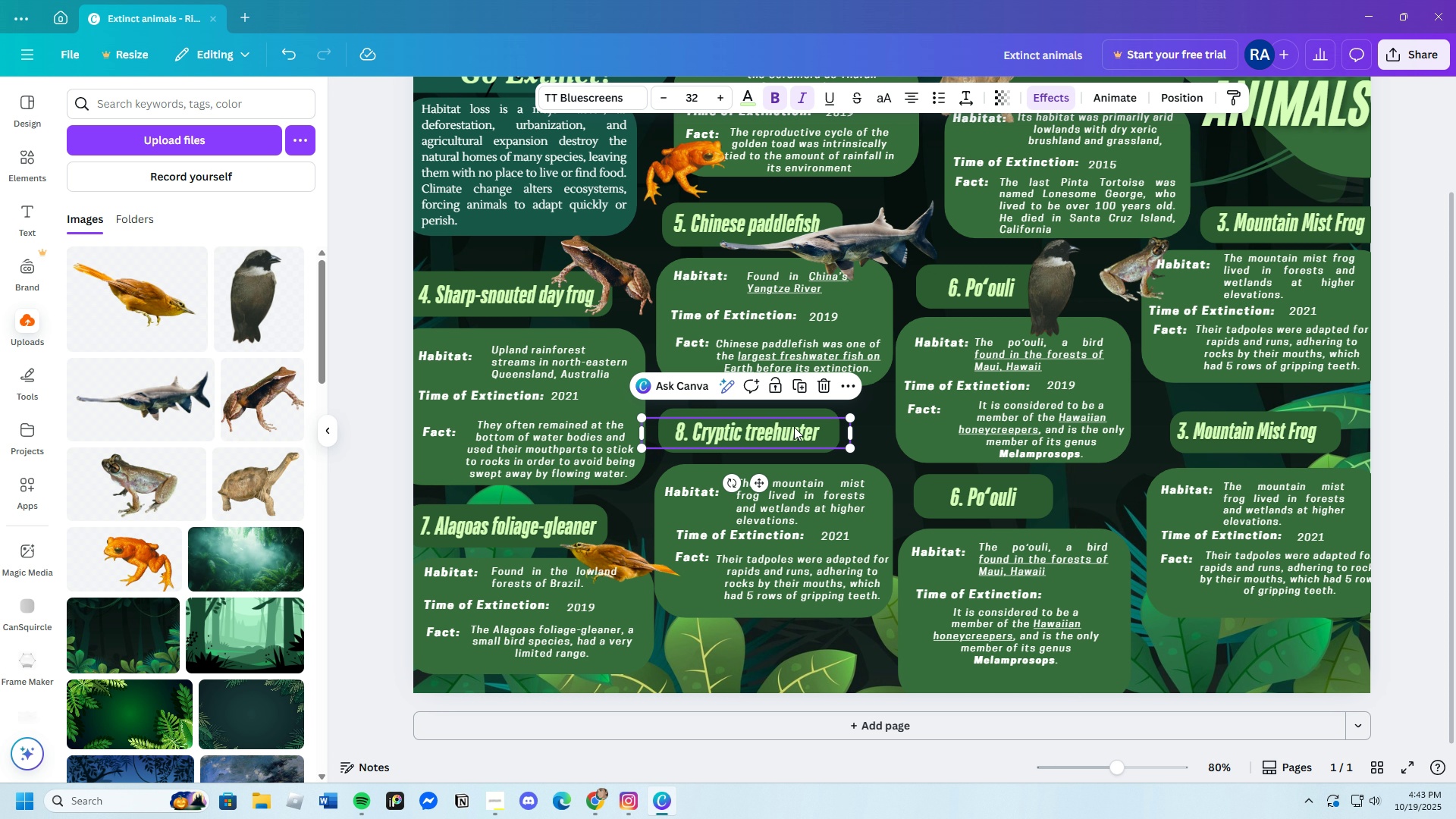 
left_click([880, 452])
 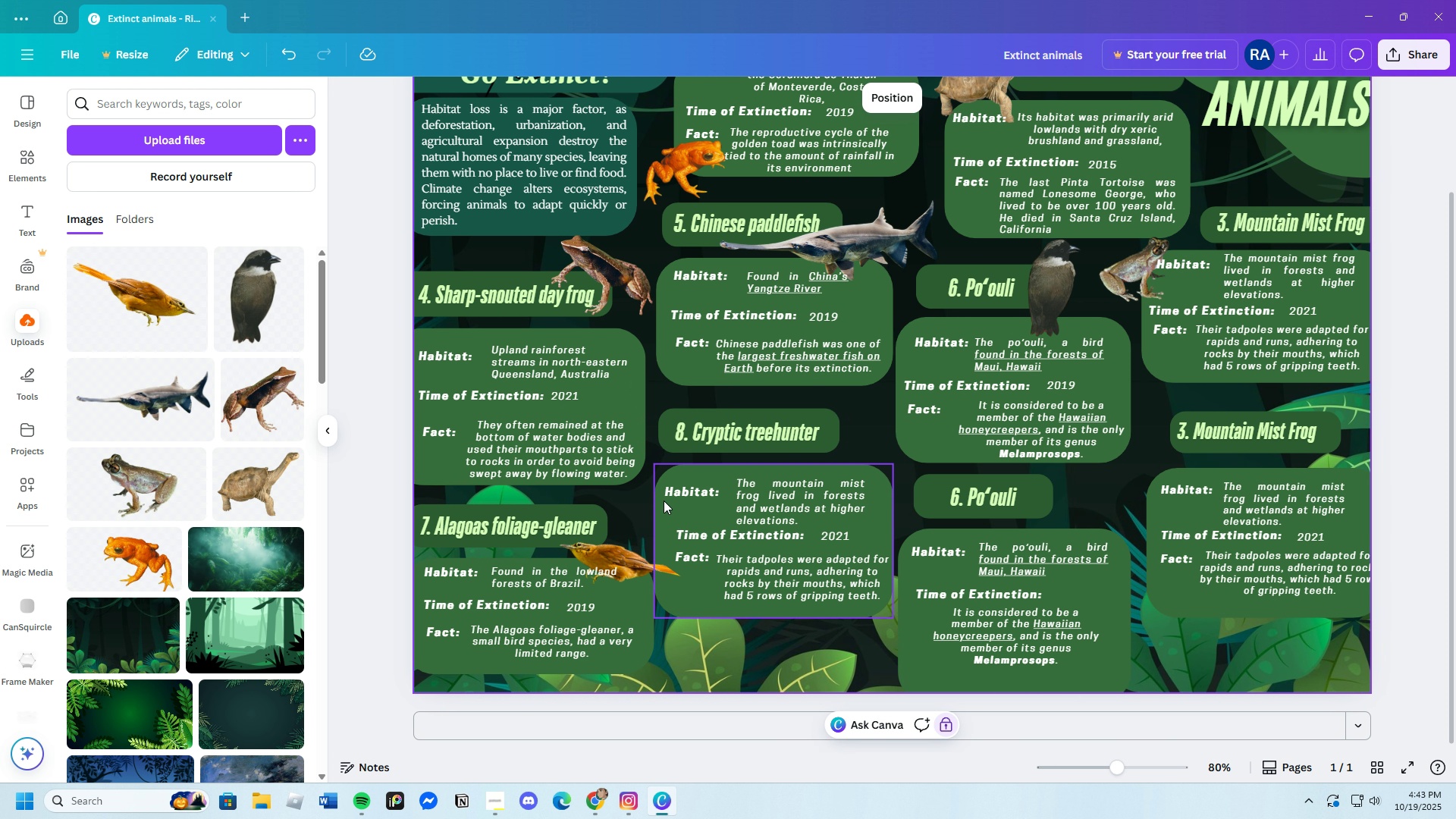 
left_click([677, 493])
 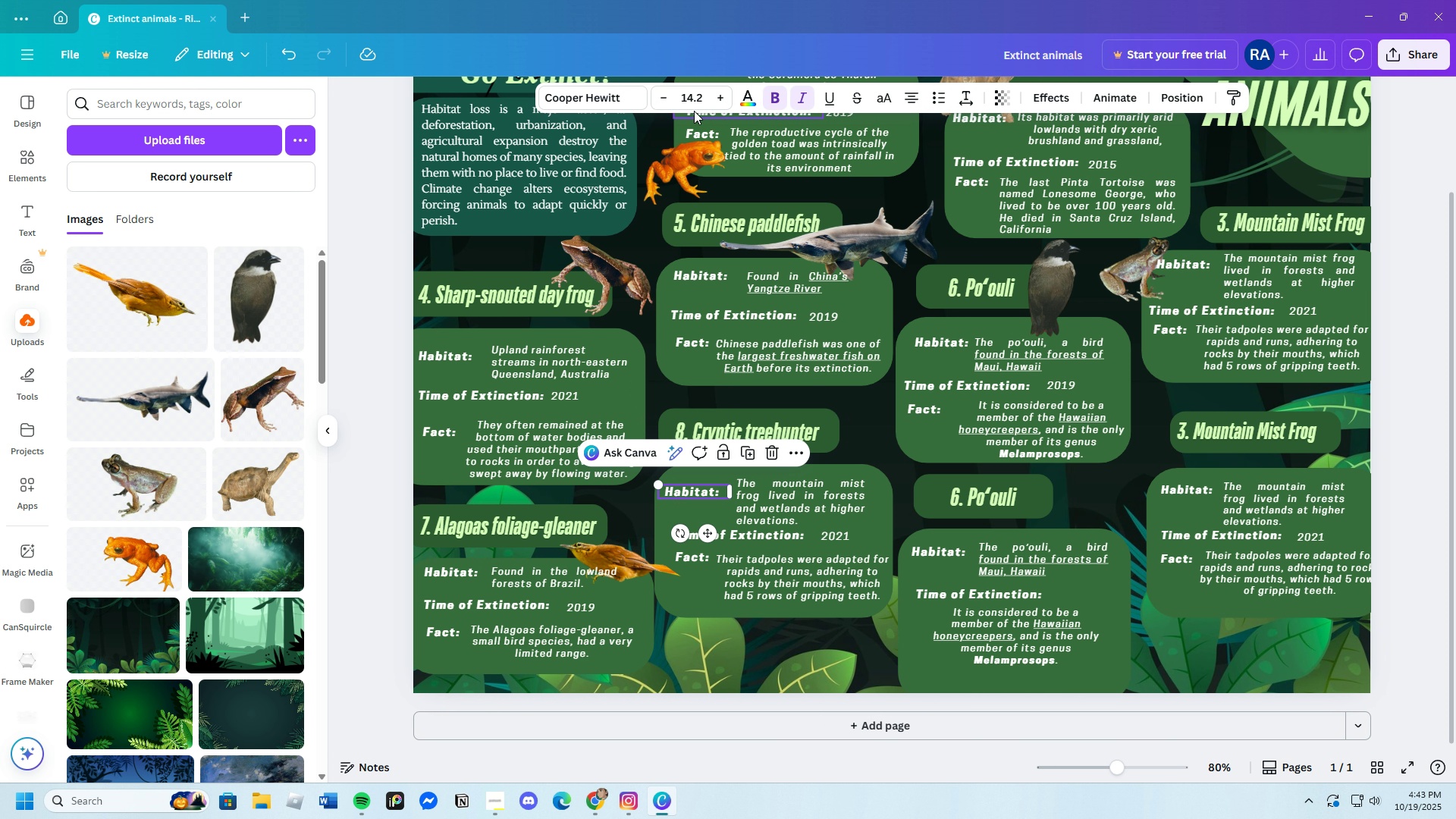 
left_click([695, 92])
 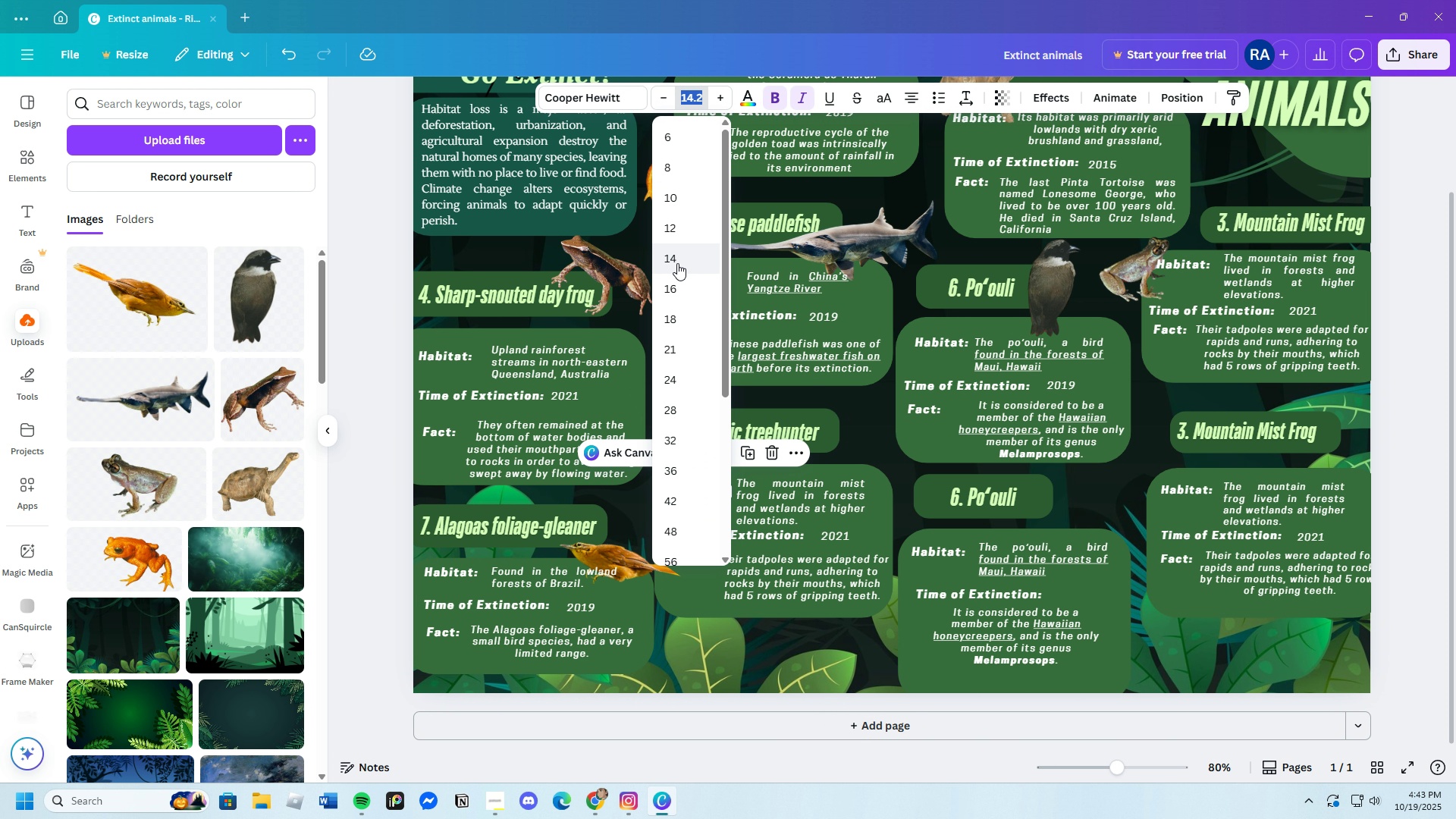 
left_click([676, 259])
 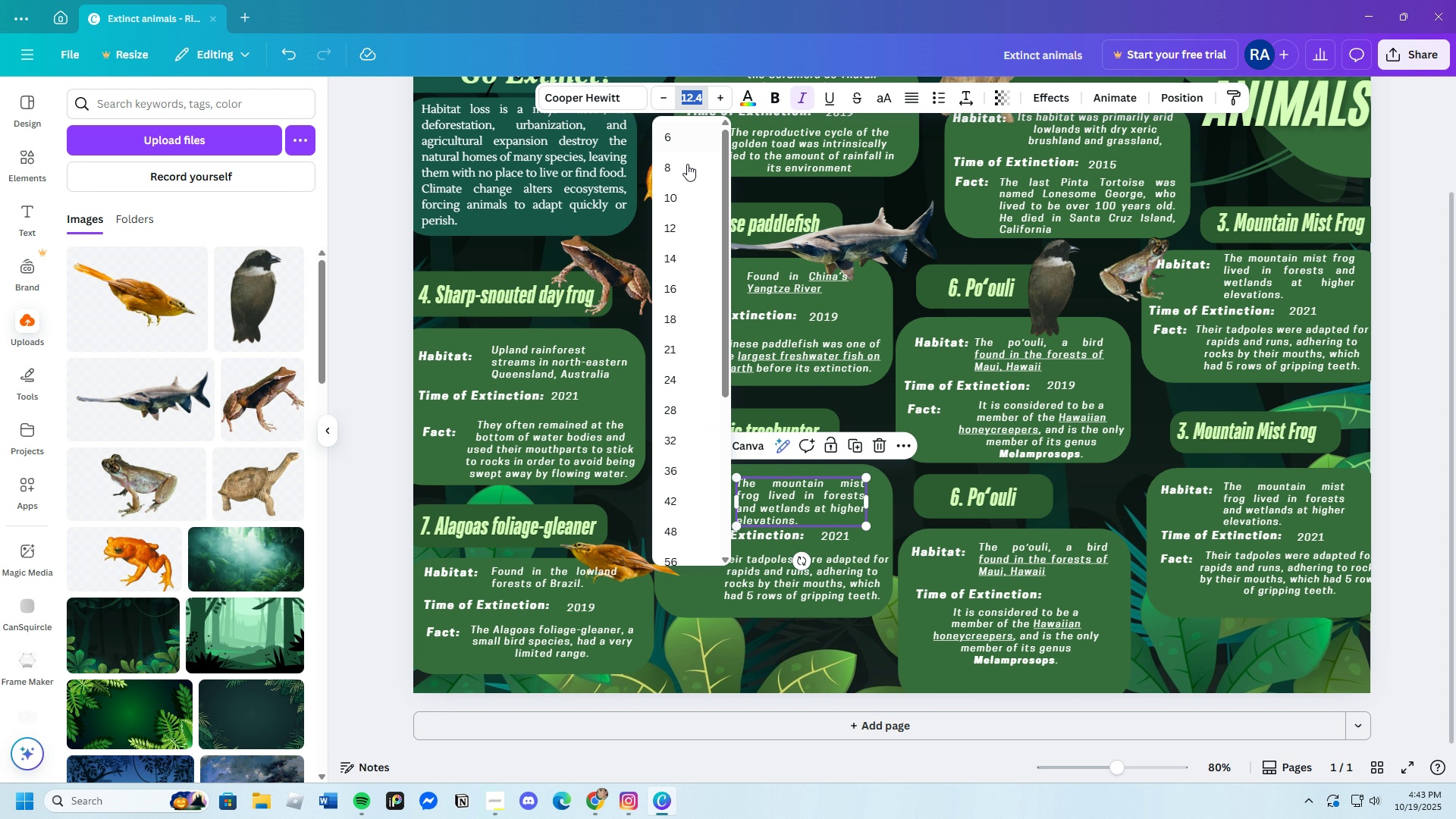 
left_click([673, 224])
 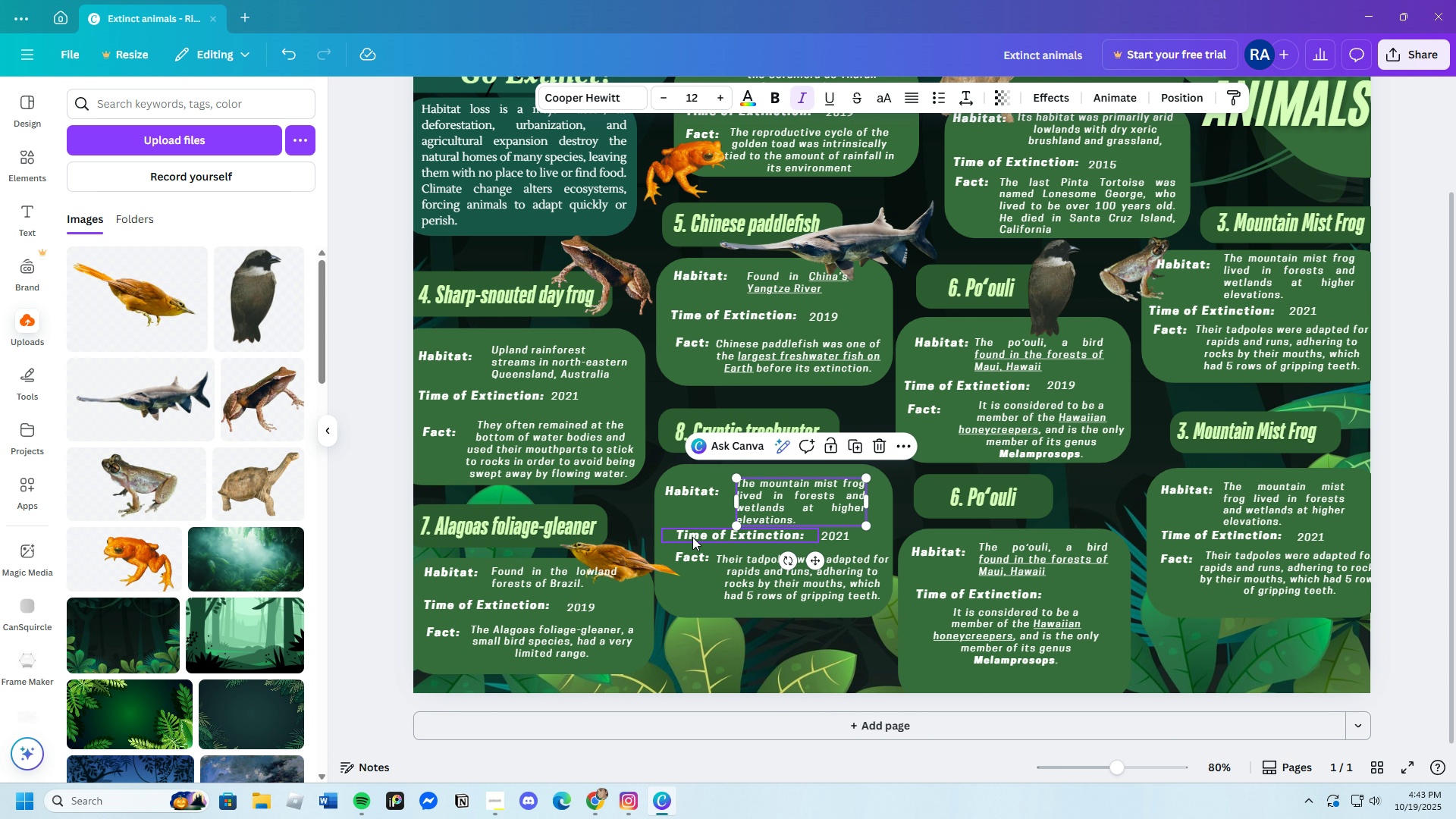 
left_click([692, 537])
 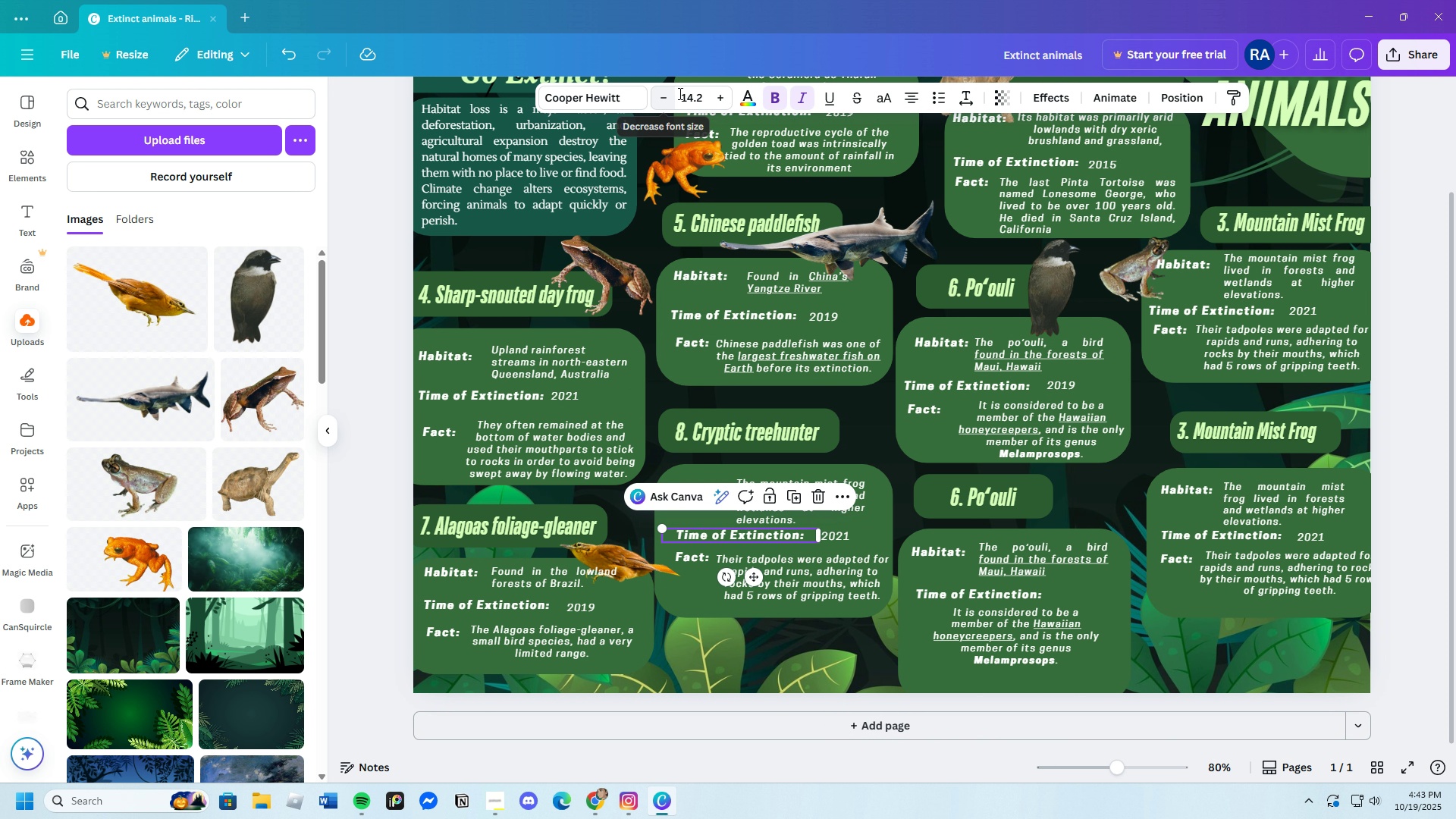 
left_click([685, 94])
 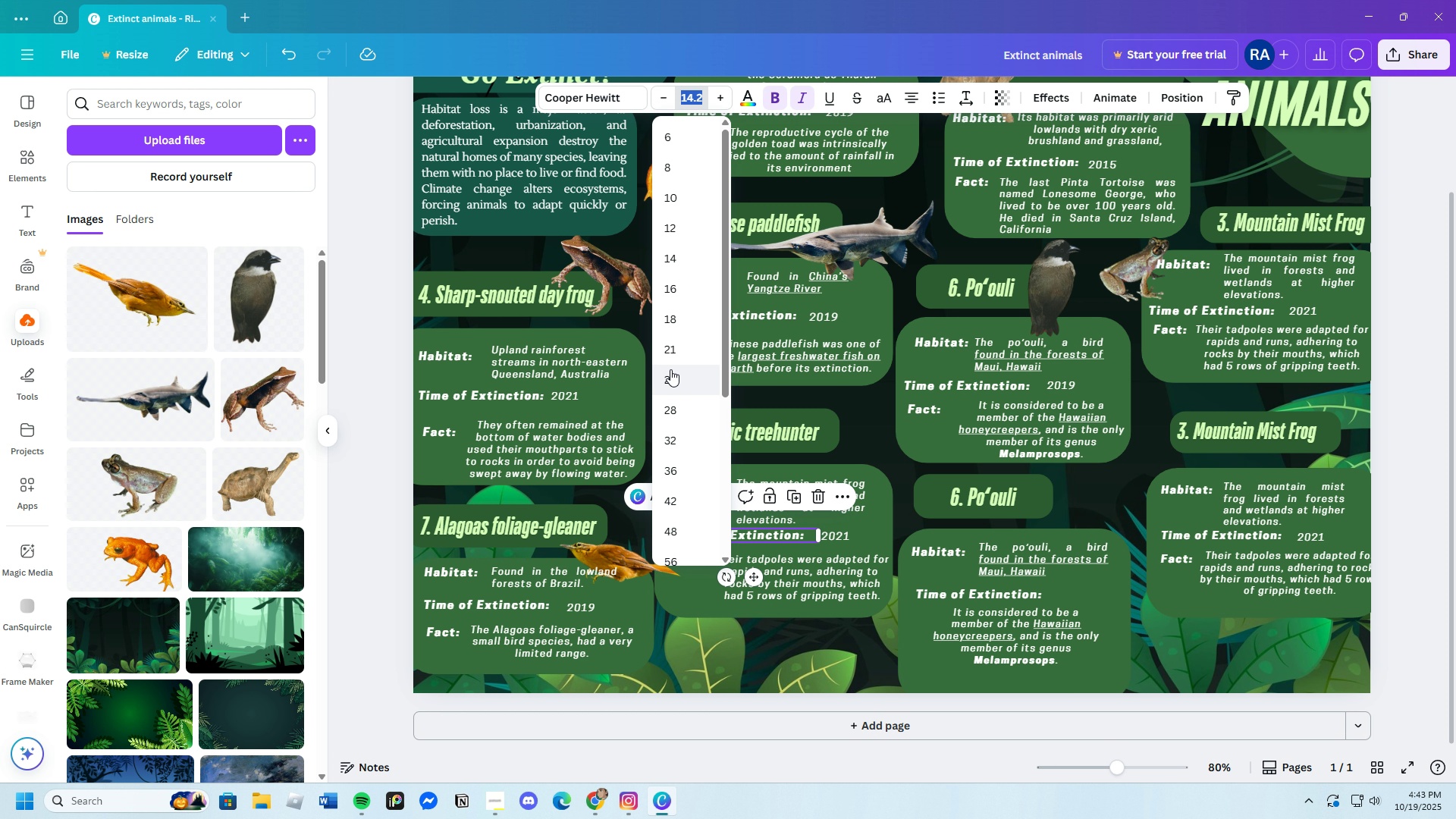 
left_click([667, 260])
 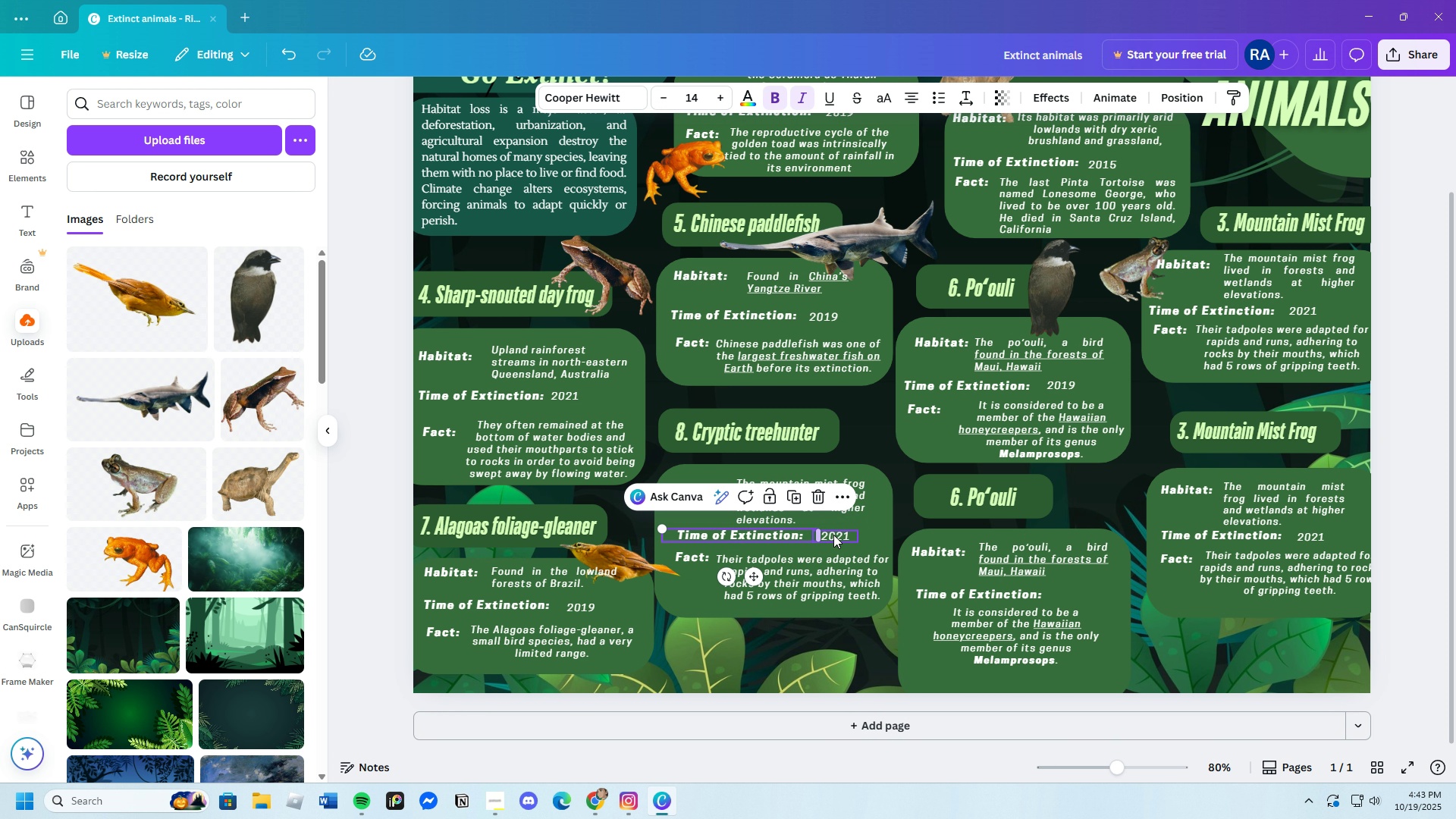 
left_click([836, 535])
 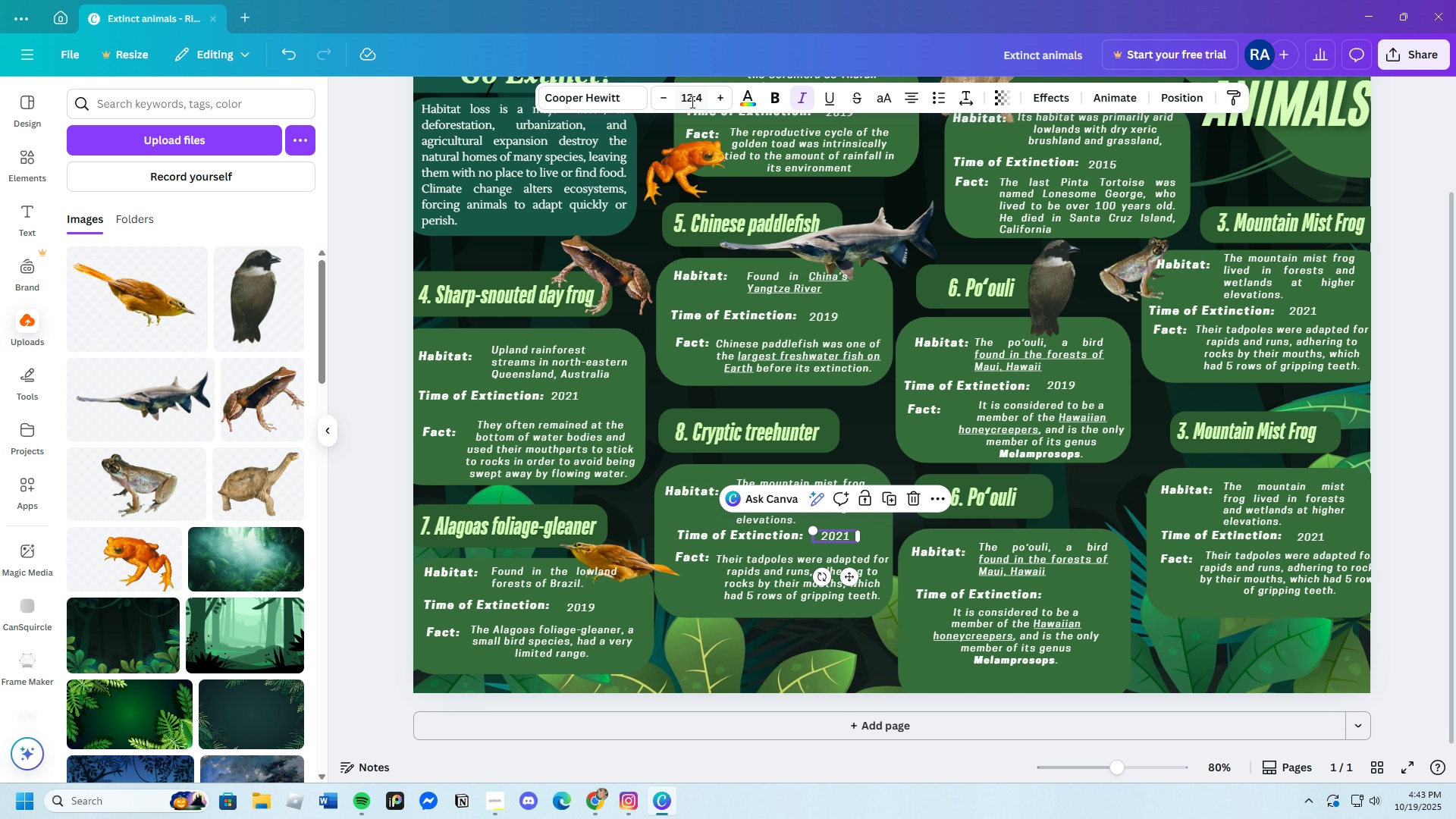 
left_click([691, 102])
 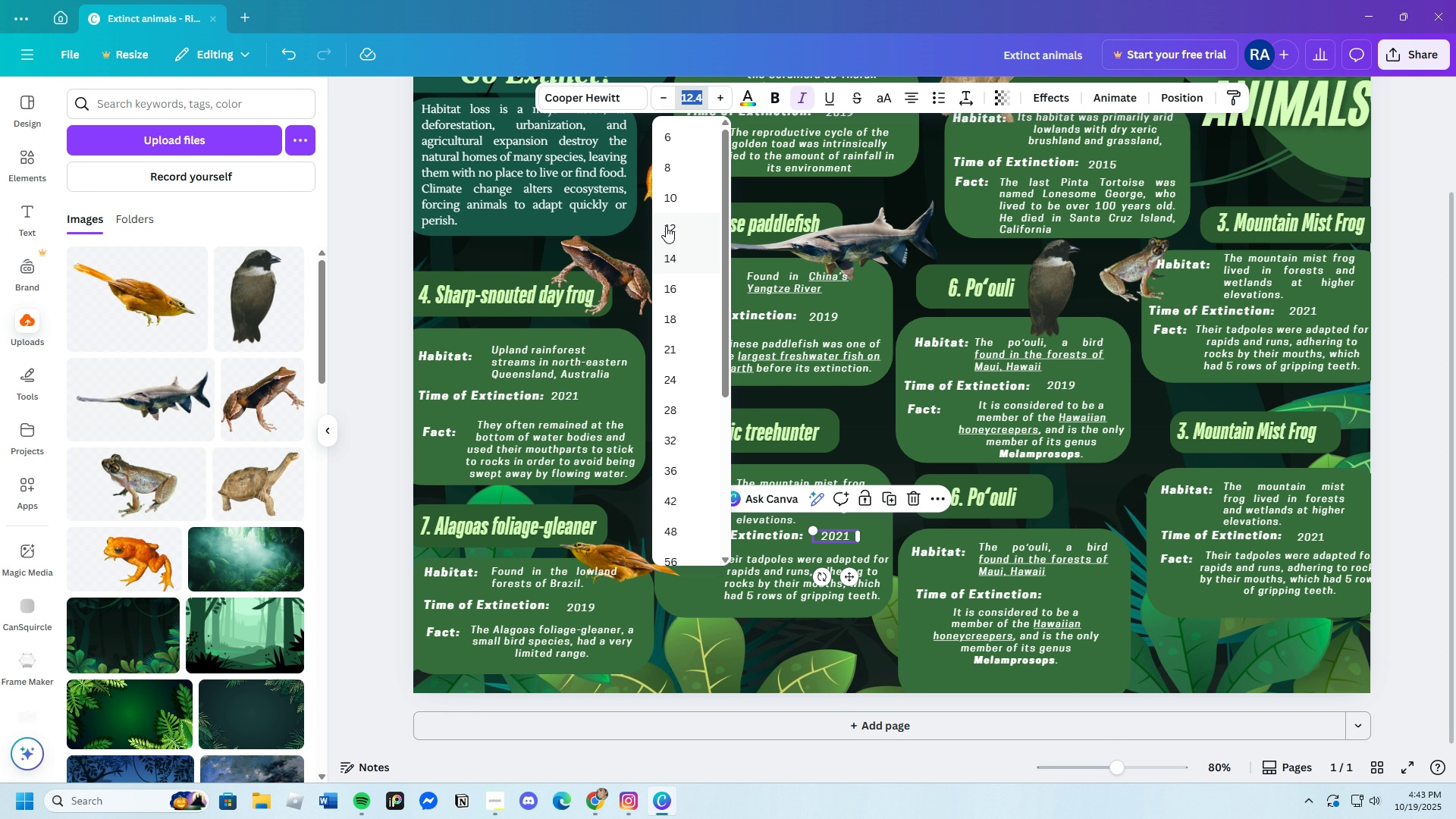 
left_click([666, 225])
 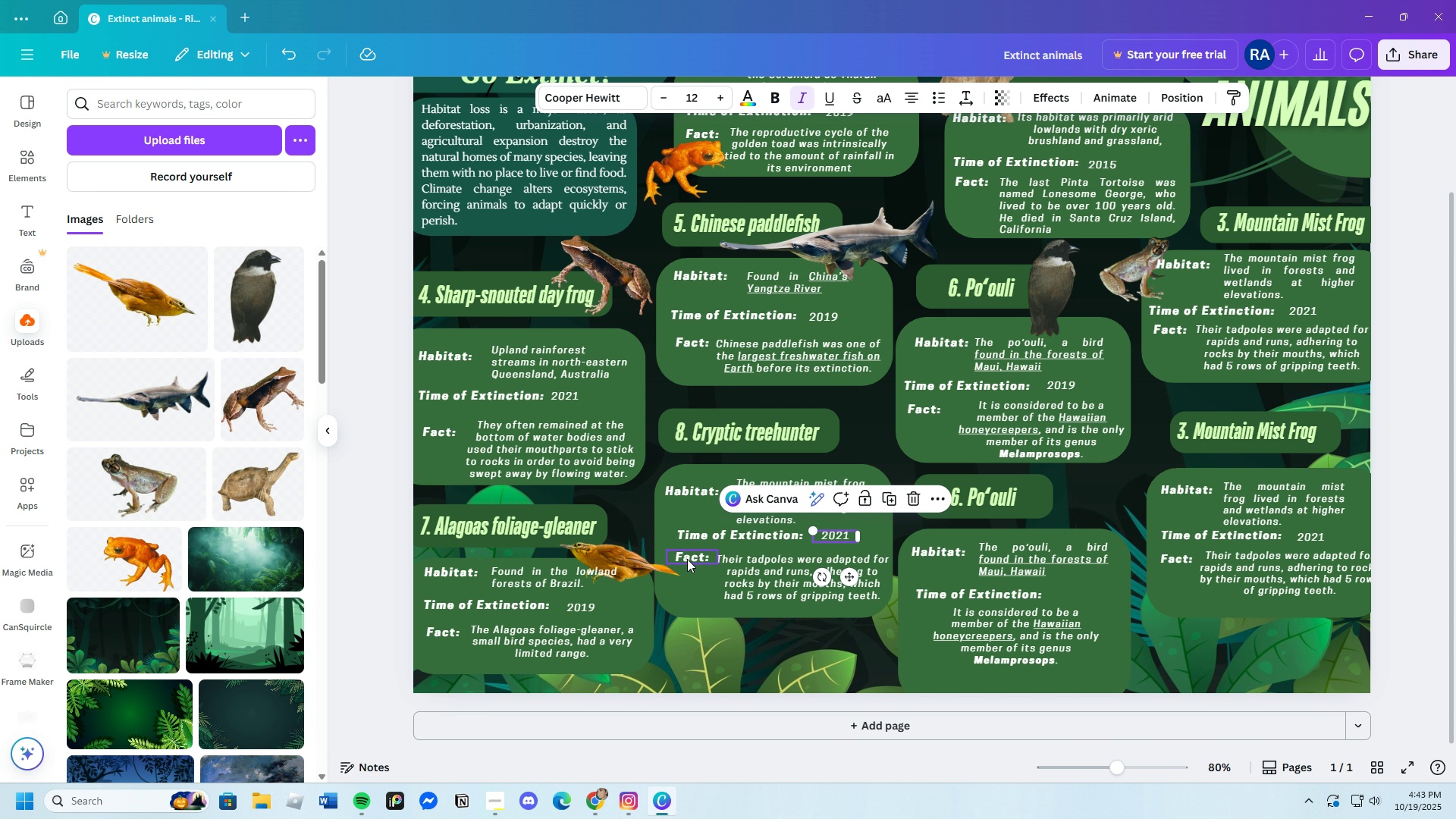 
left_click([686, 558])
 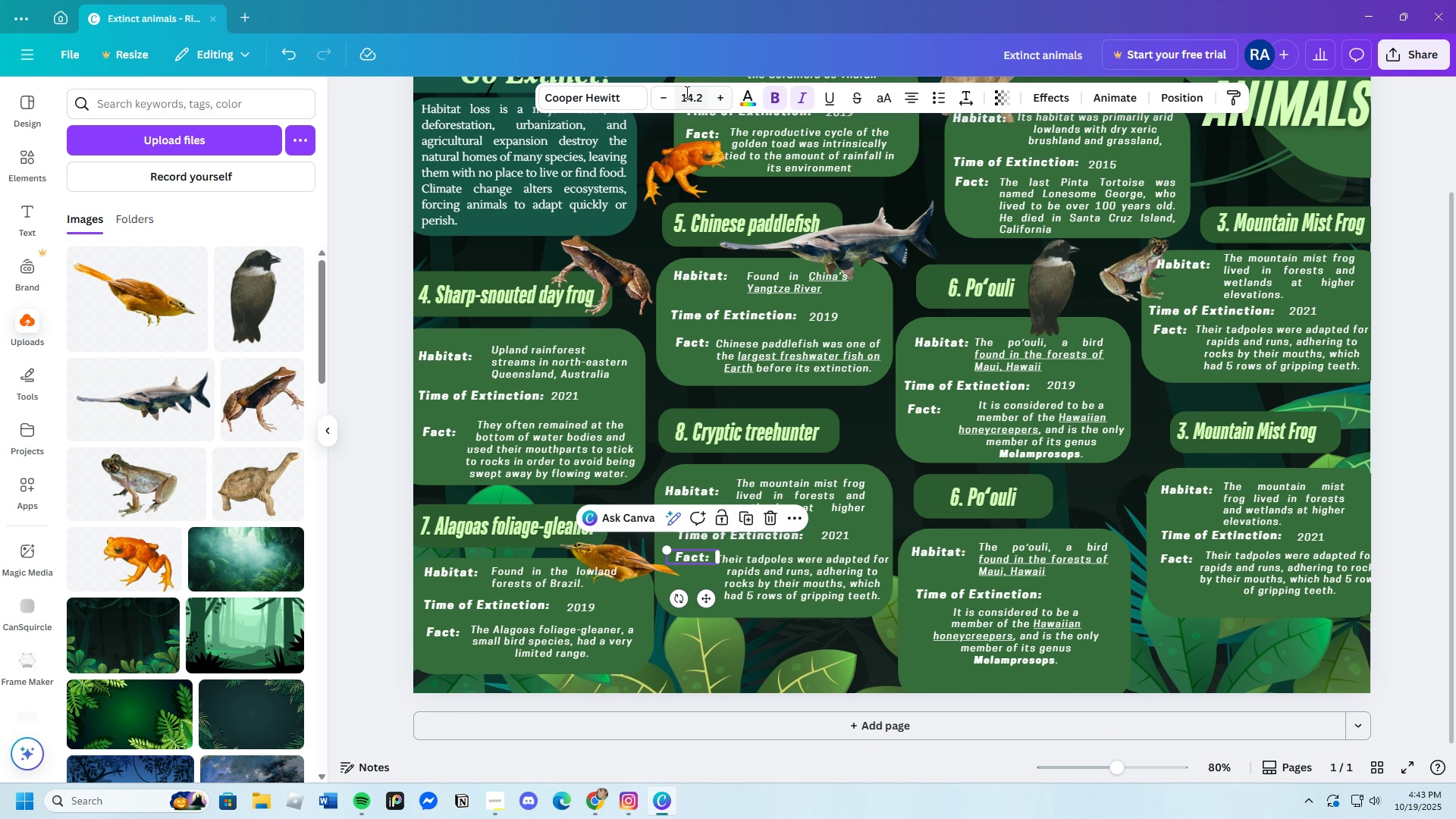 
left_click([686, 92])
 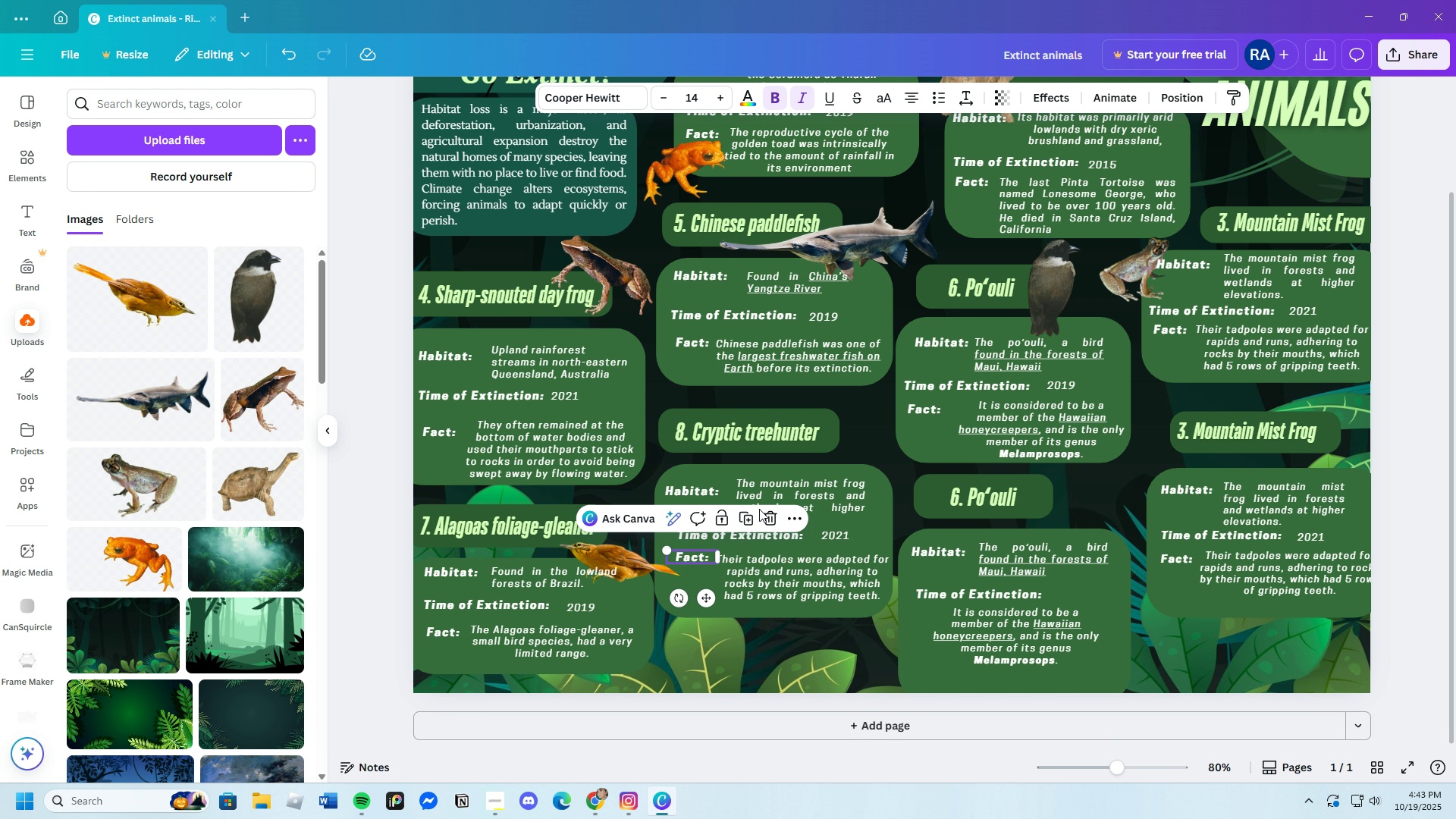 
left_click([790, 571])
 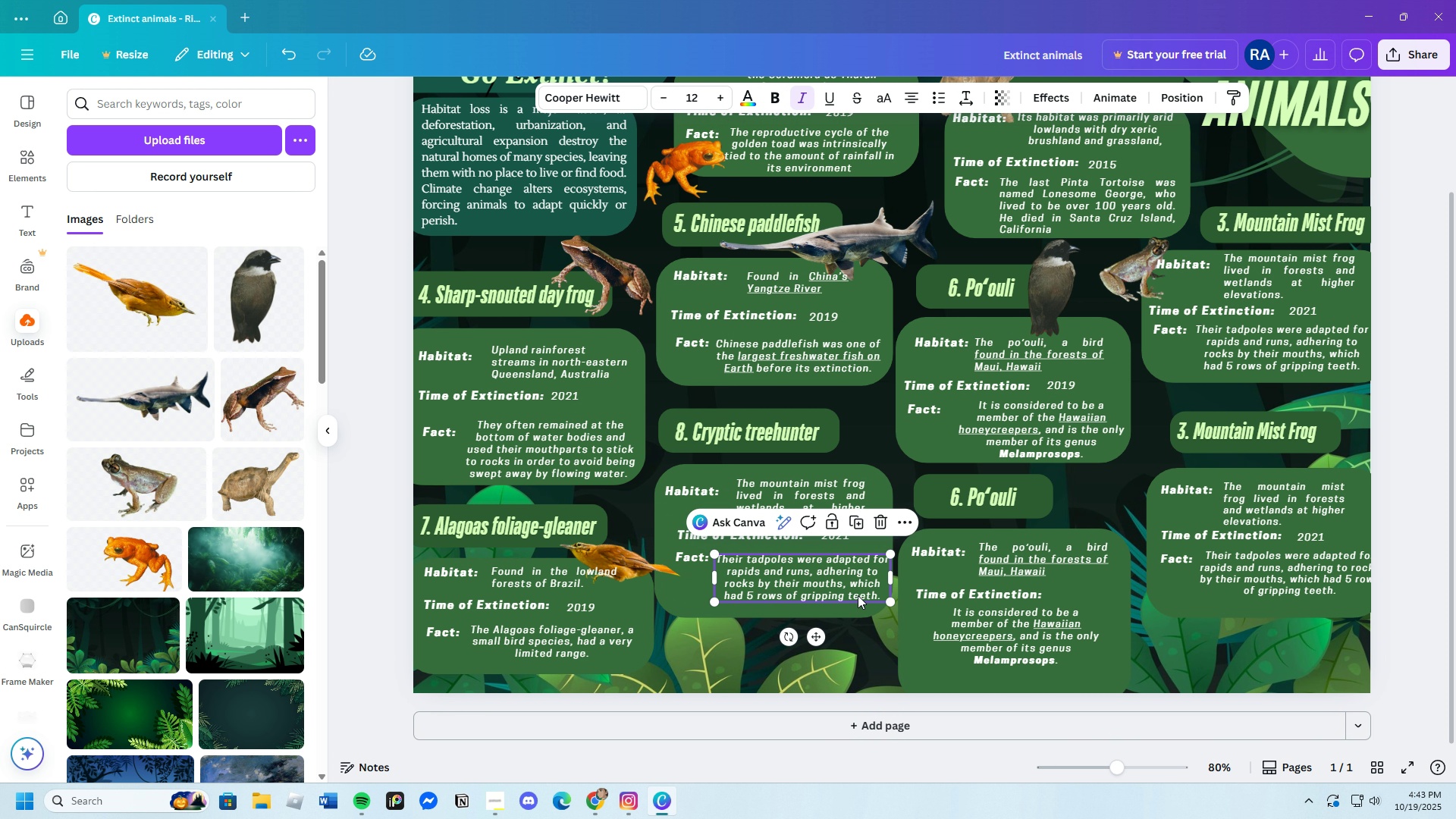 
left_click([874, 639])
 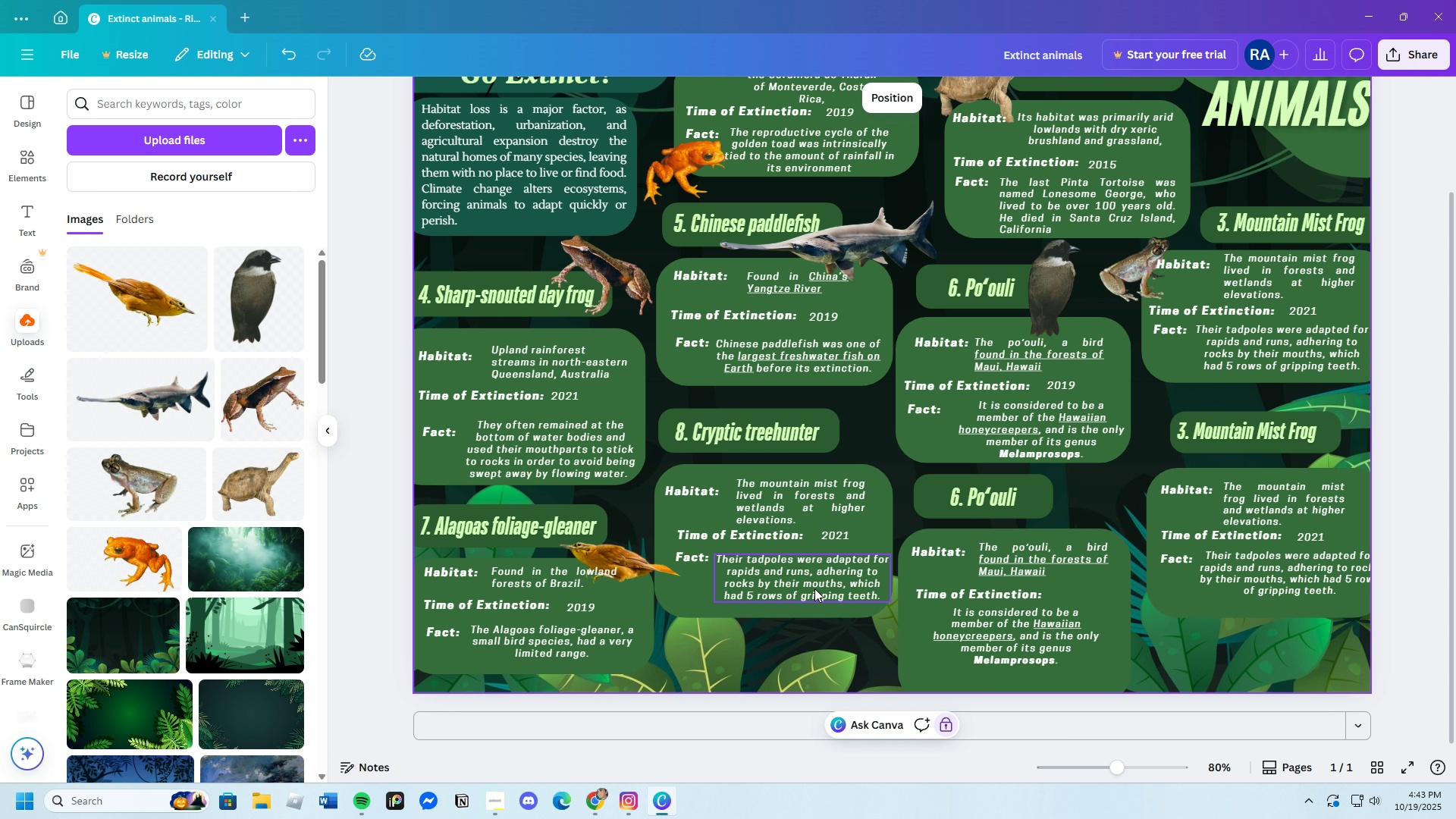 
wait(6.33)
 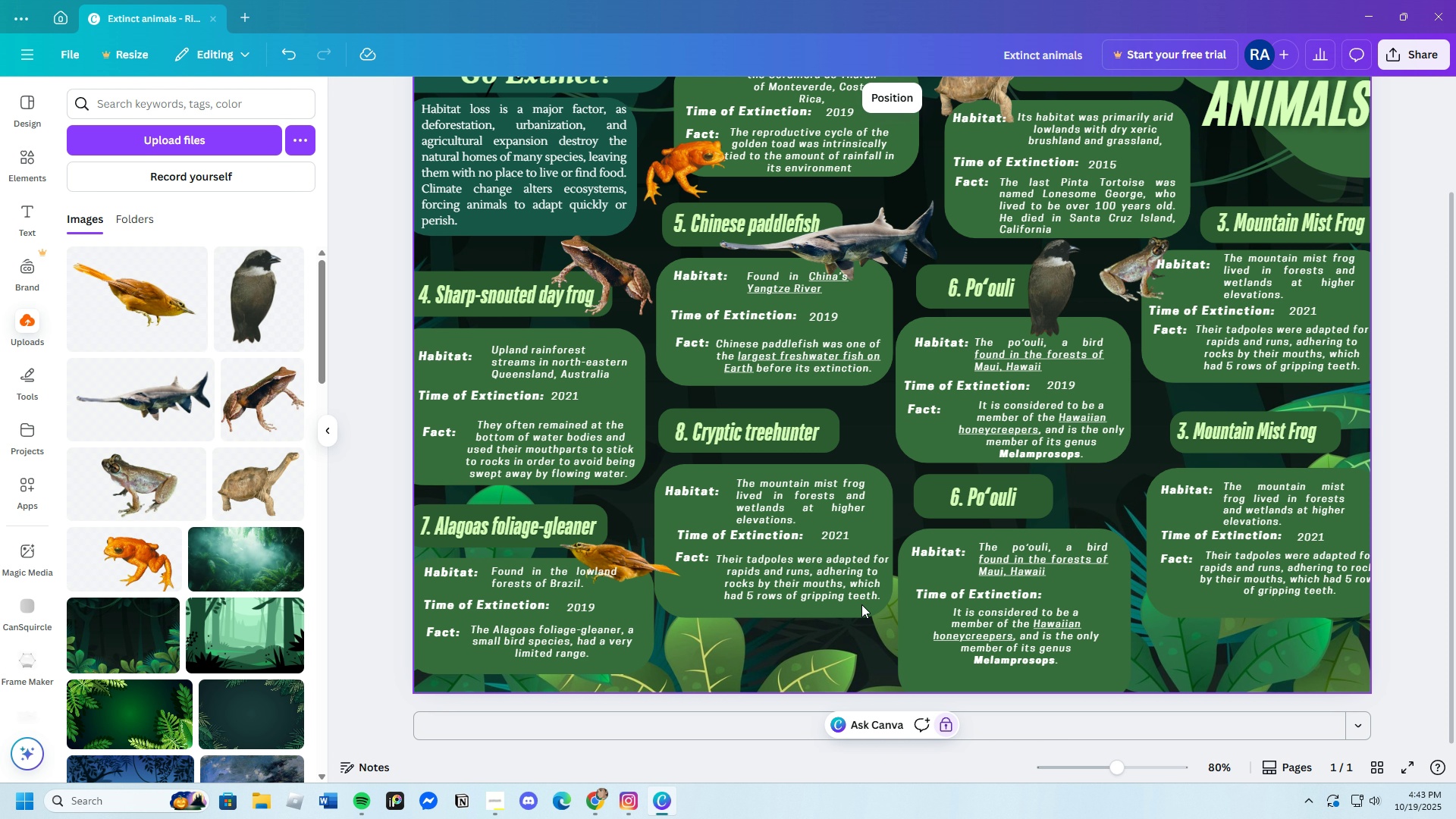 
scroll: coordinate [789, 617], scroll_direction: up, amount: 2.0
 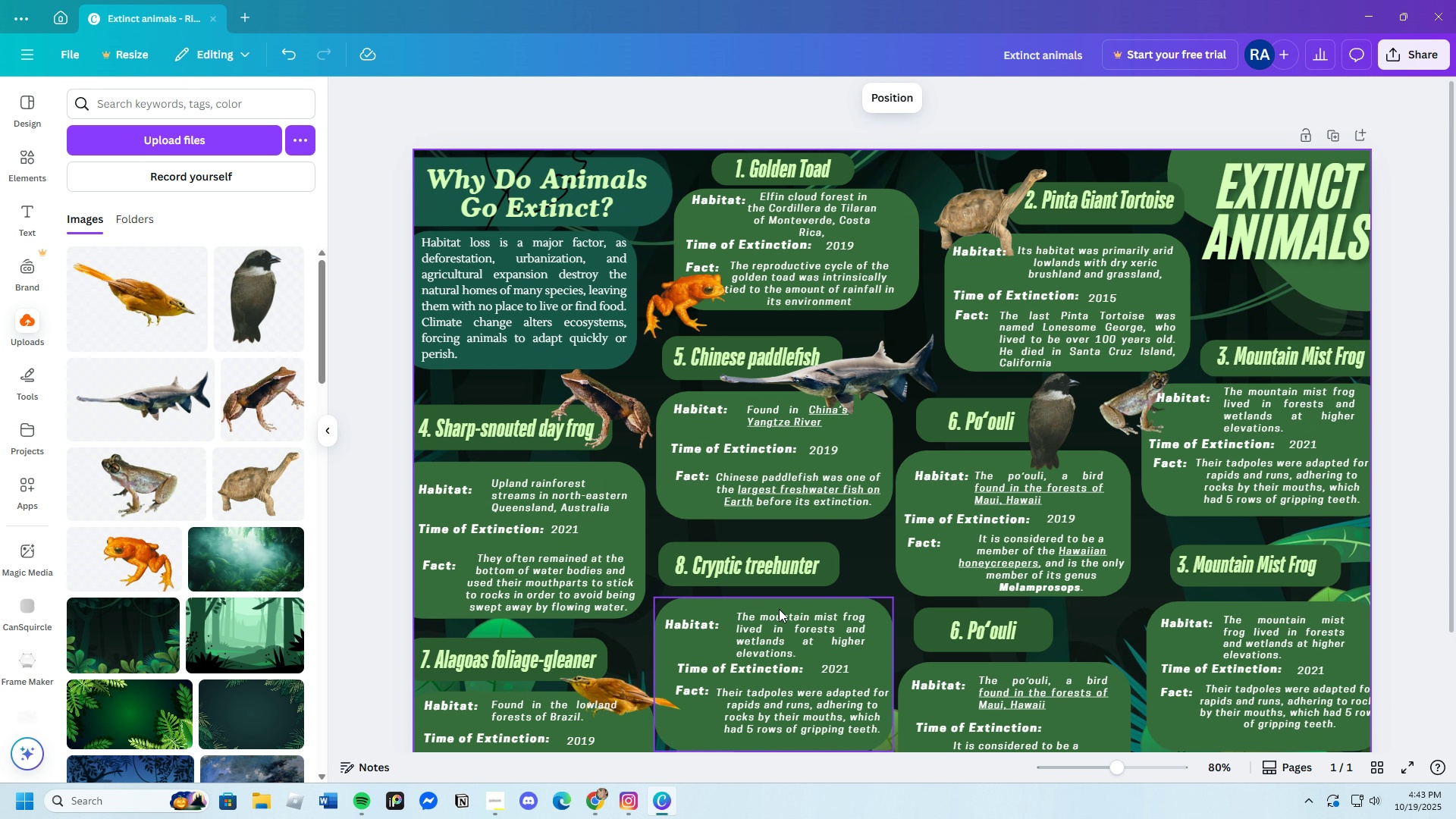 
scroll: coordinate [779, 608], scroll_direction: down, amount: 2.0
 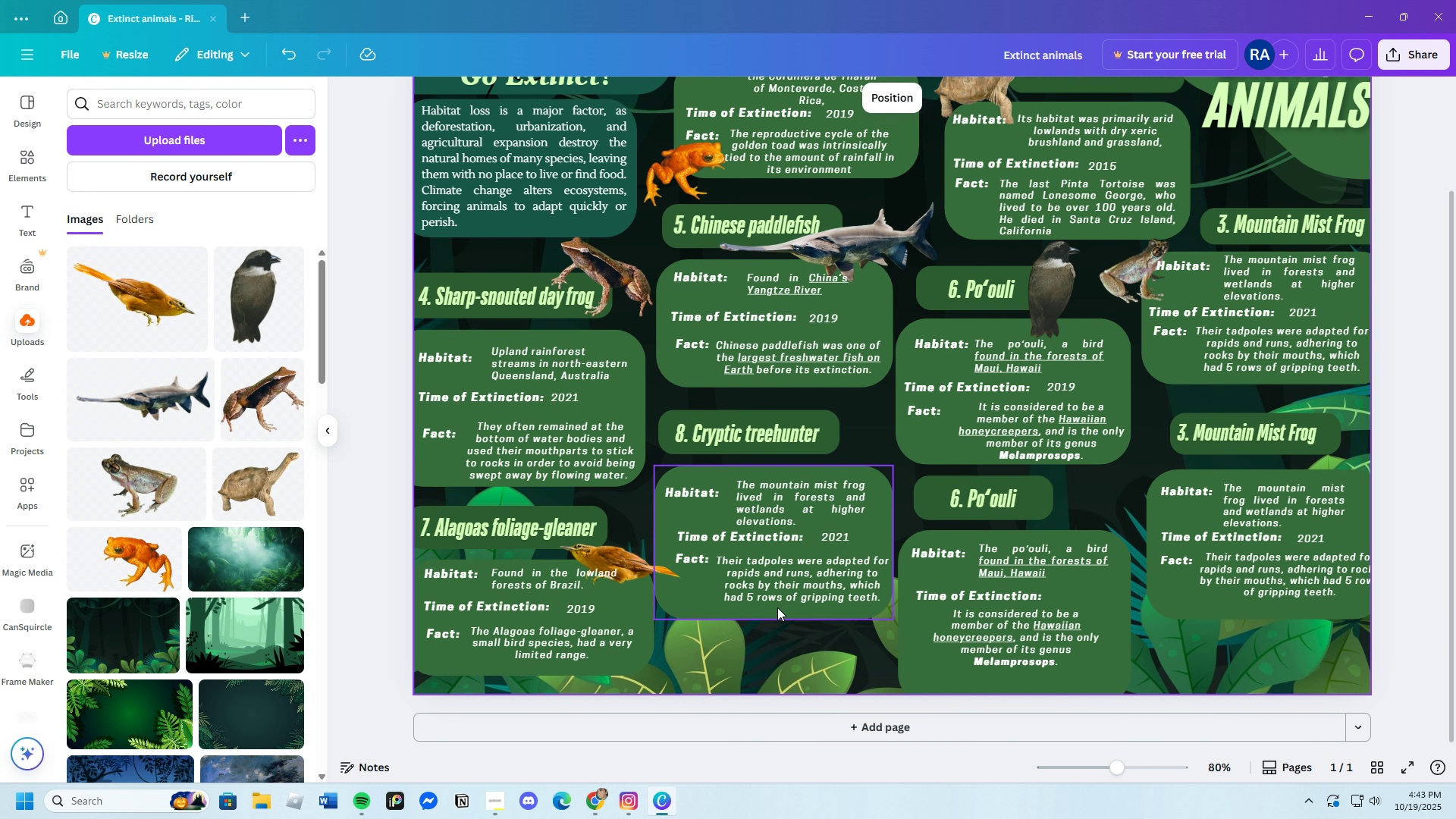 
scroll: coordinate [777, 607], scroll_direction: up, amount: 1.0
 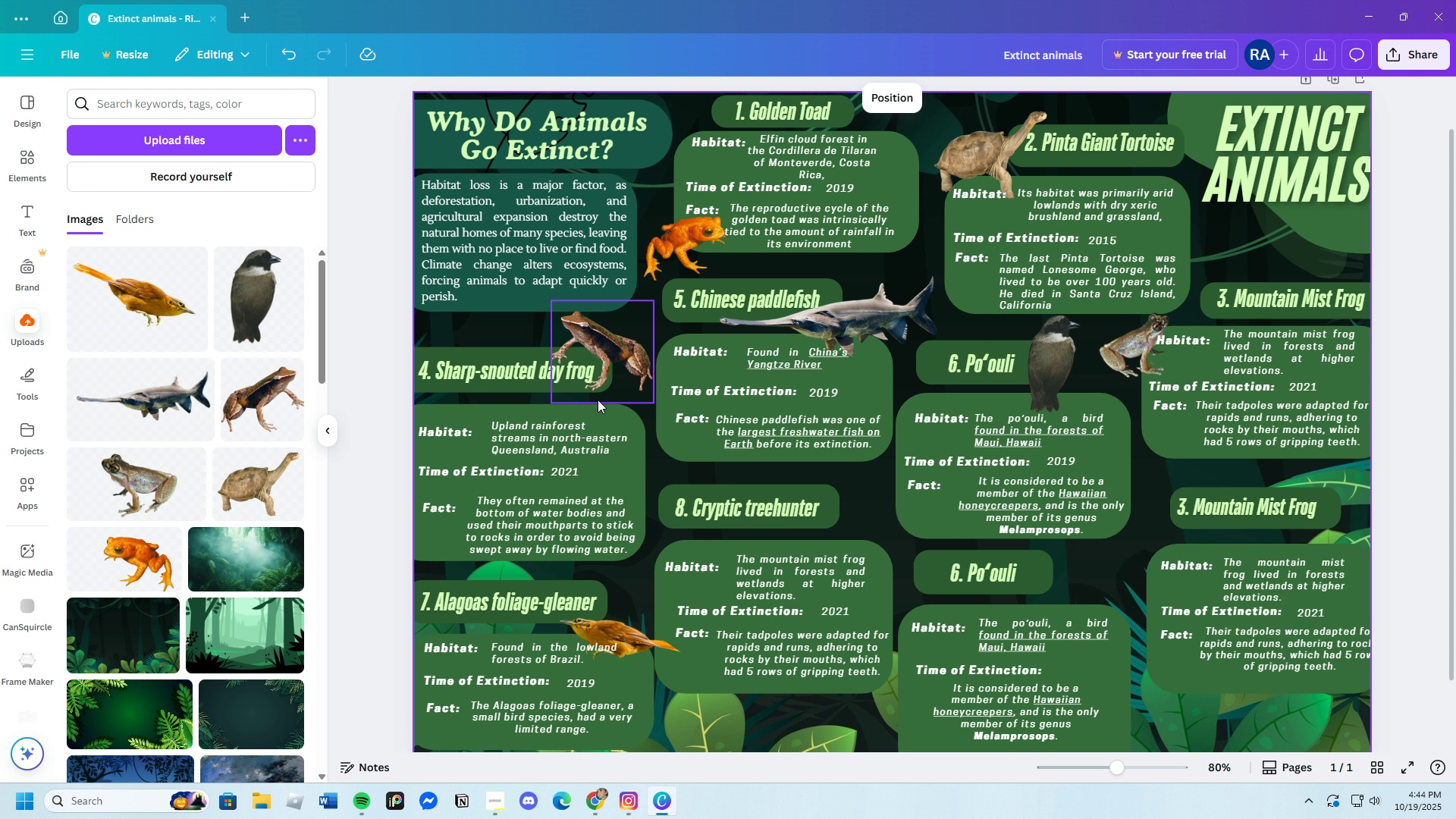 
wait(12.42)
 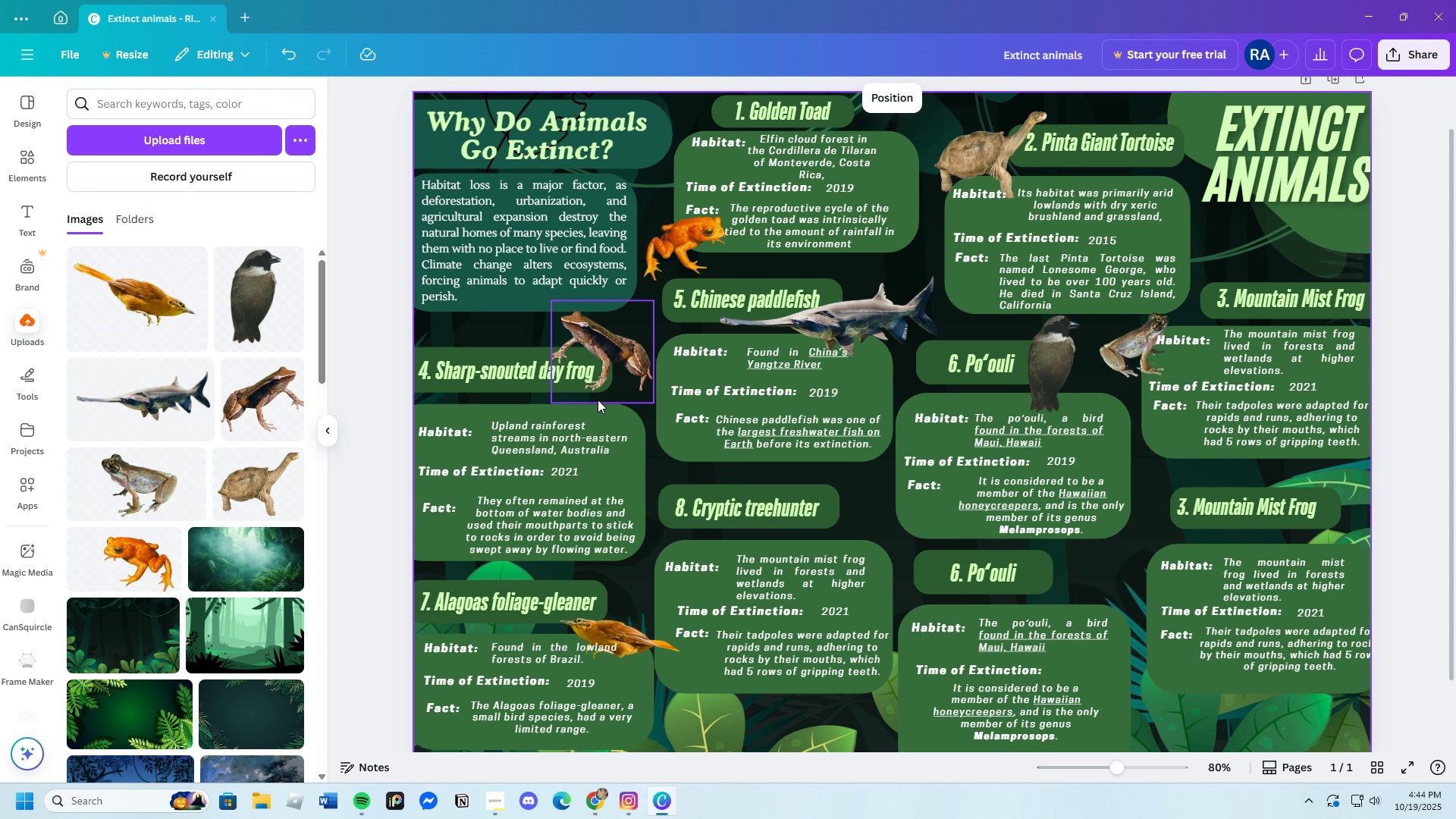 
scroll: coordinate [716, 626], scroll_direction: down, amount: 1.0
 